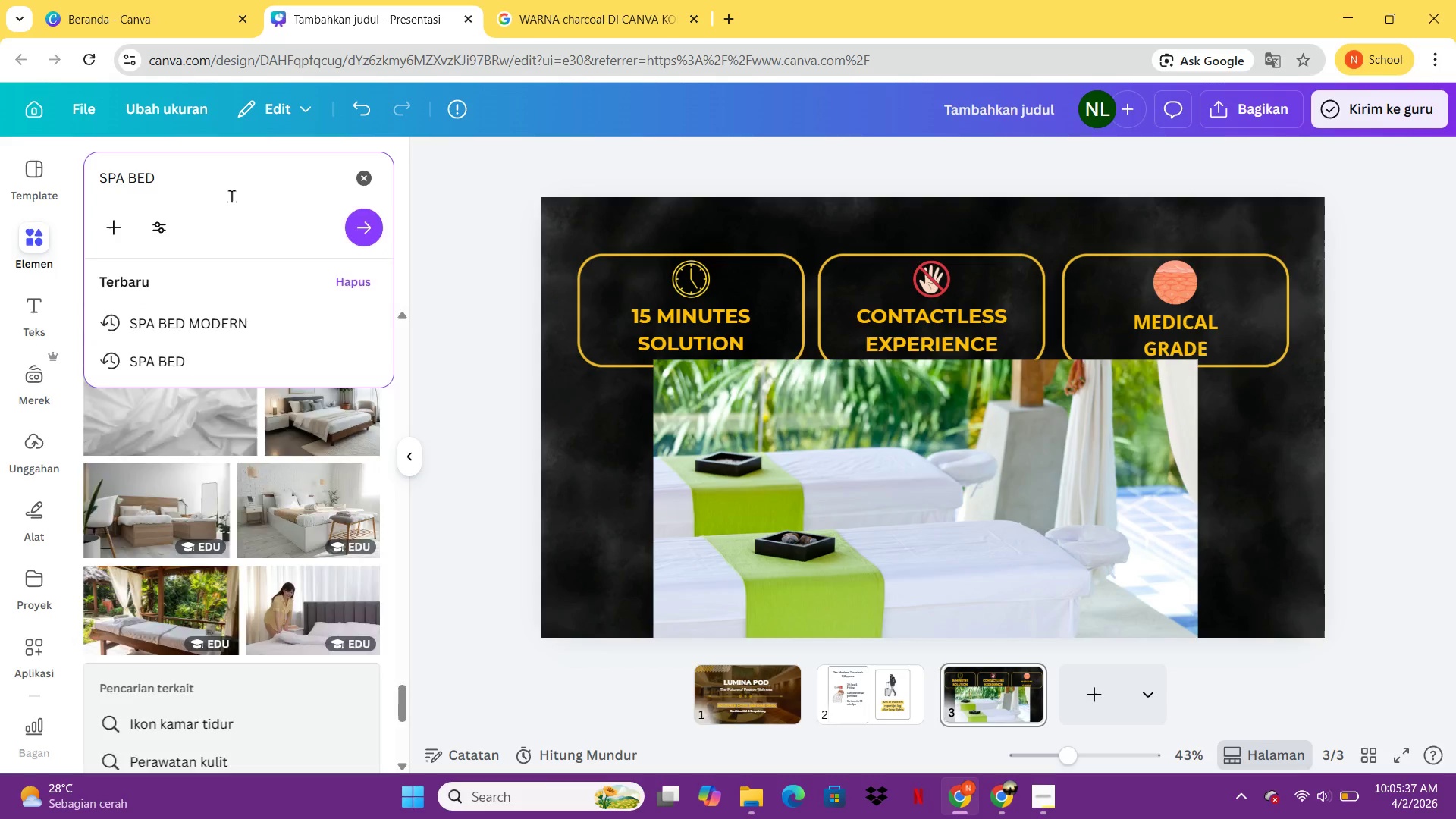 
key(Enter)
 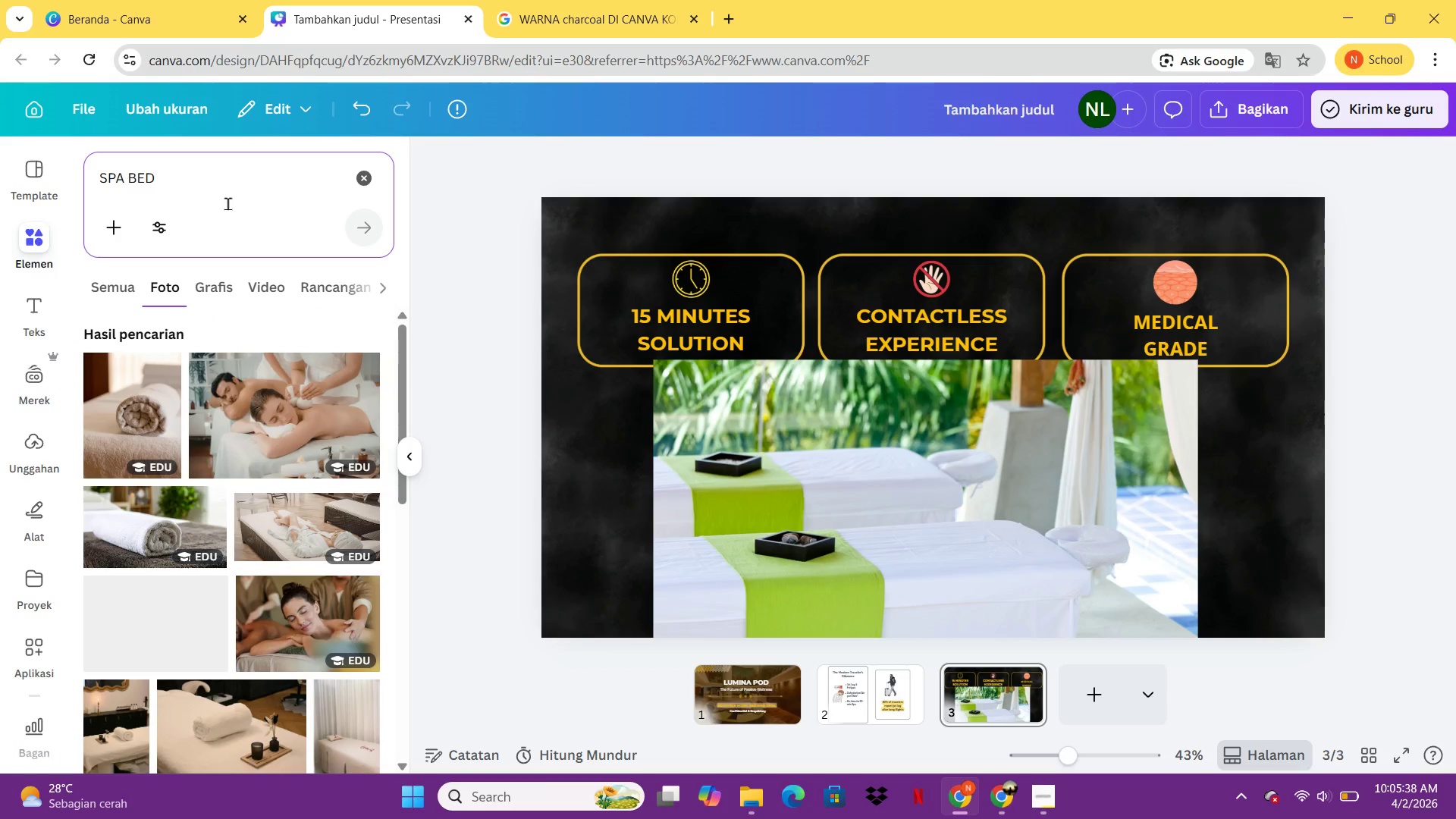 
scroll: coordinate [241, 585], scroll_direction: down, amount: 6.0
 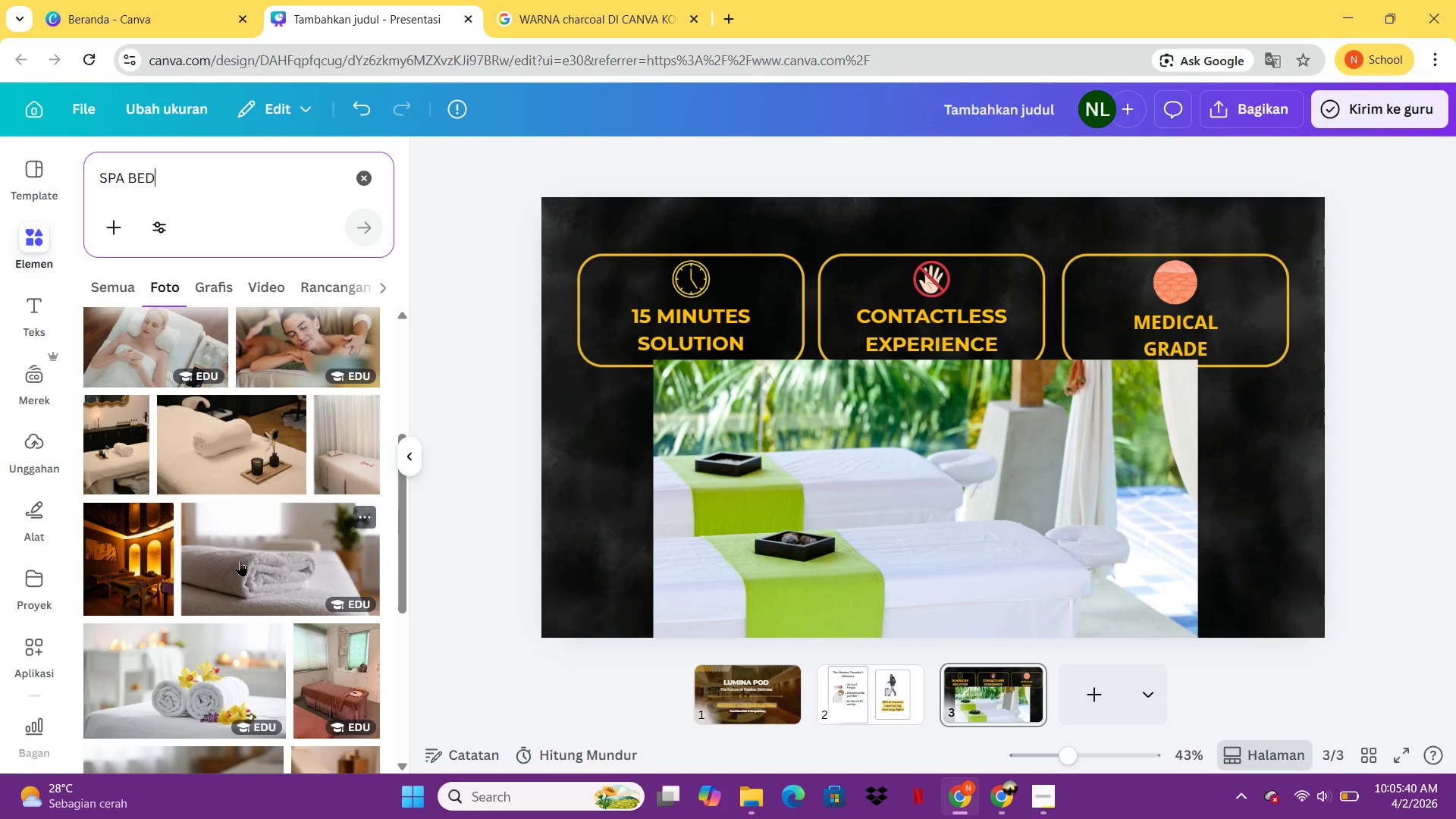 
scroll: coordinate [243, 551], scroll_direction: none, amount: 0.0
 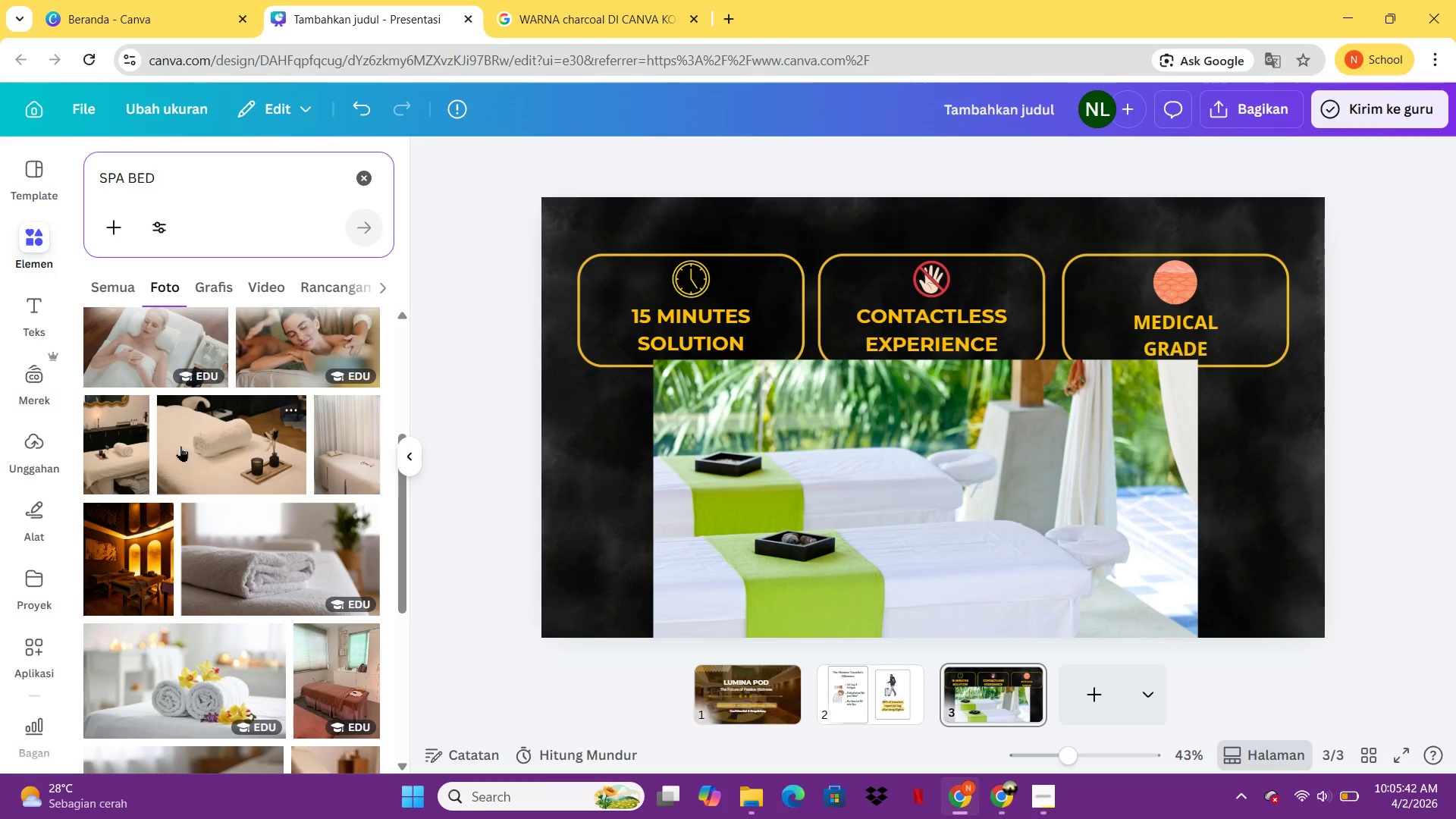 
left_click([187, 441])
 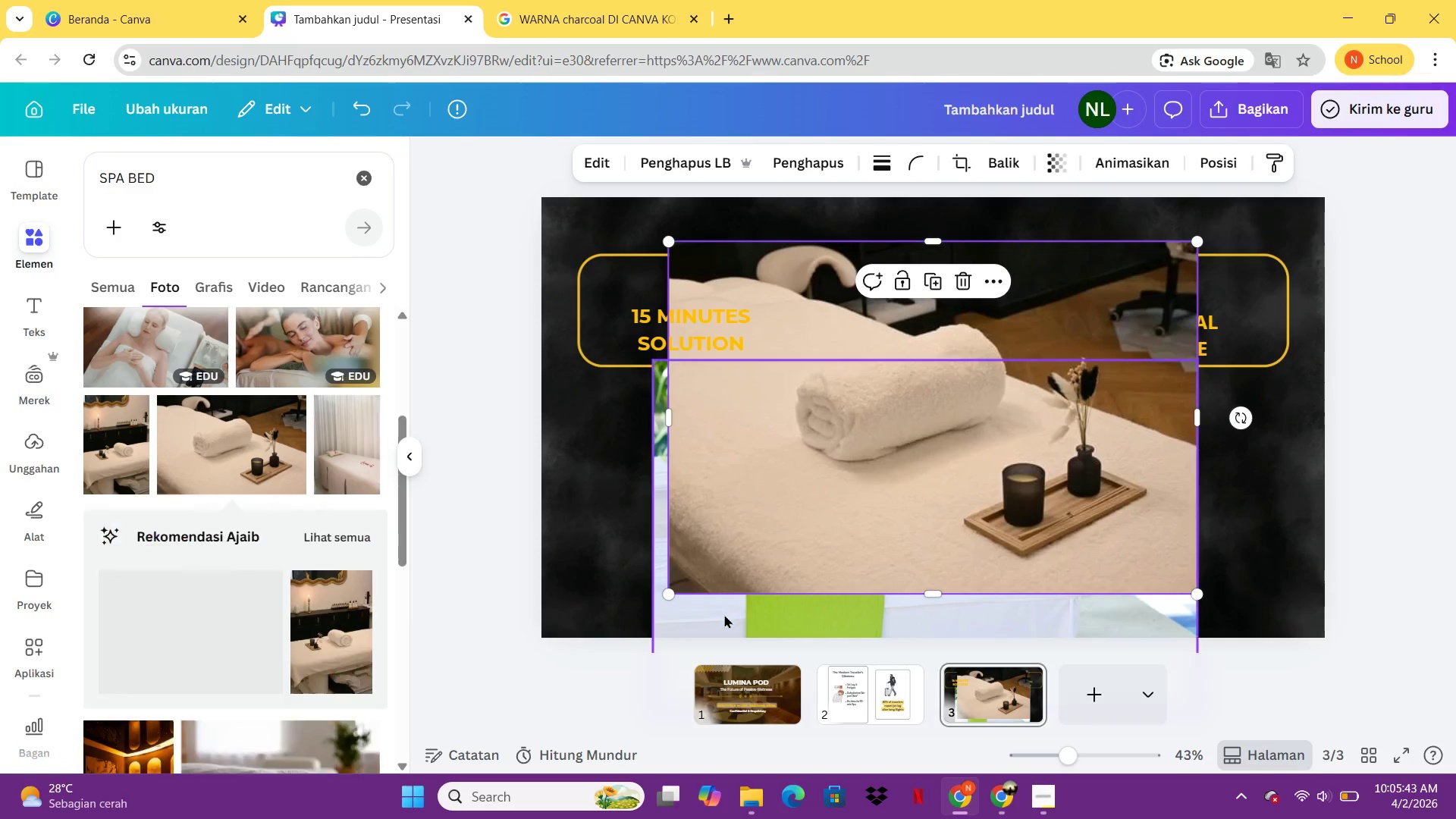 
left_click([726, 620])
 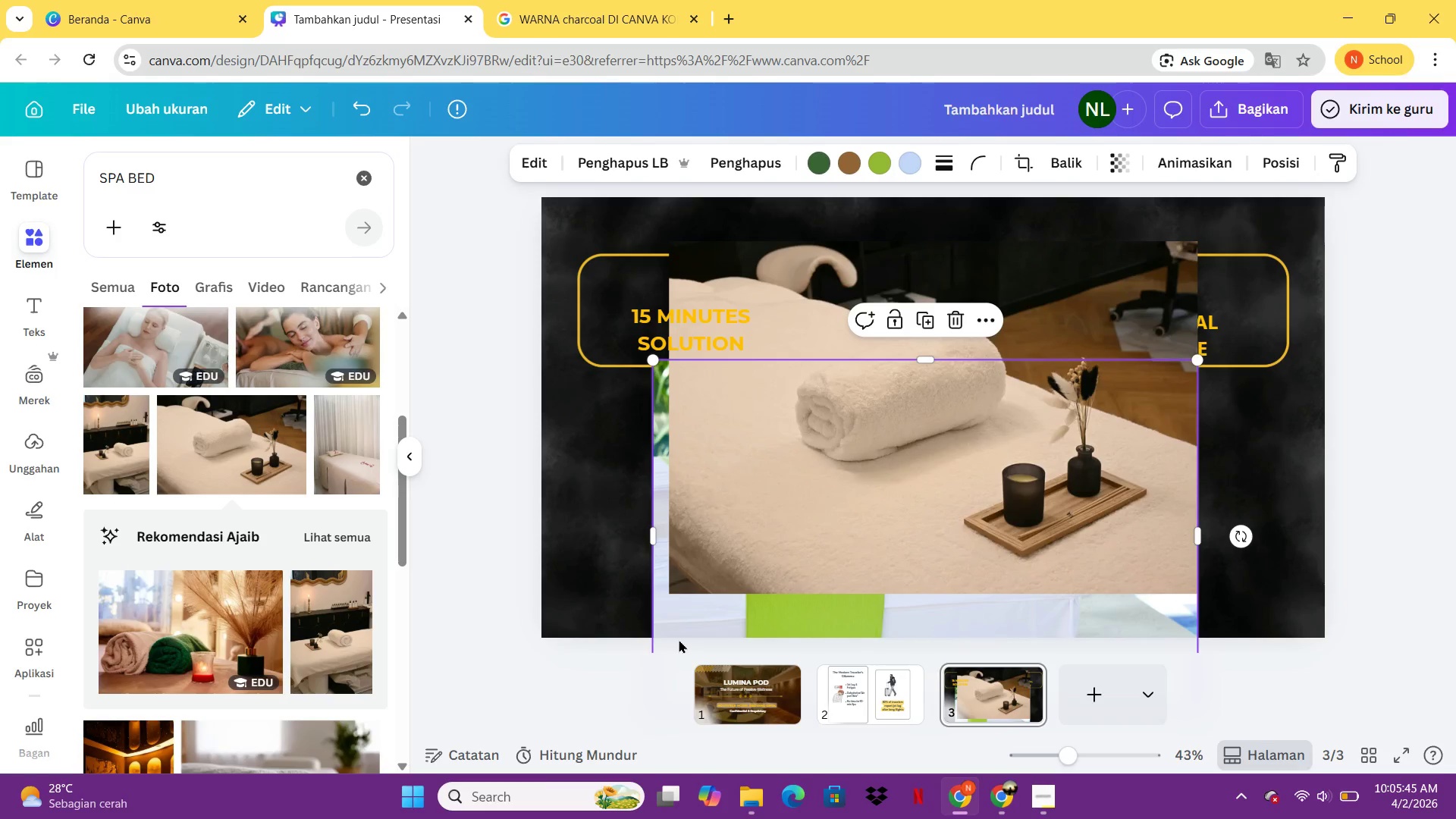 
key(Delete)
 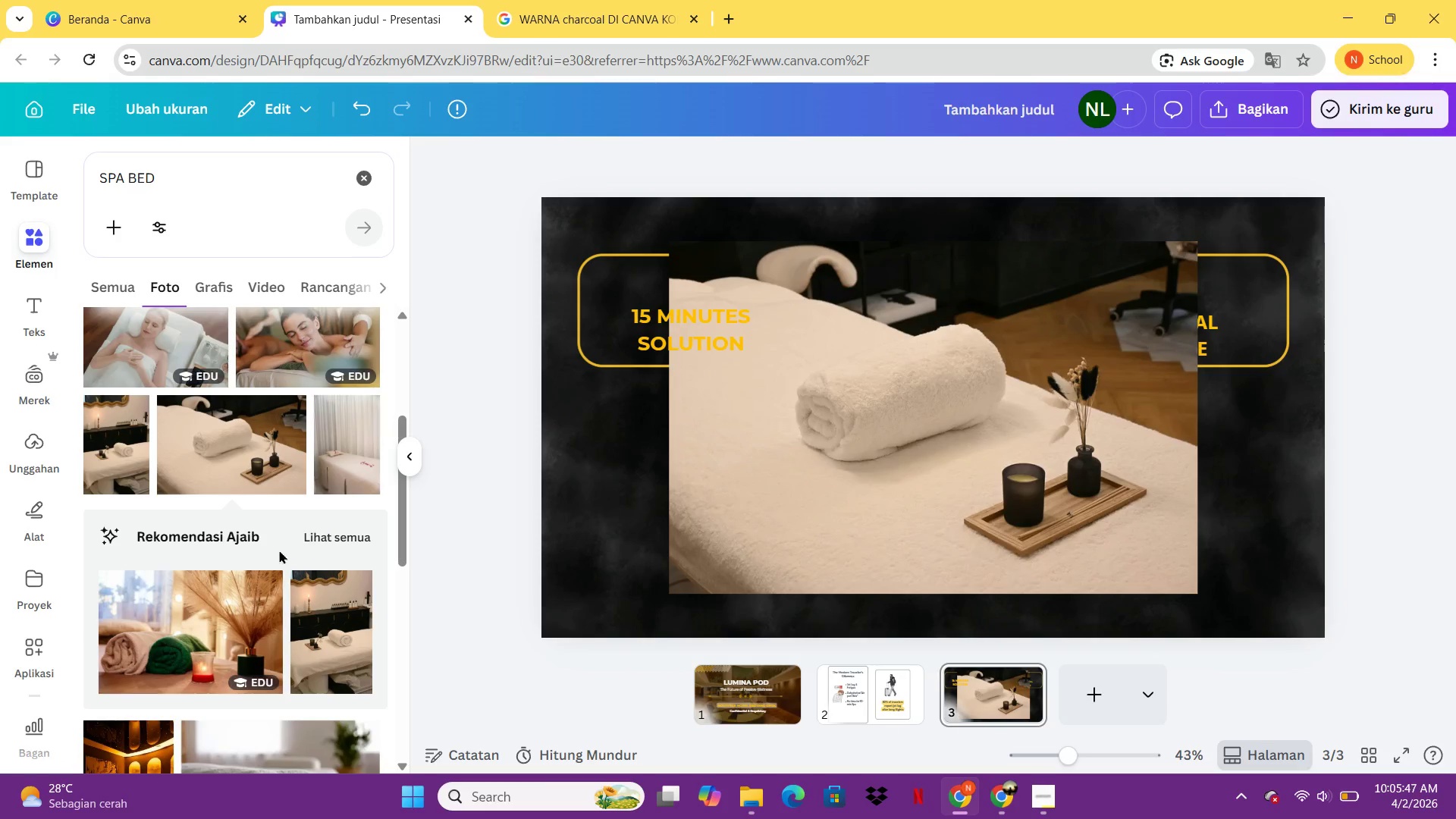 
scroll: coordinate [312, 590], scroll_direction: down, amount: 5.0
 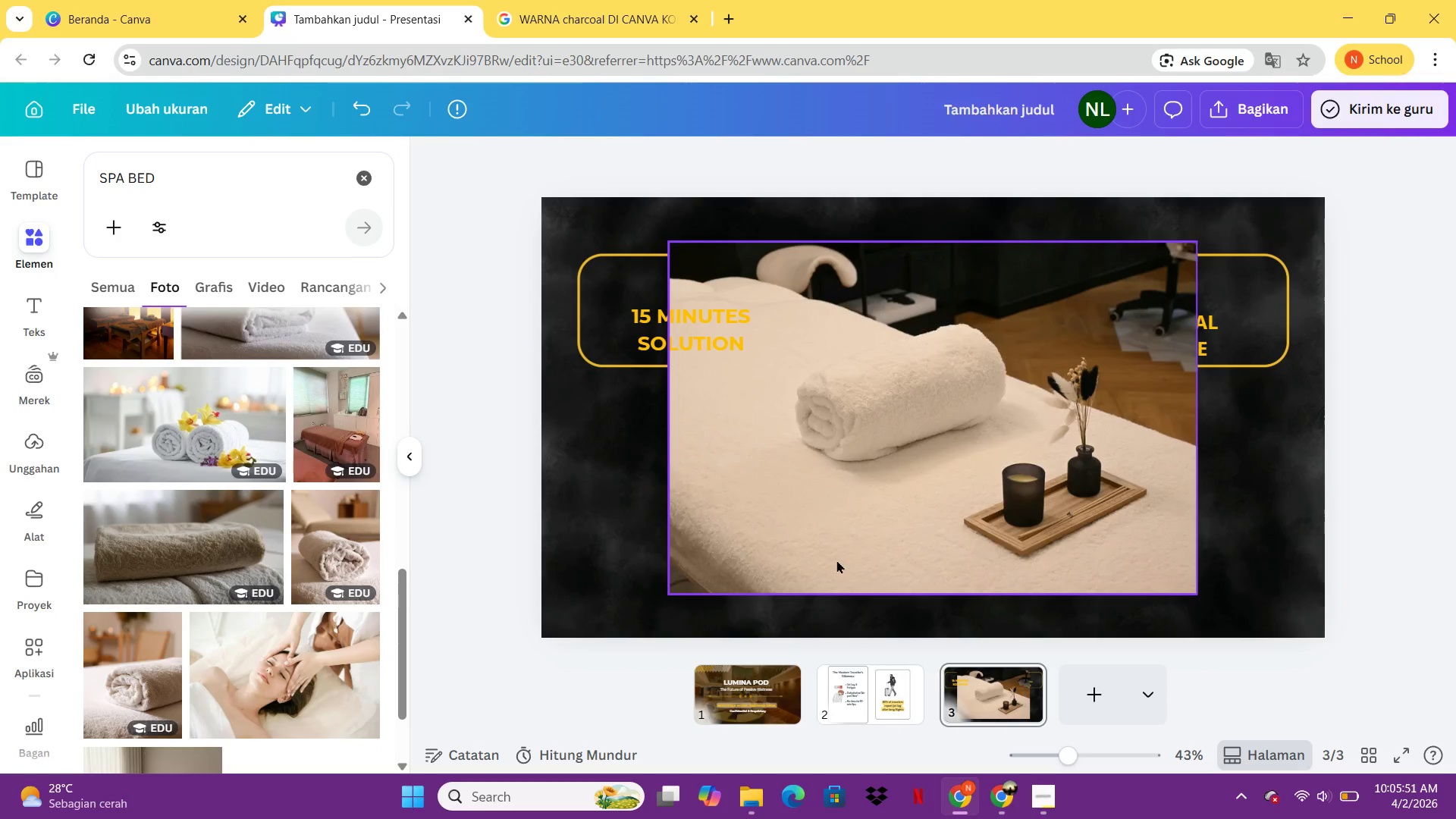 
left_click([852, 547])
 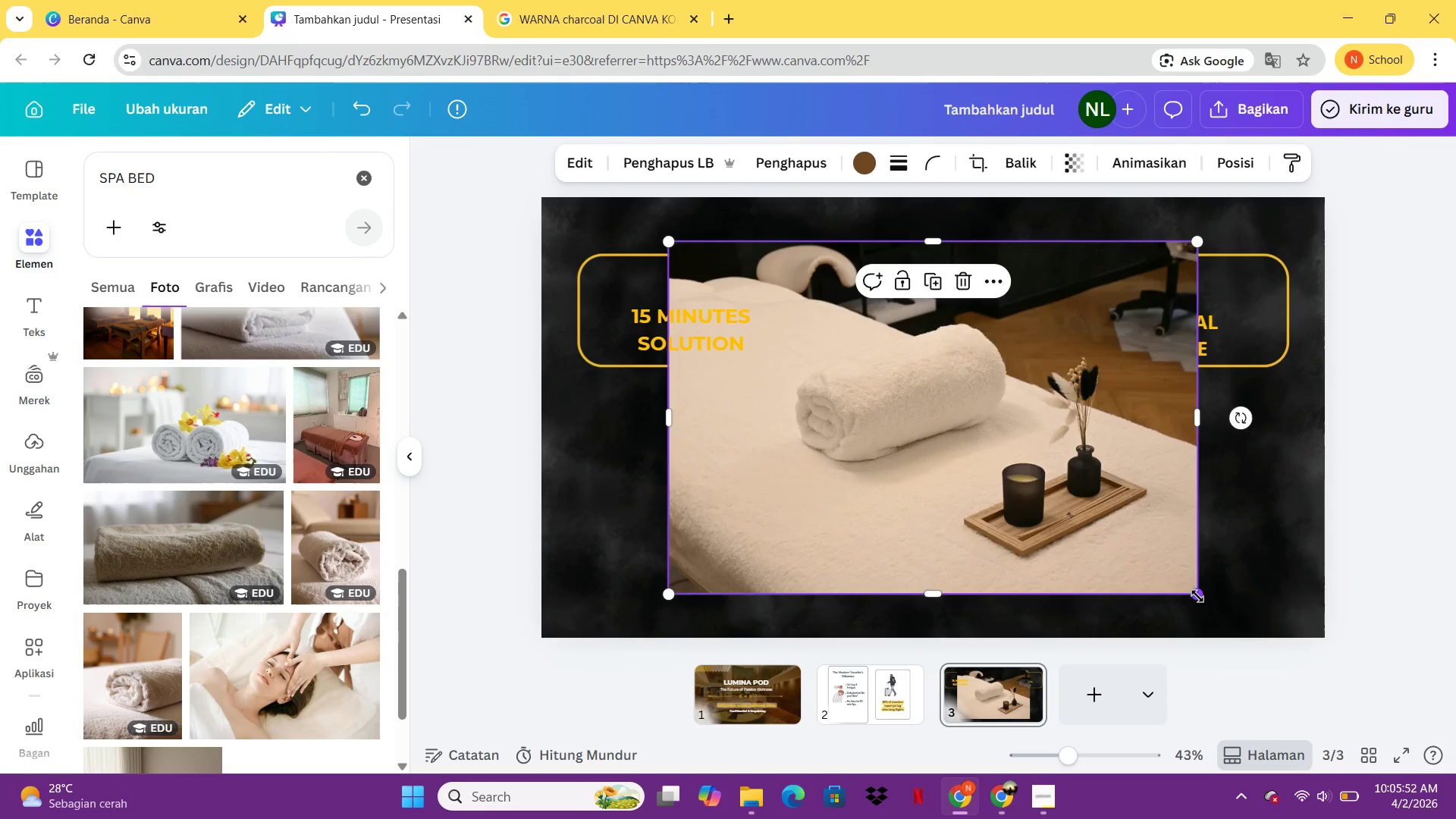 
left_click_drag(start_coordinate=[1197, 596], to_coordinate=[918, 440])
 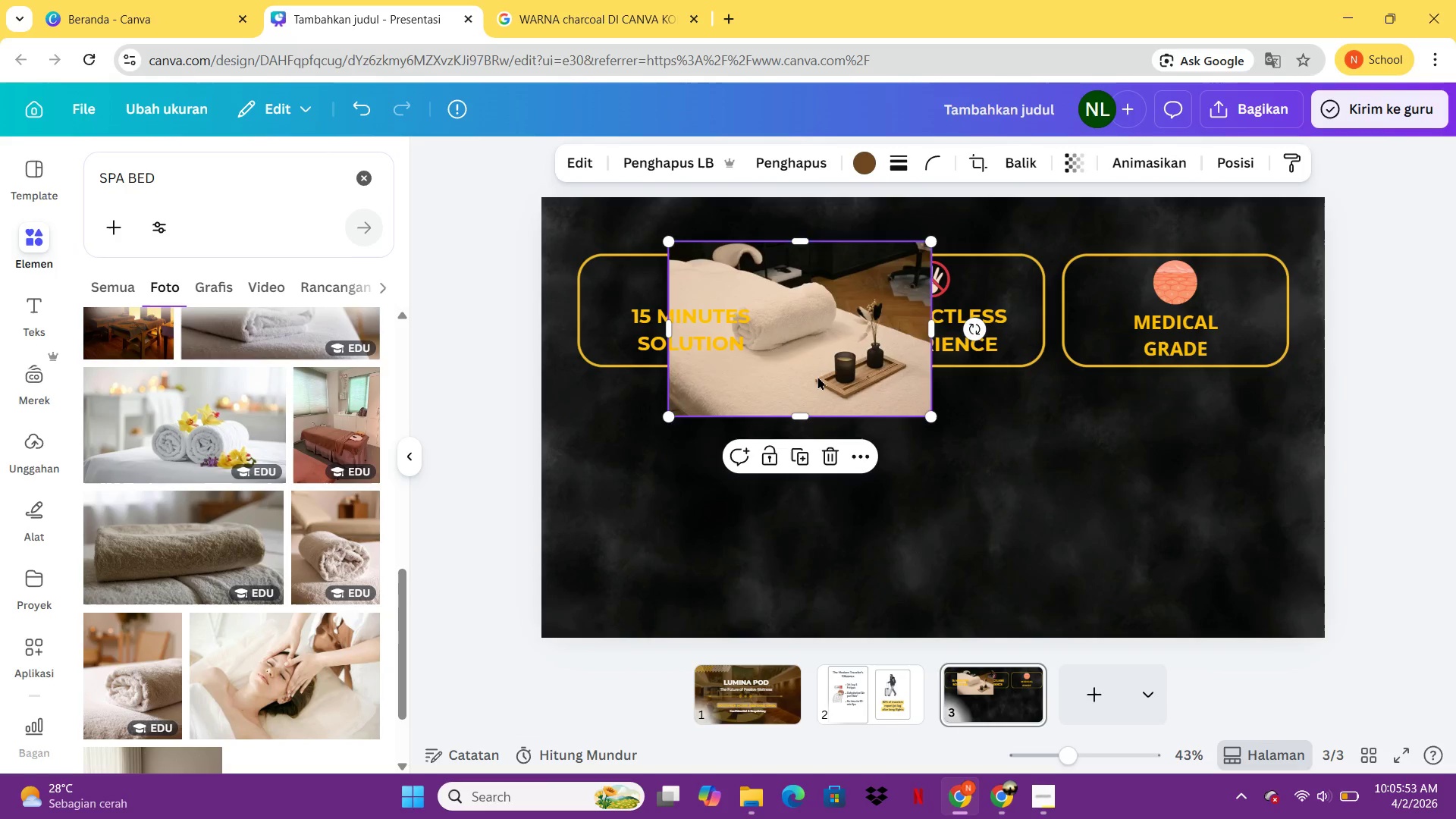 
left_click_drag(start_coordinate=[817, 376], to_coordinate=[842, 539])
 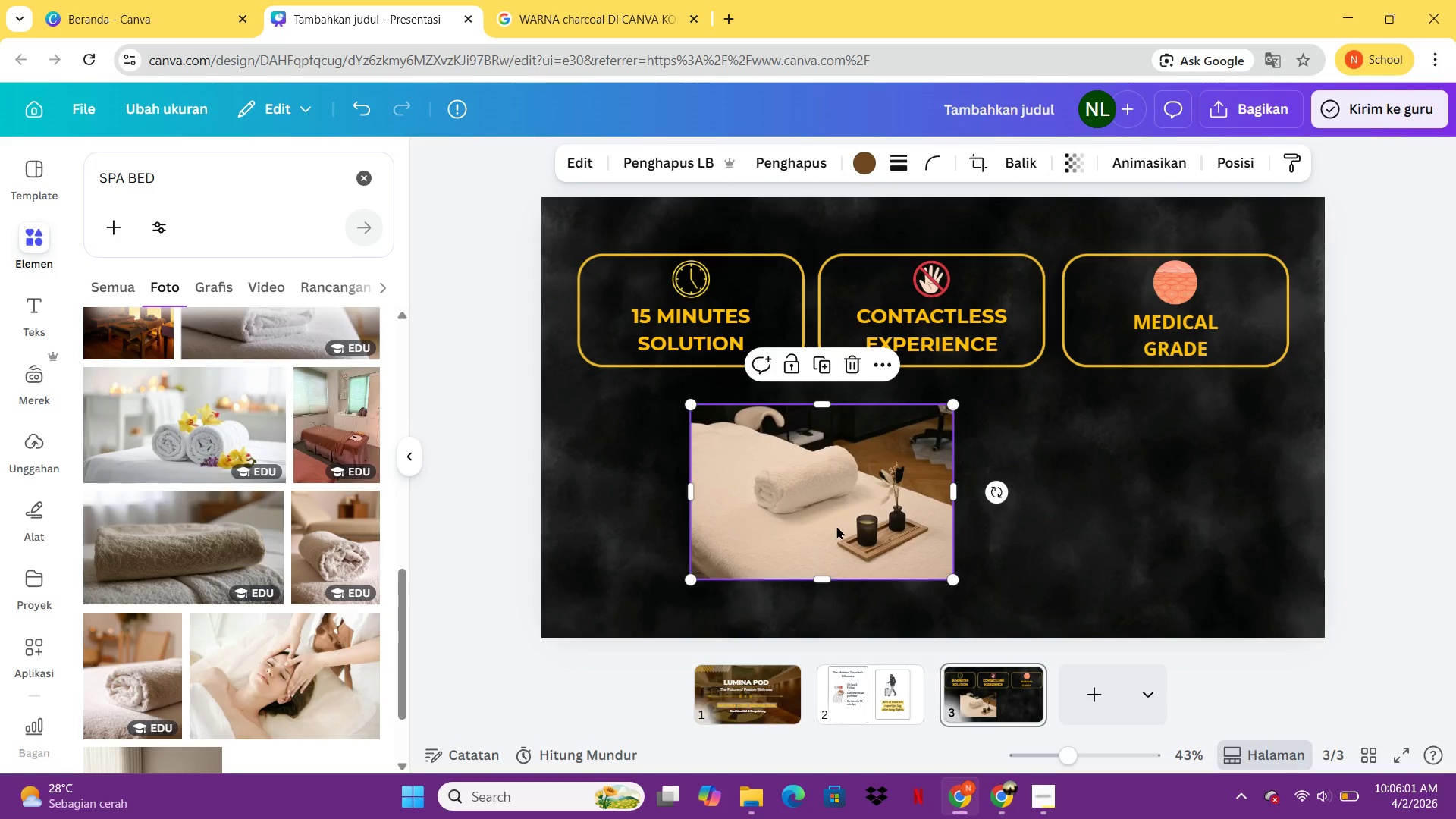 
wait(11.86)
 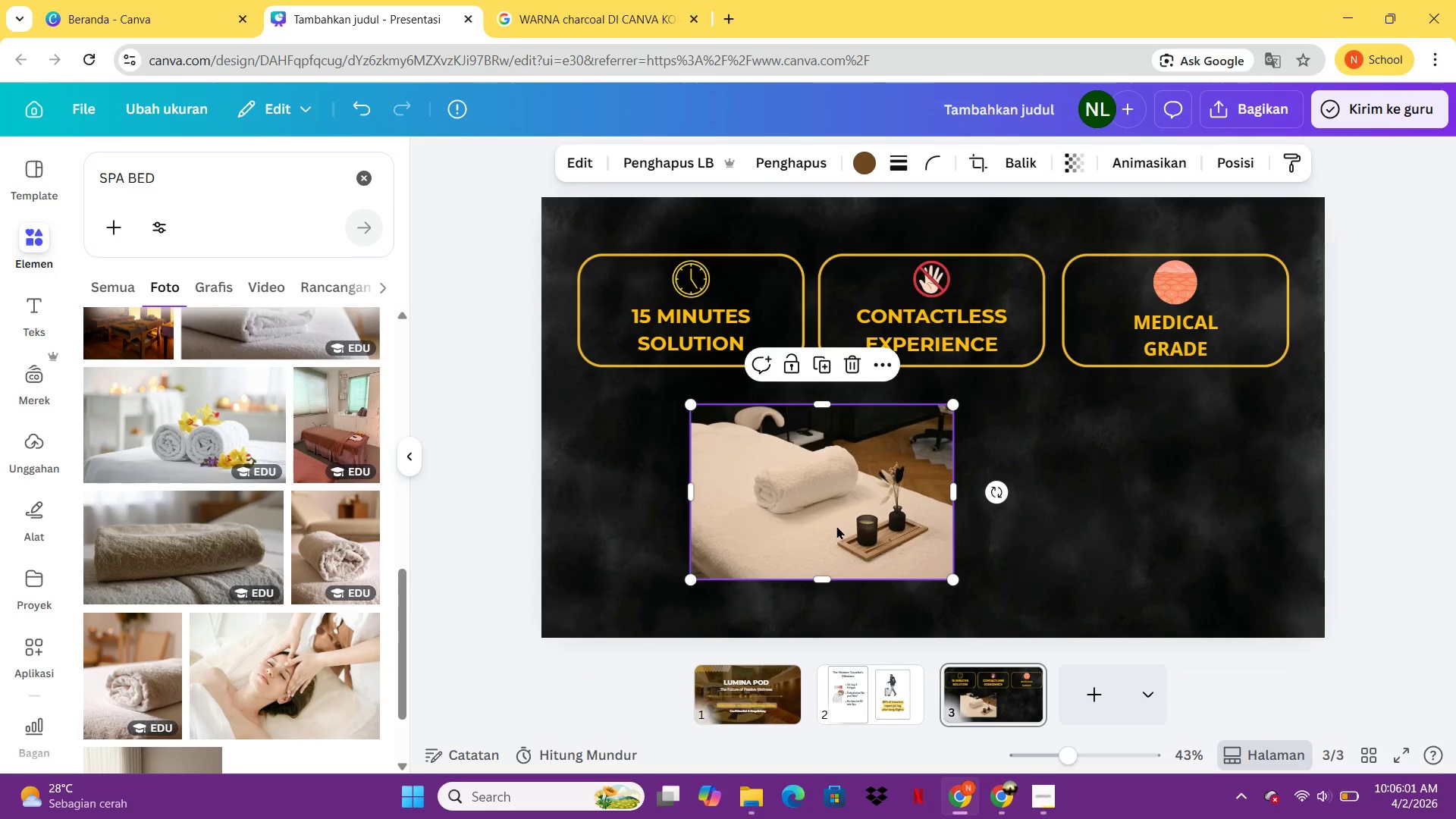 
left_click([586, 169])
 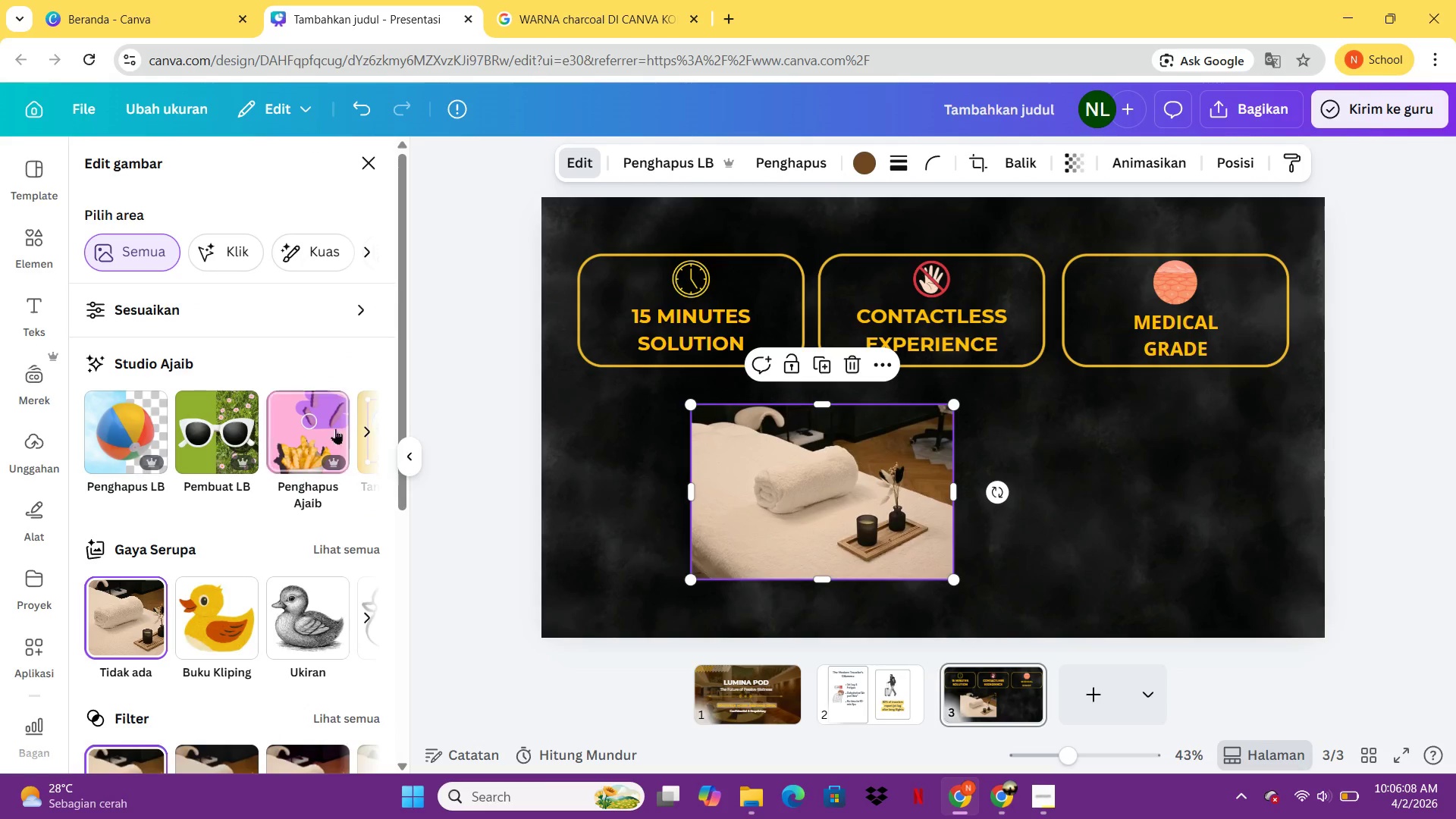 
scroll: coordinate [298, 543], scroll_direction: down, amount: 2.0
 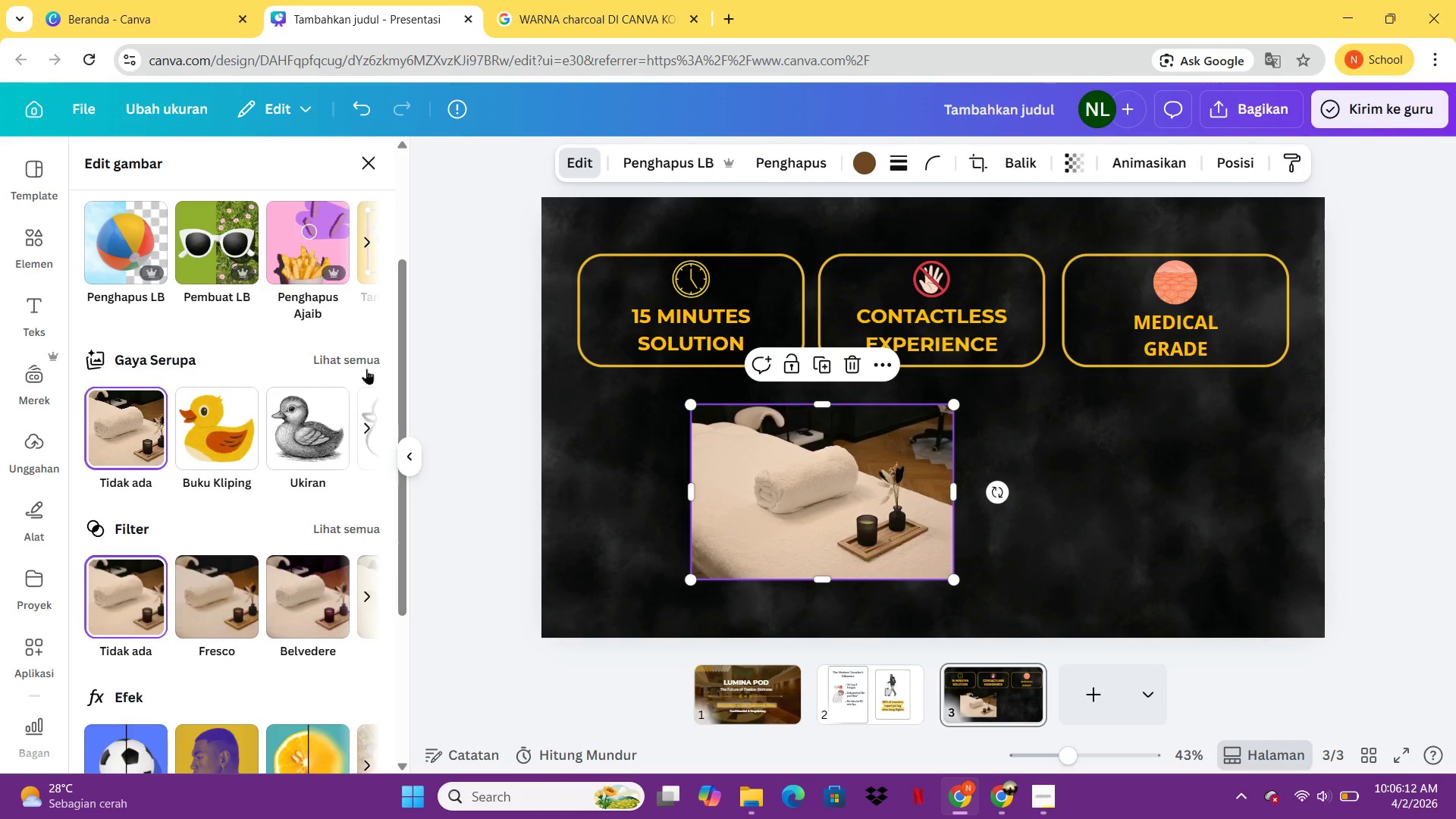 
scroll: coordinate [350, 362], scroll_direction: up, amount: 2.0
 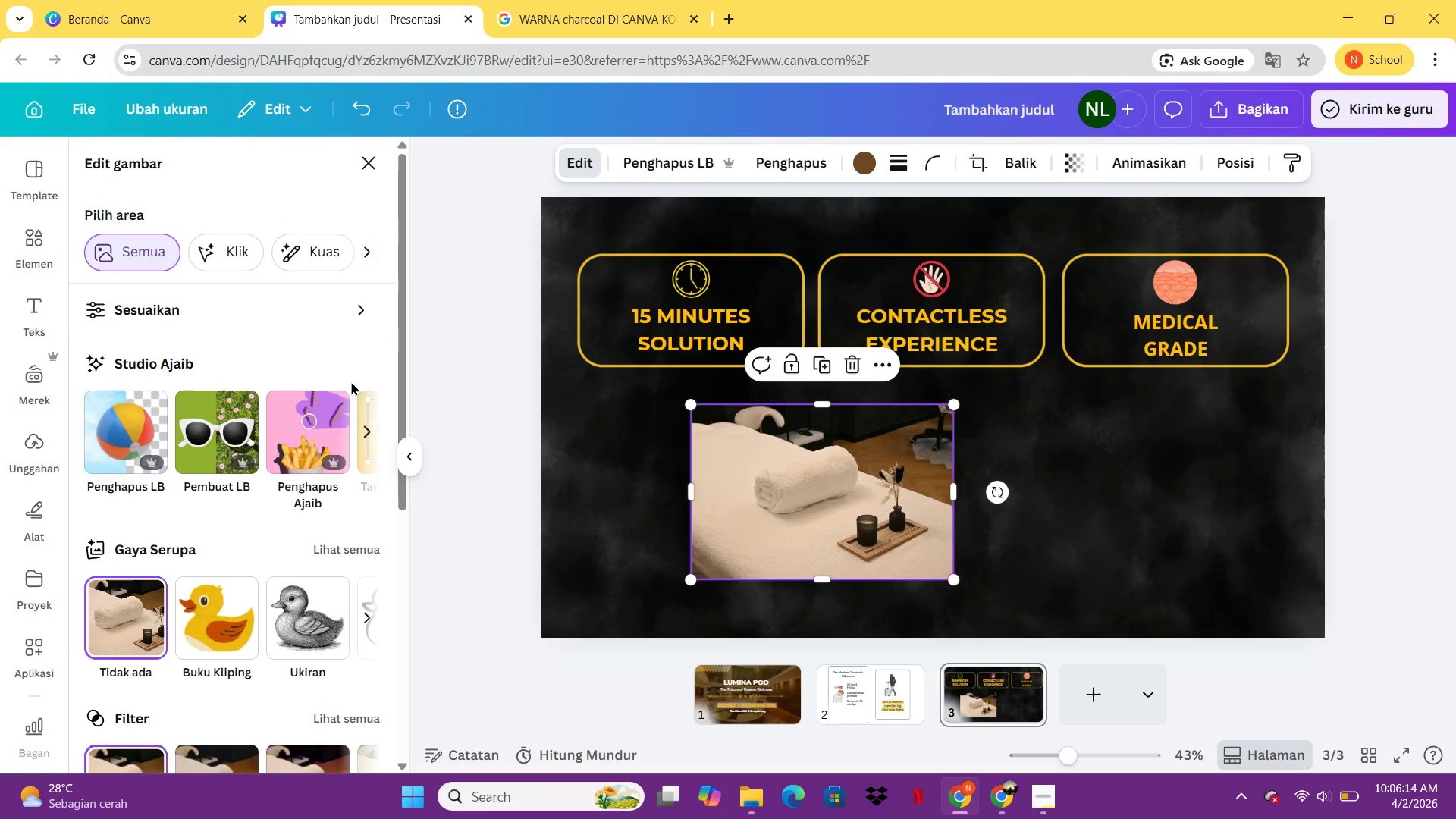 
scroll: coordinate [369, 573], scroll_direction: down, amount: 5.0
 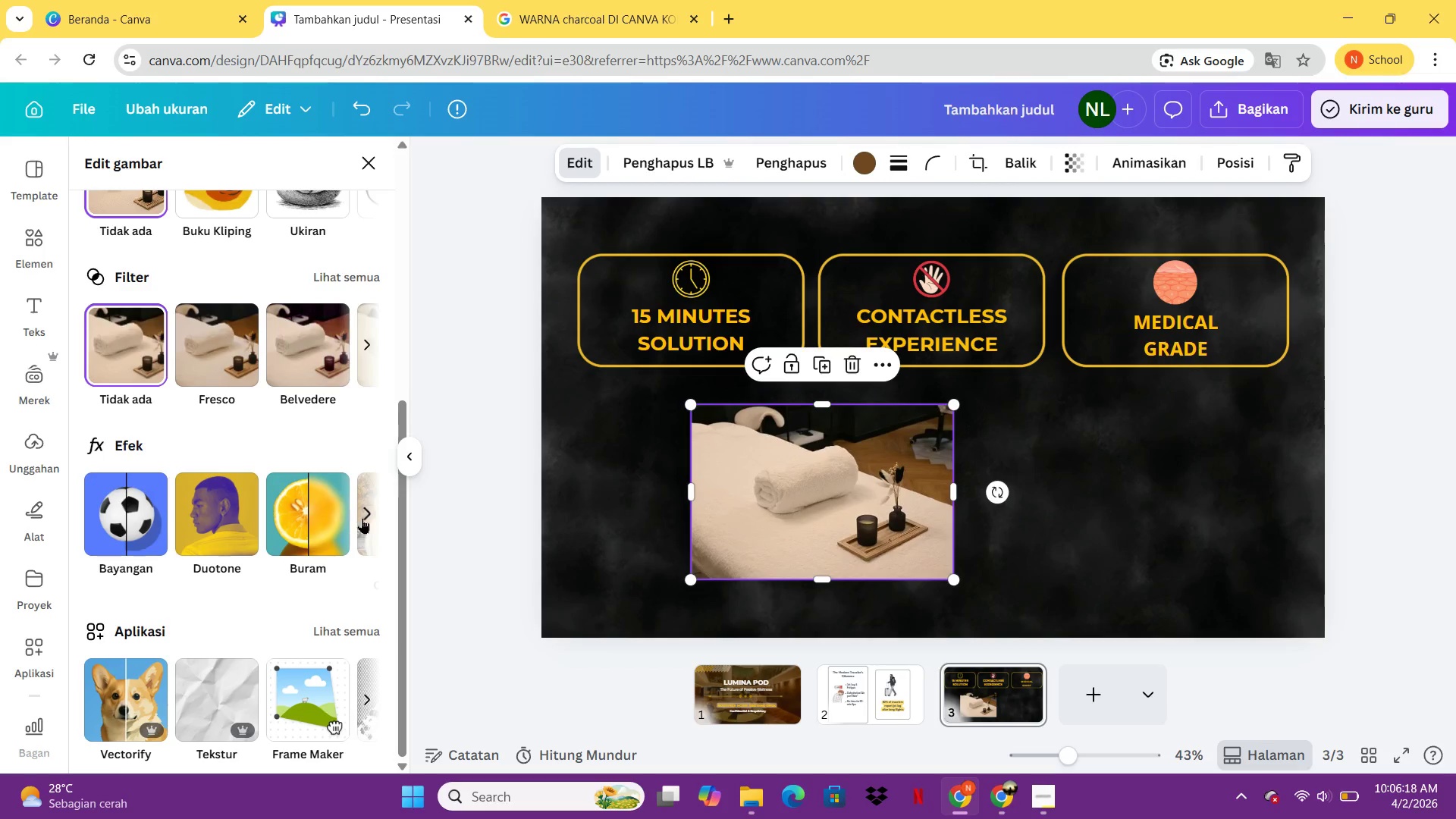 
left_click([369, 513])
 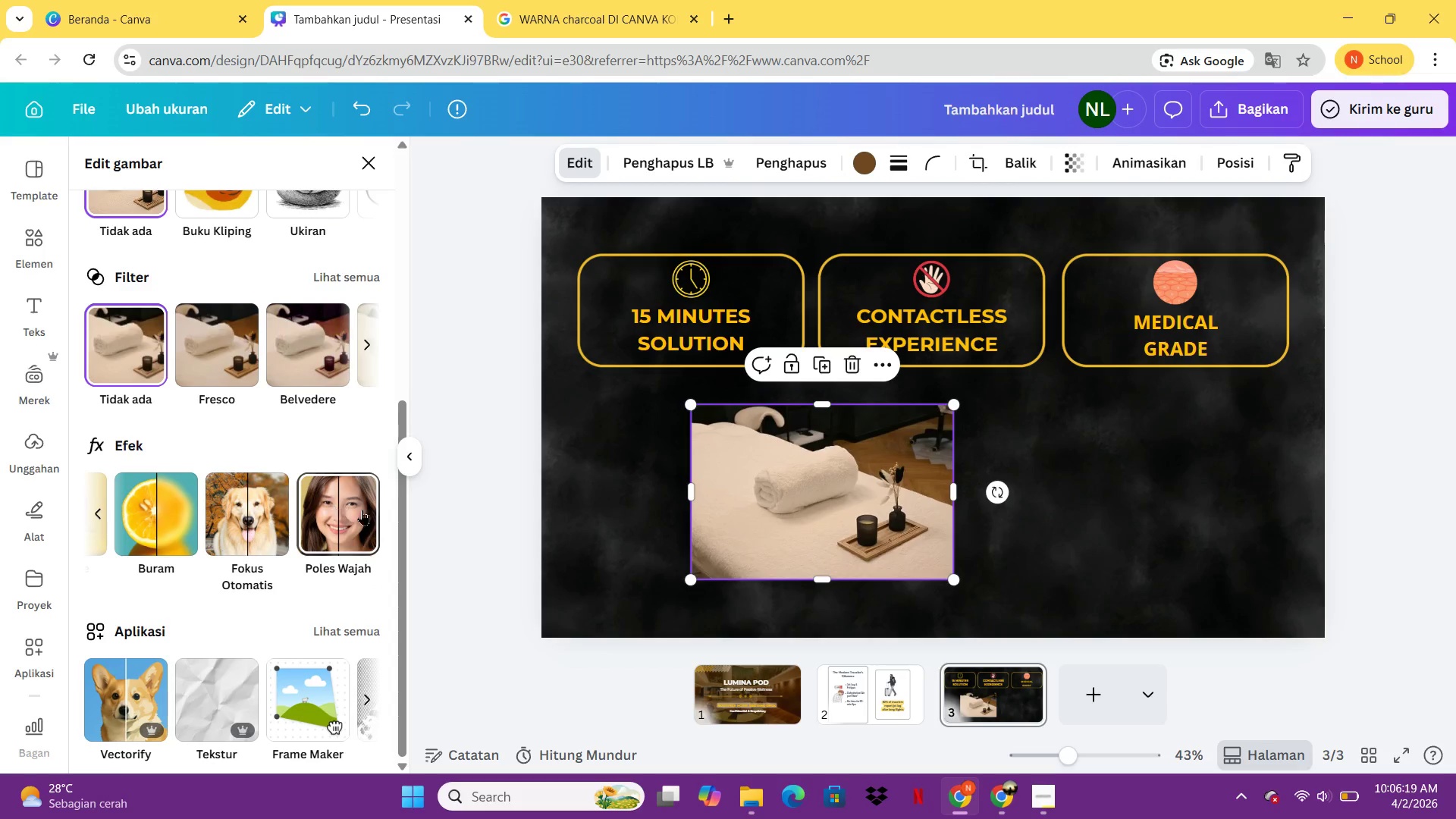 
scroll: coordinate [262, 378], scroll_direction: up, amount: 2.0
 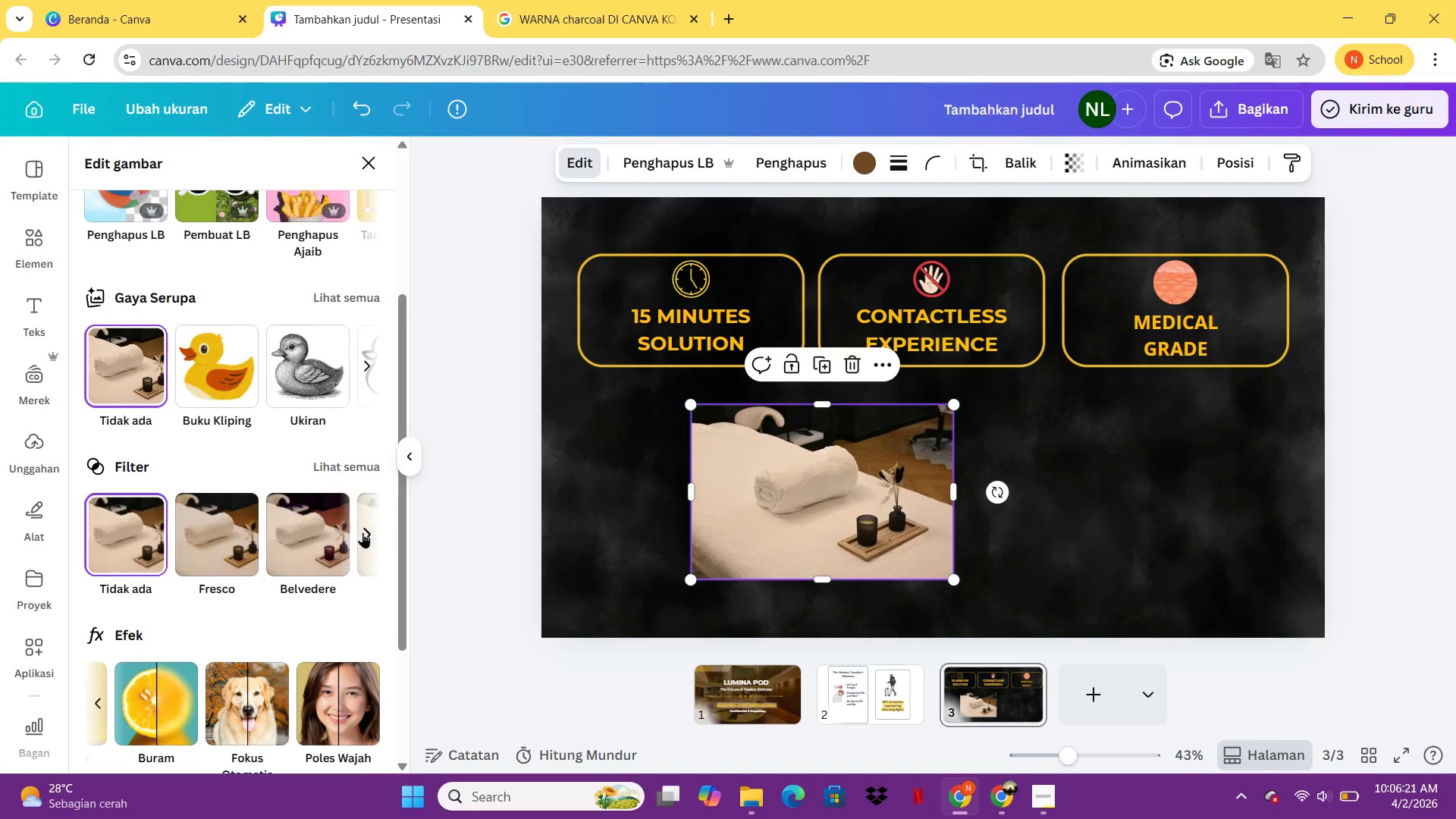 
left_click([363, 532])
 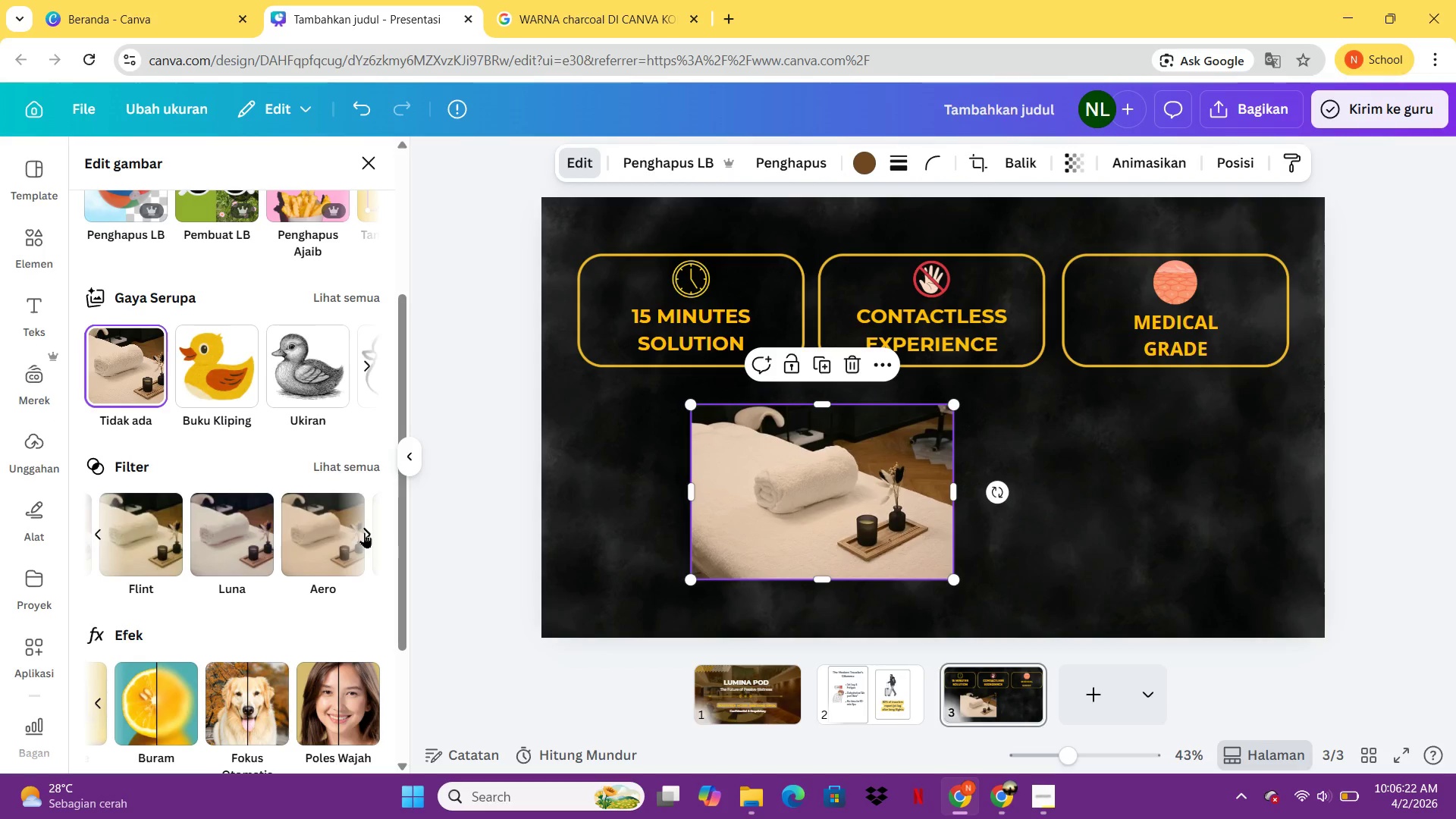 
left_click([366, 532])
 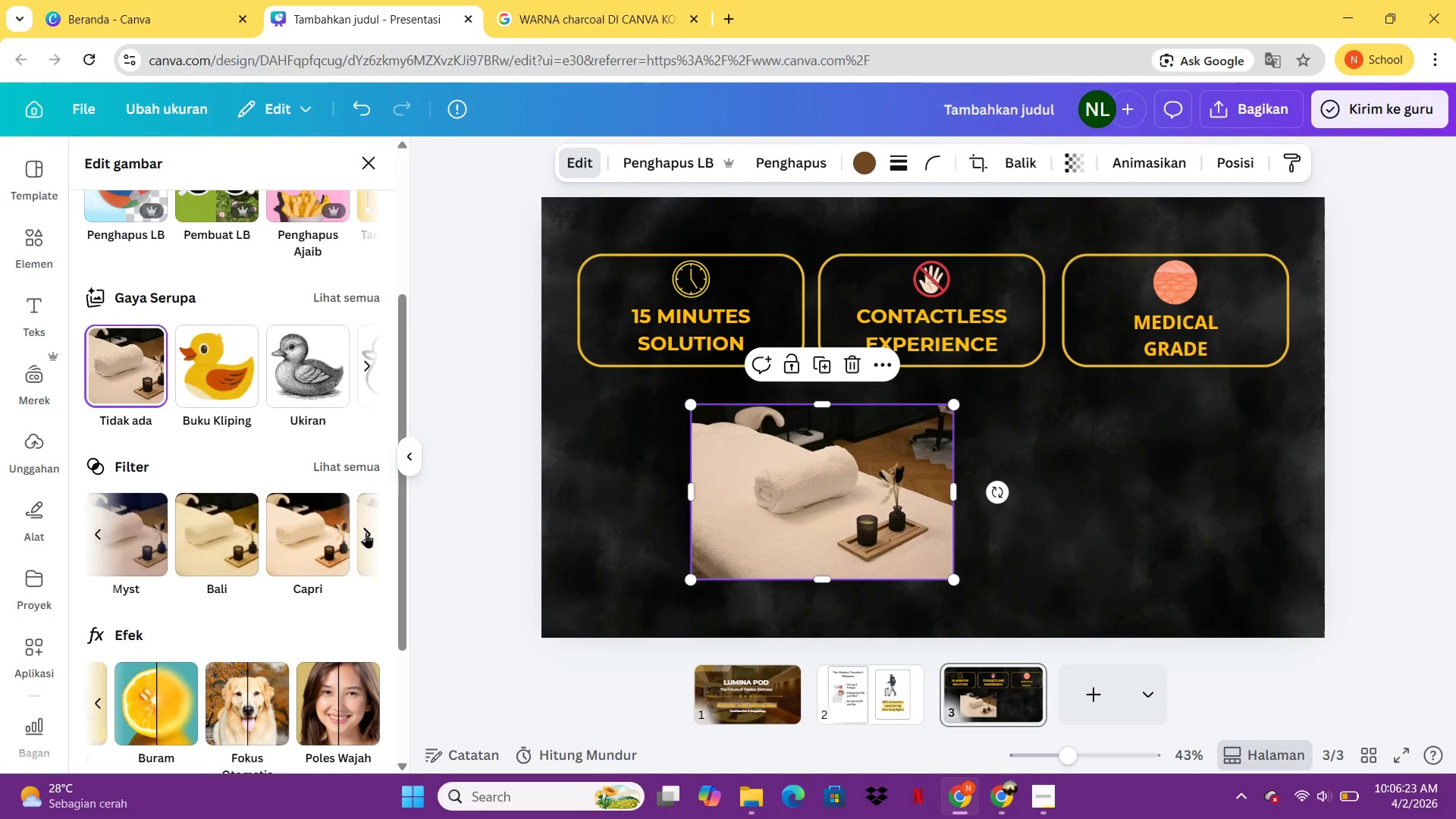 
left_click([366, 532])
 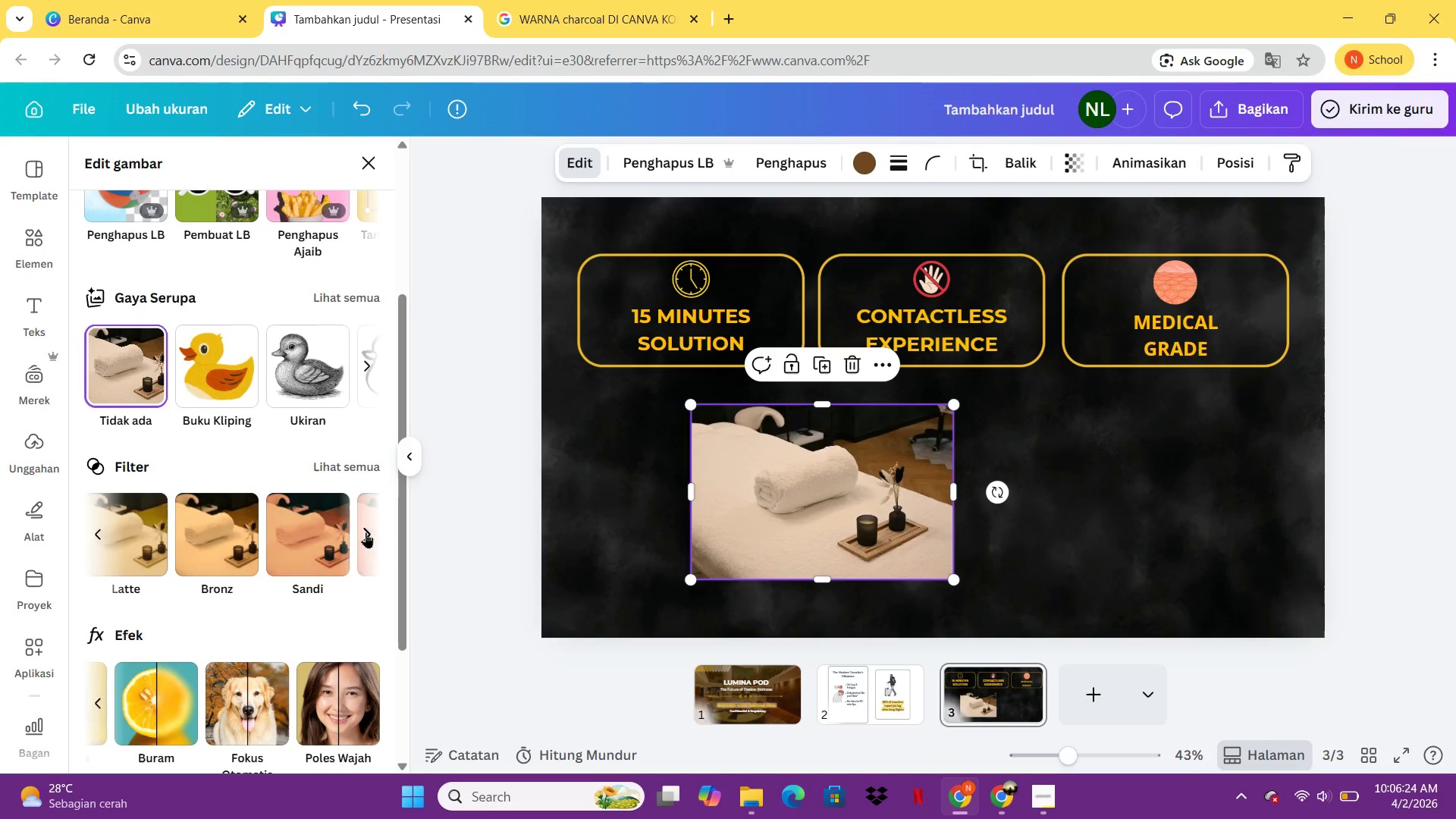 
left_click([366, 532])
 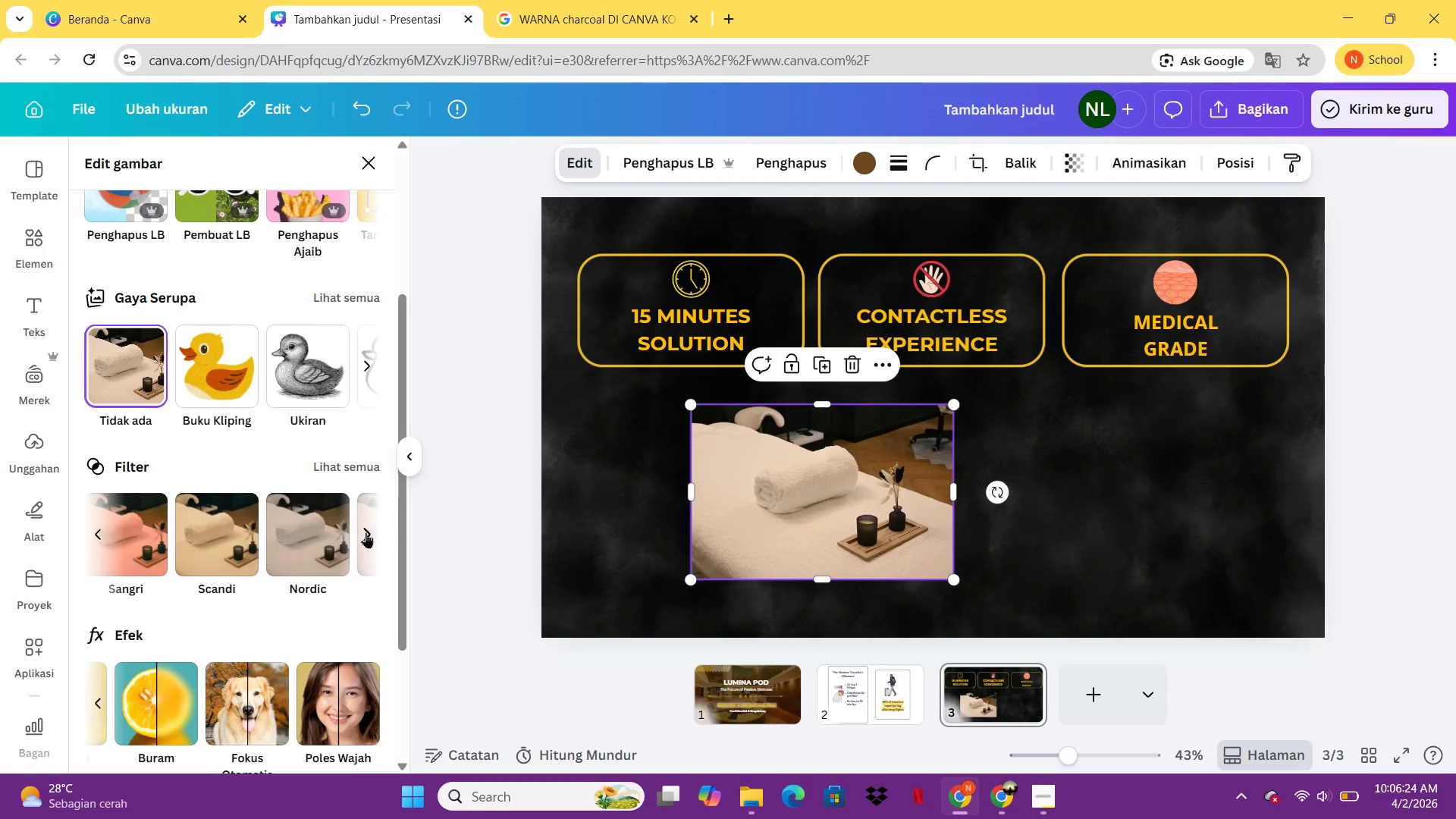 
left_click([366, 532])
 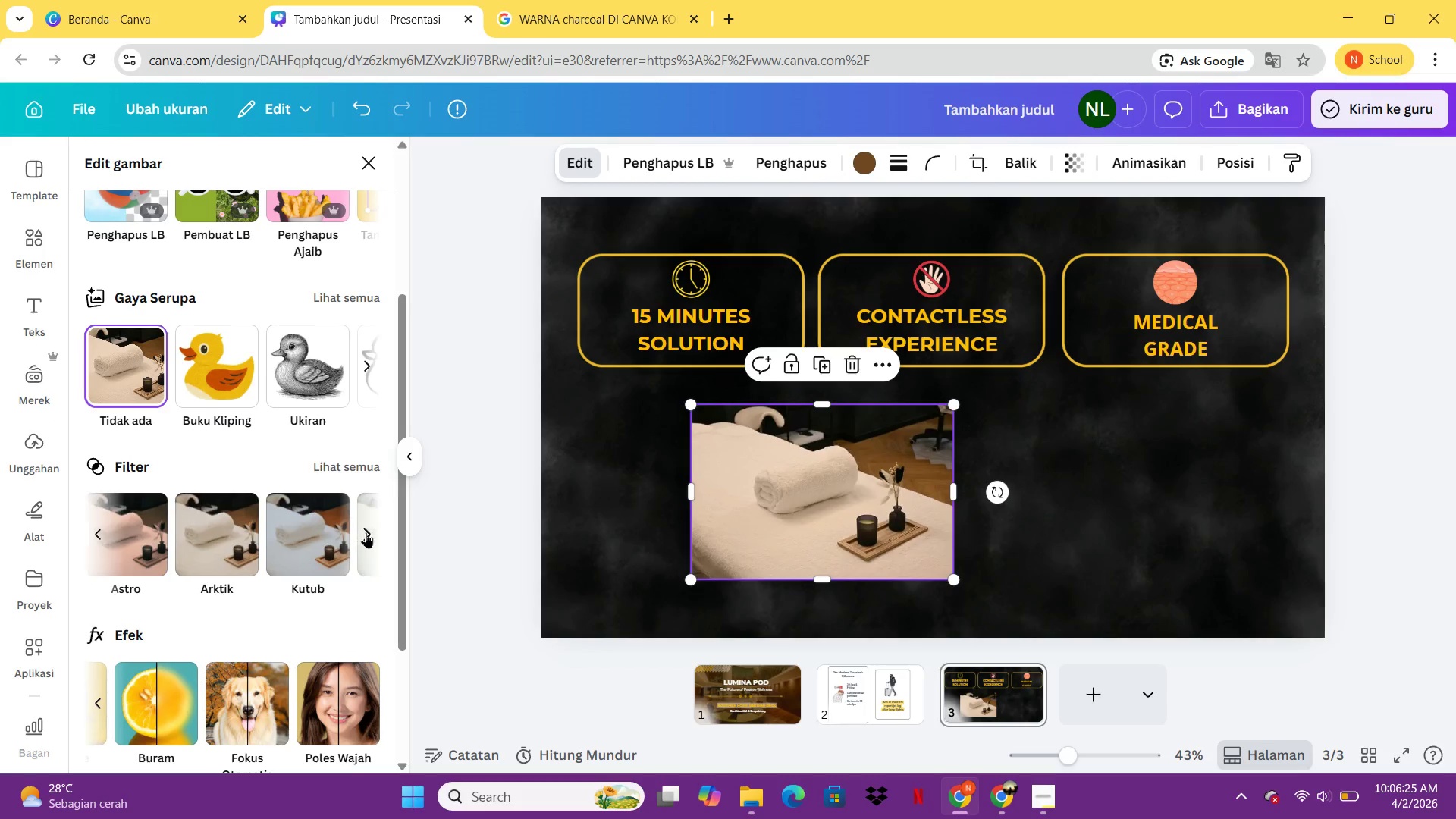 
left_click([366, 532])
 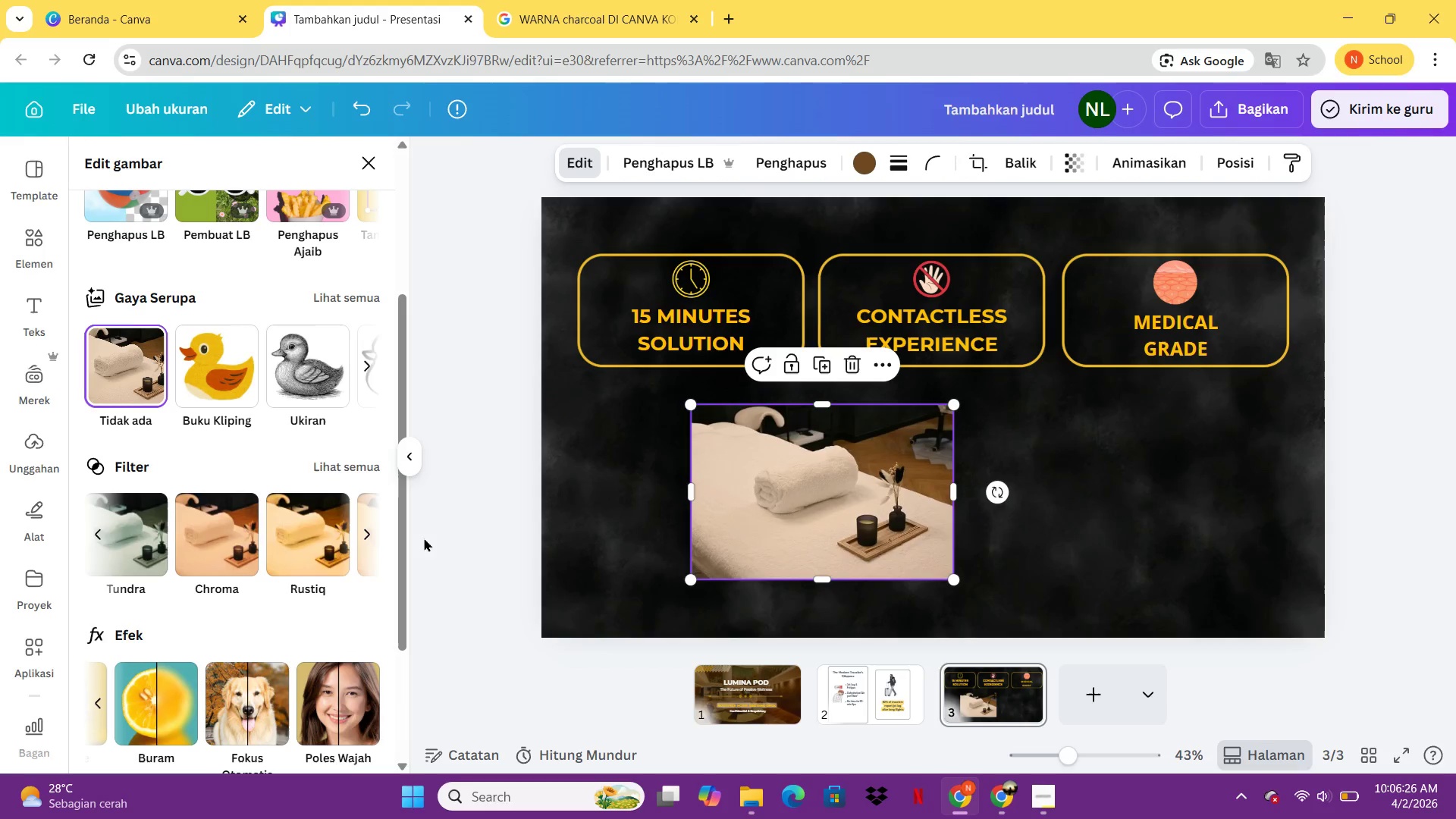 
left_click_drag(start_coordinate=[434, 531], to_coordinate=[441, 508])
 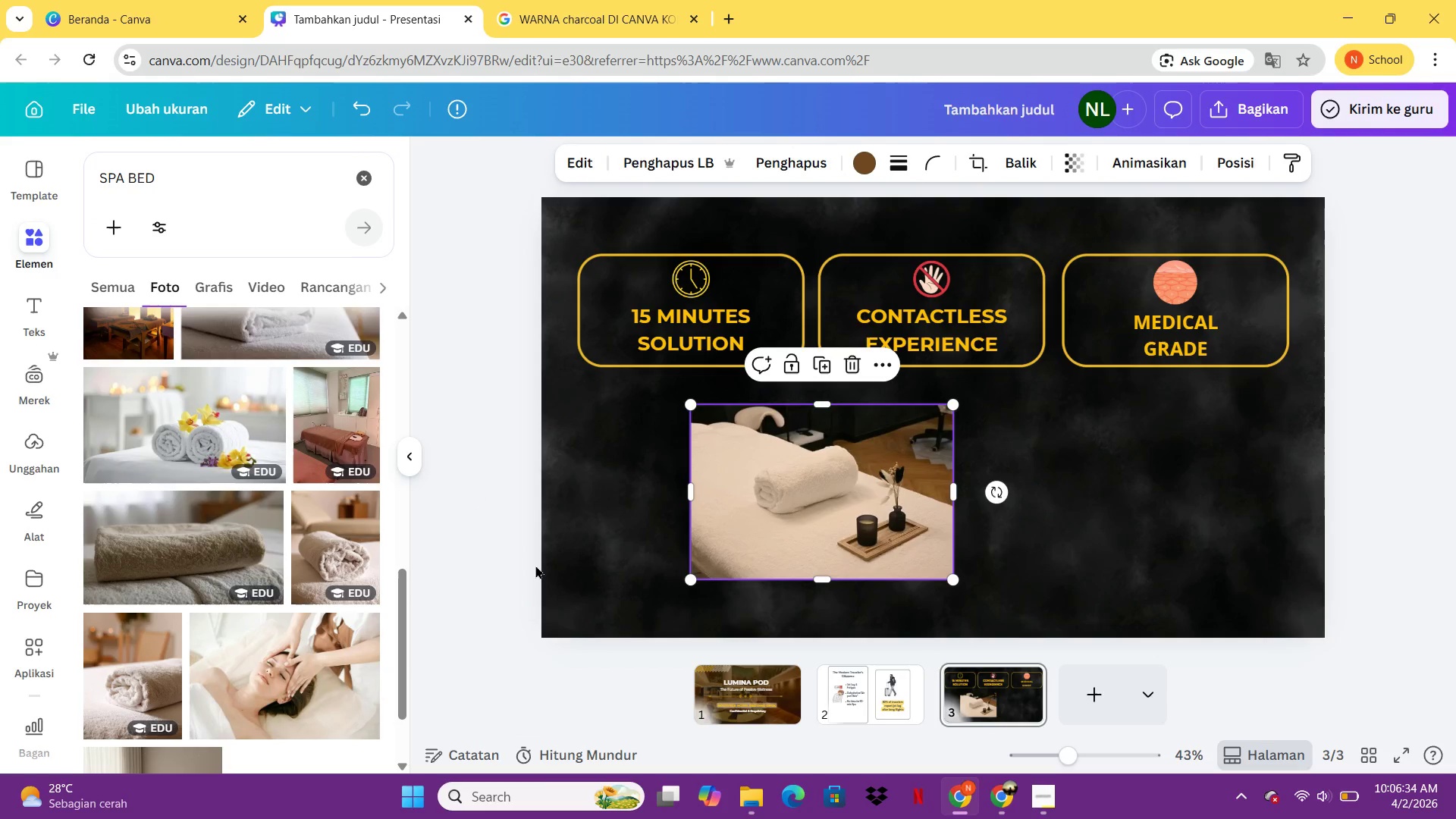 
wait(12.88)
 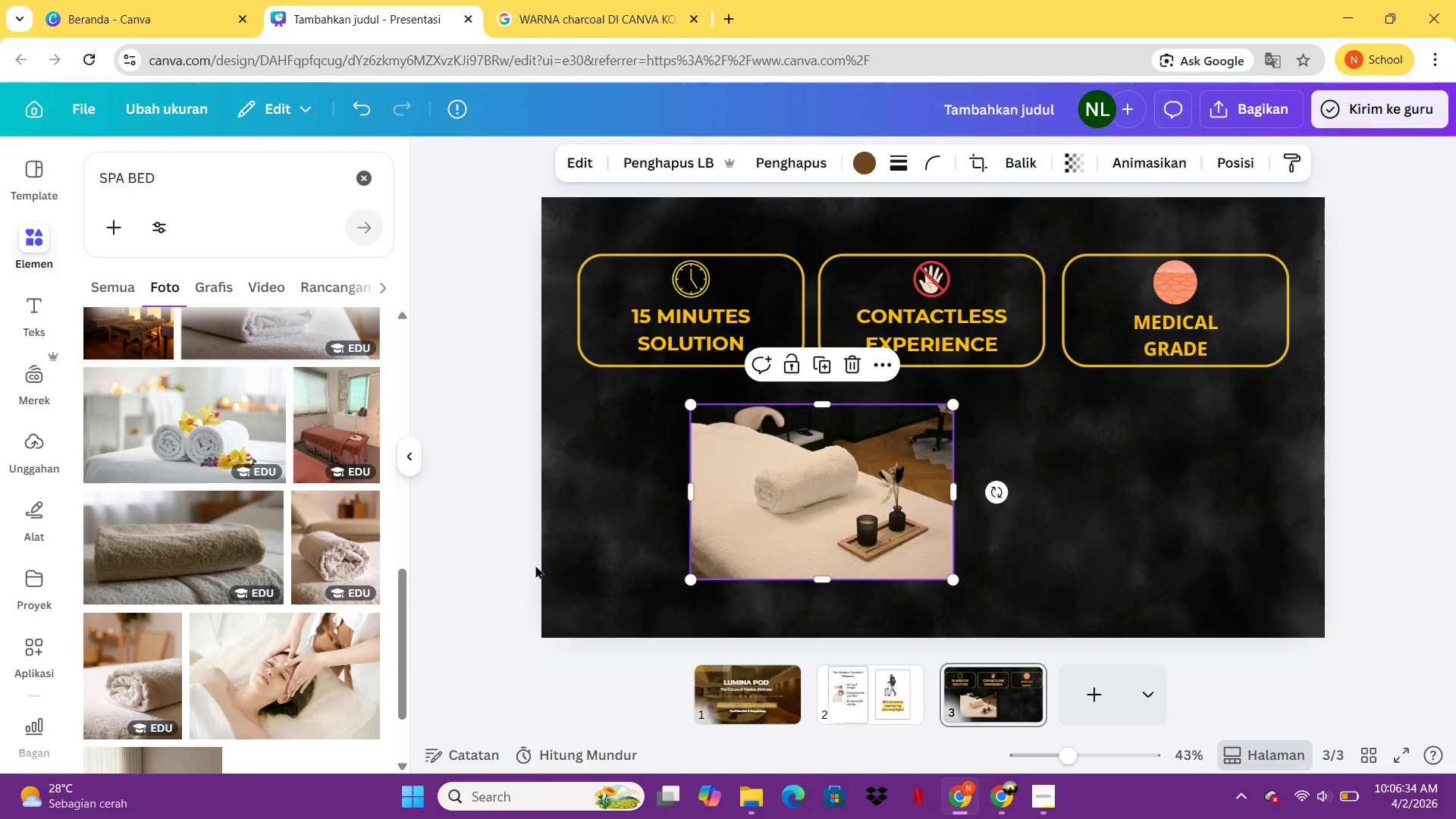 
left_click_drag(start_coordinate=[212, 184], to_coordinate=[80, 166])
 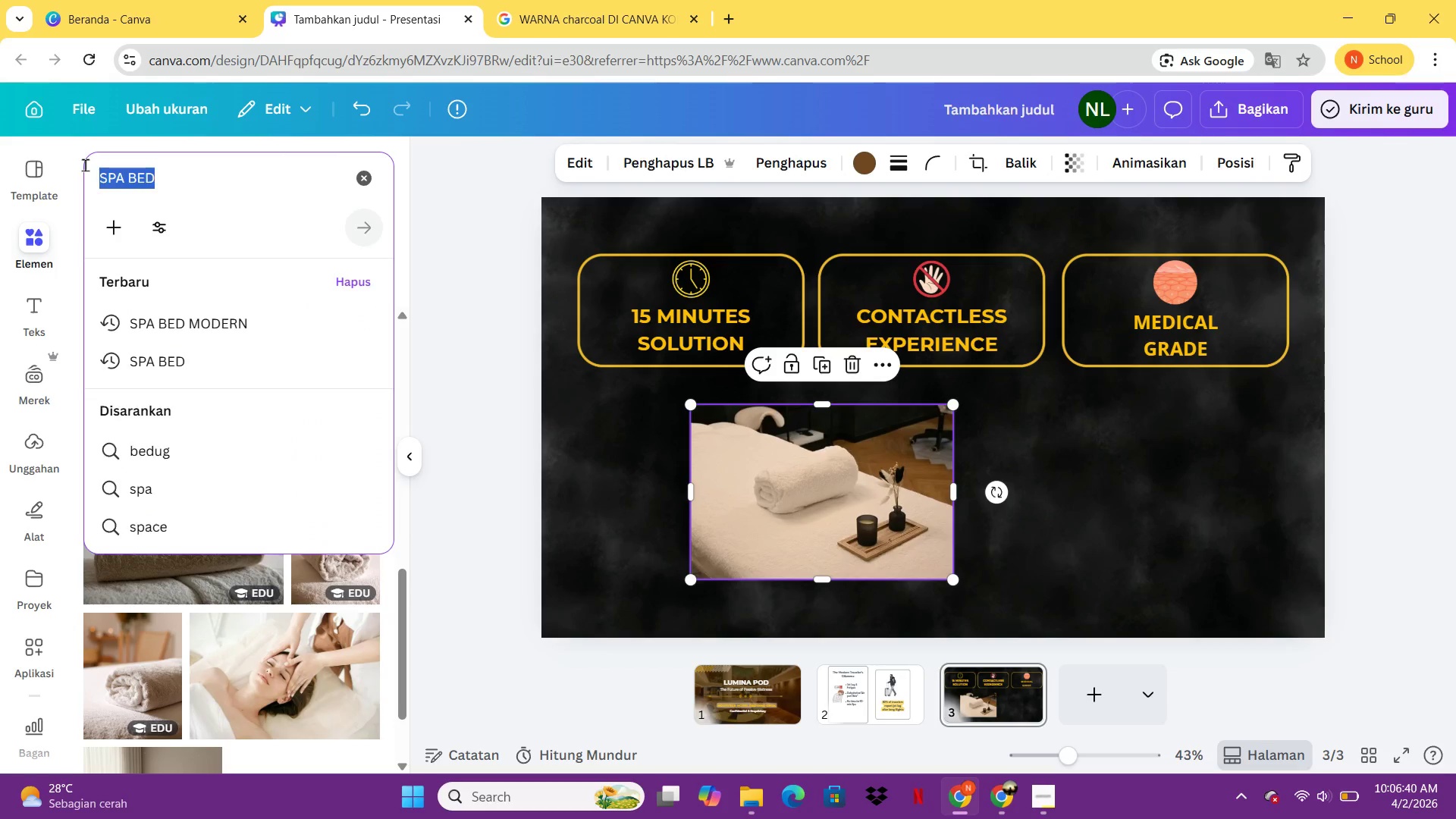 
type(WARM GOLD BACKGROUND)
 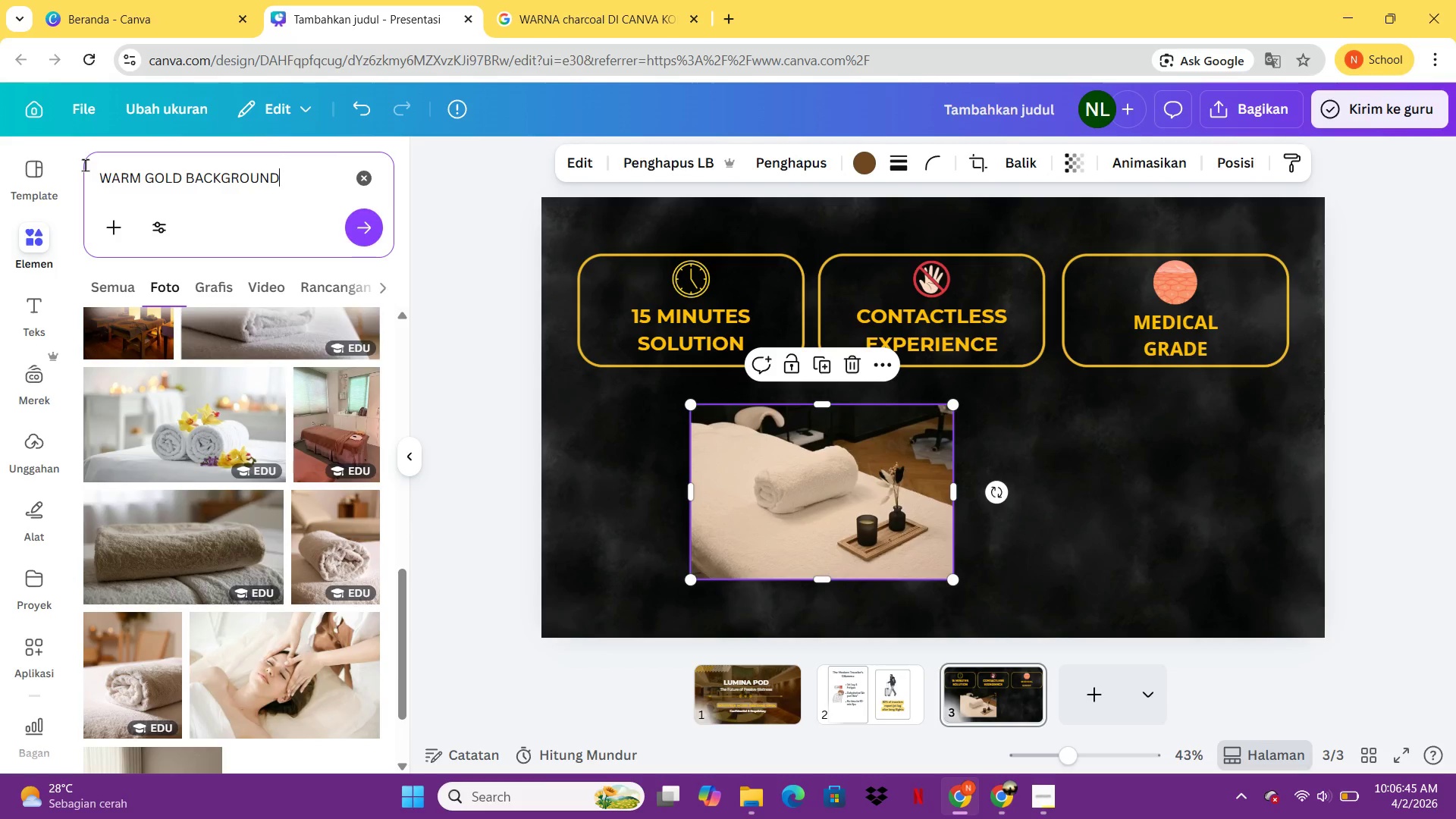 
key(Enter)
 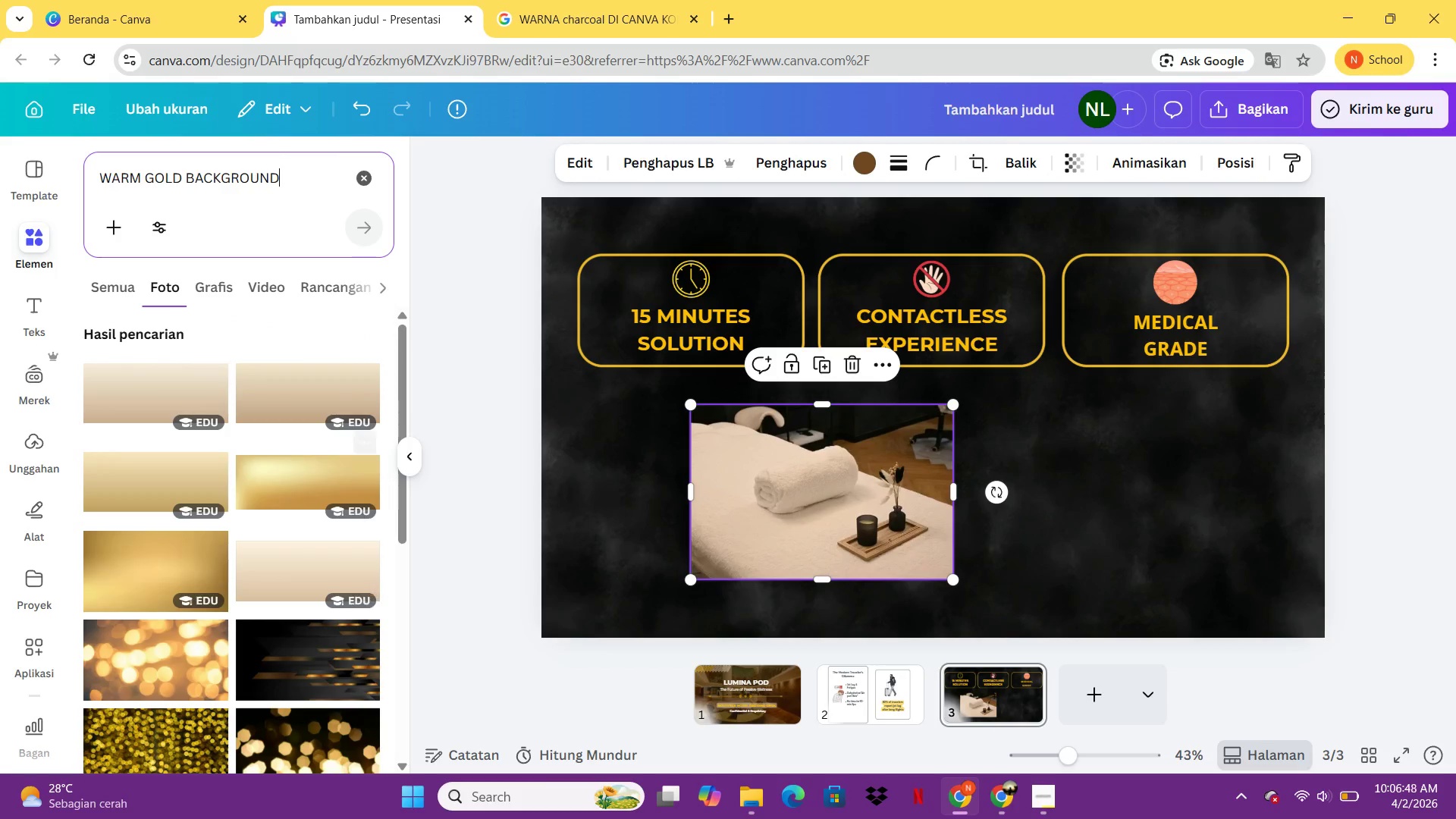 
scroll: coordinate [271, 541], scroll_direction: down, amount: 9.0
 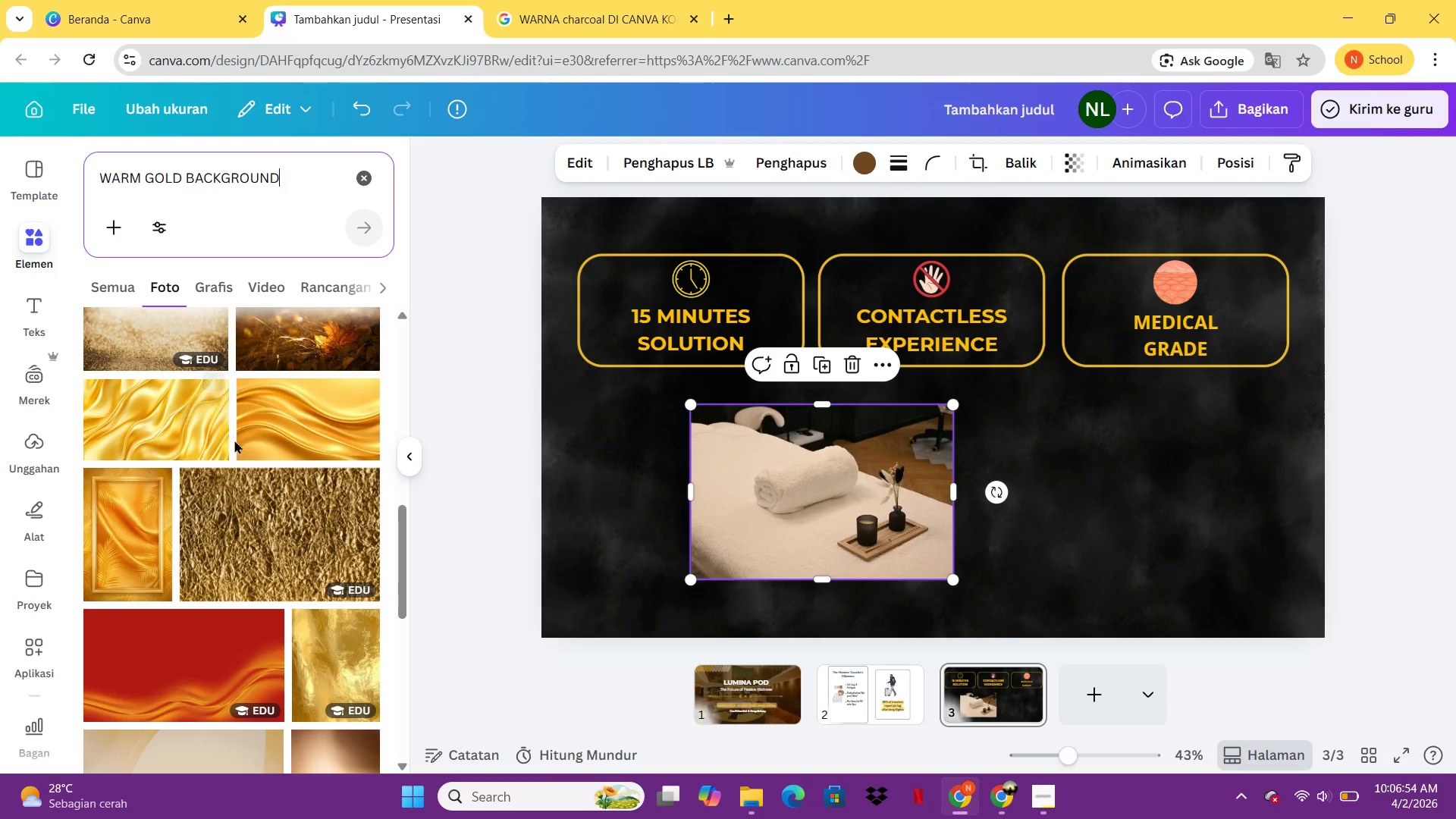 
scroll: coordinate [252, 492], scroll_direction: down, amount: 3.0
 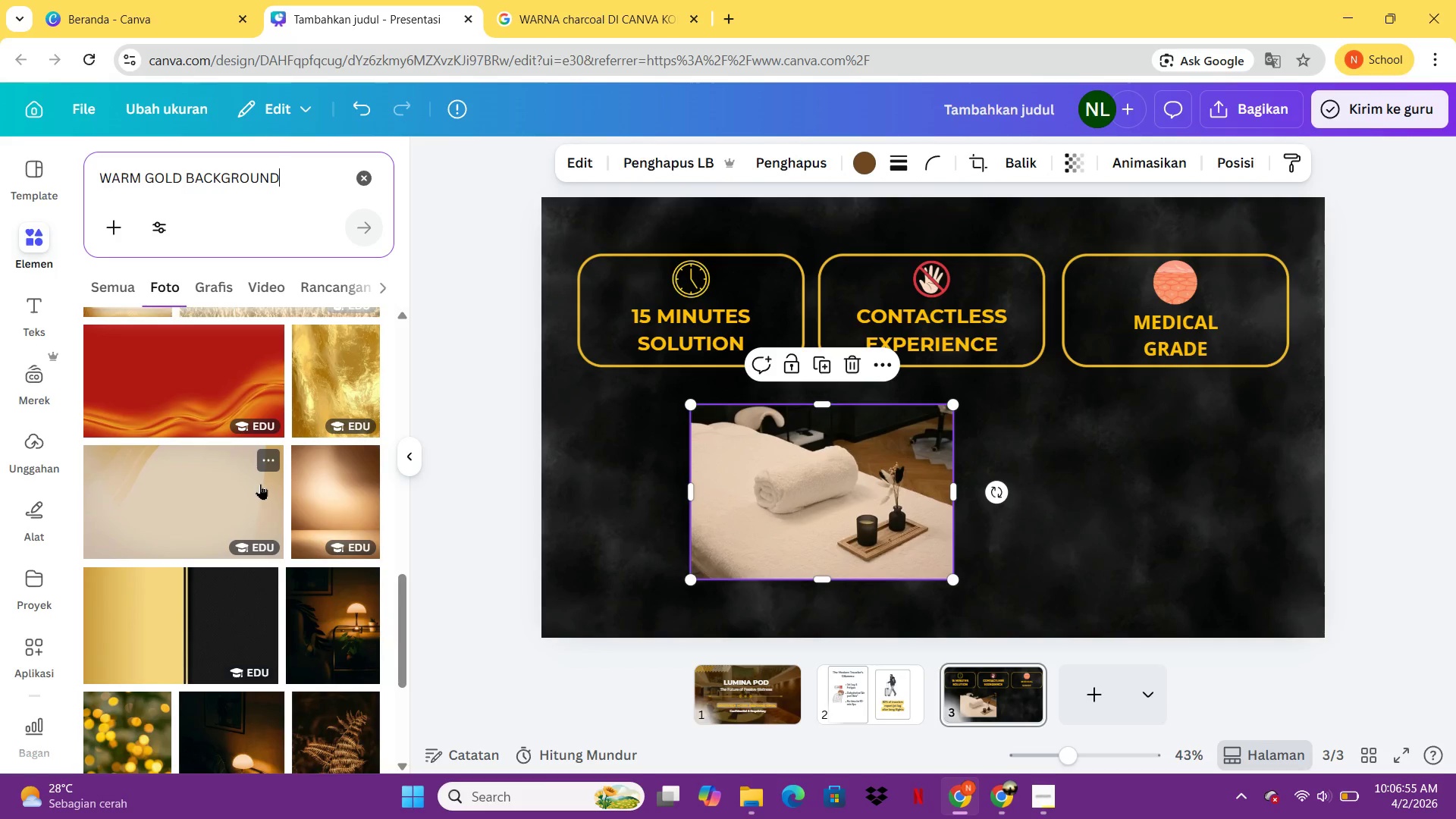 
scroll: coordinate [261, 480], scroll_direction: up, amount: 6.0
 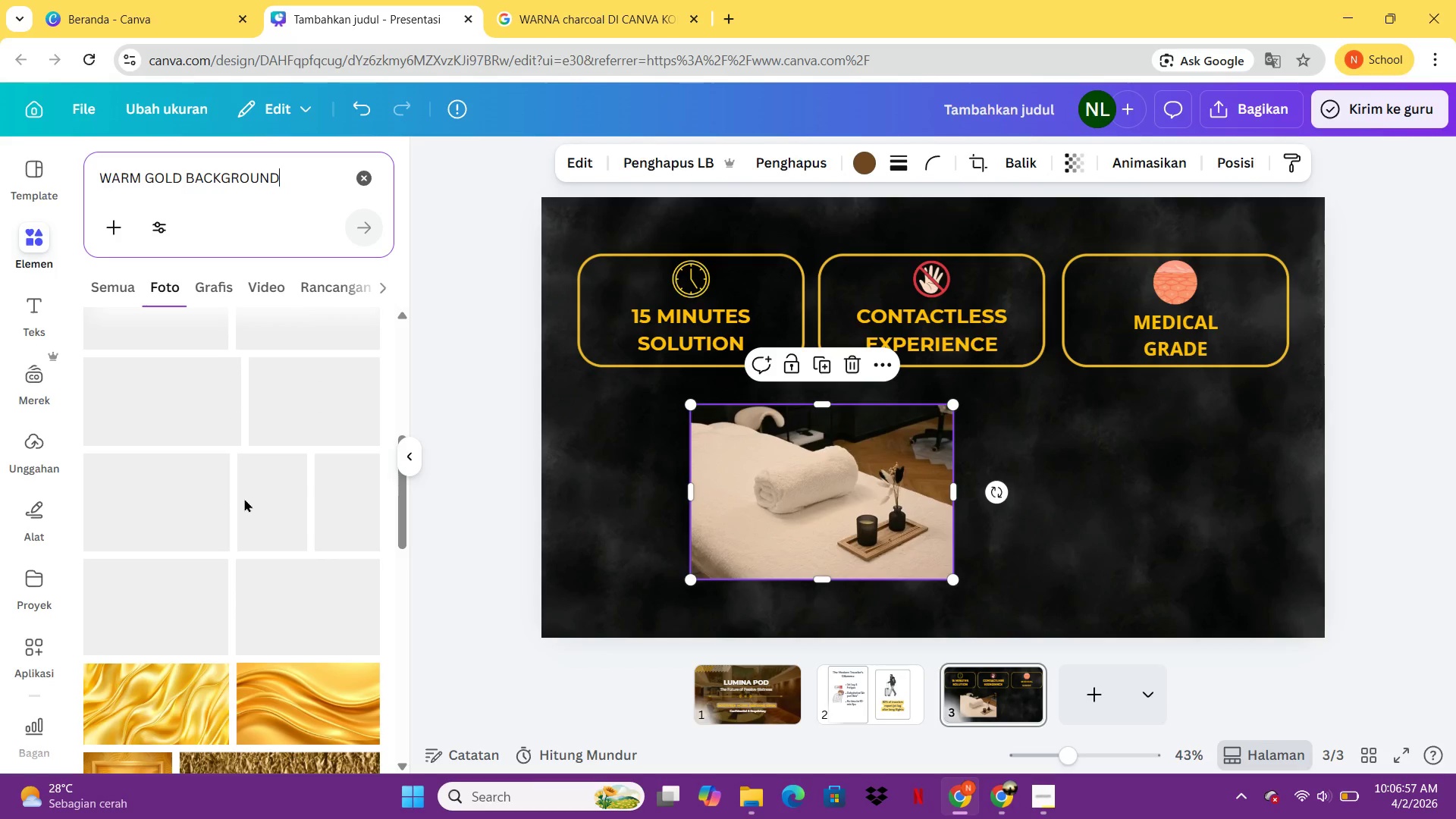 
mouse_move([249, 477])
 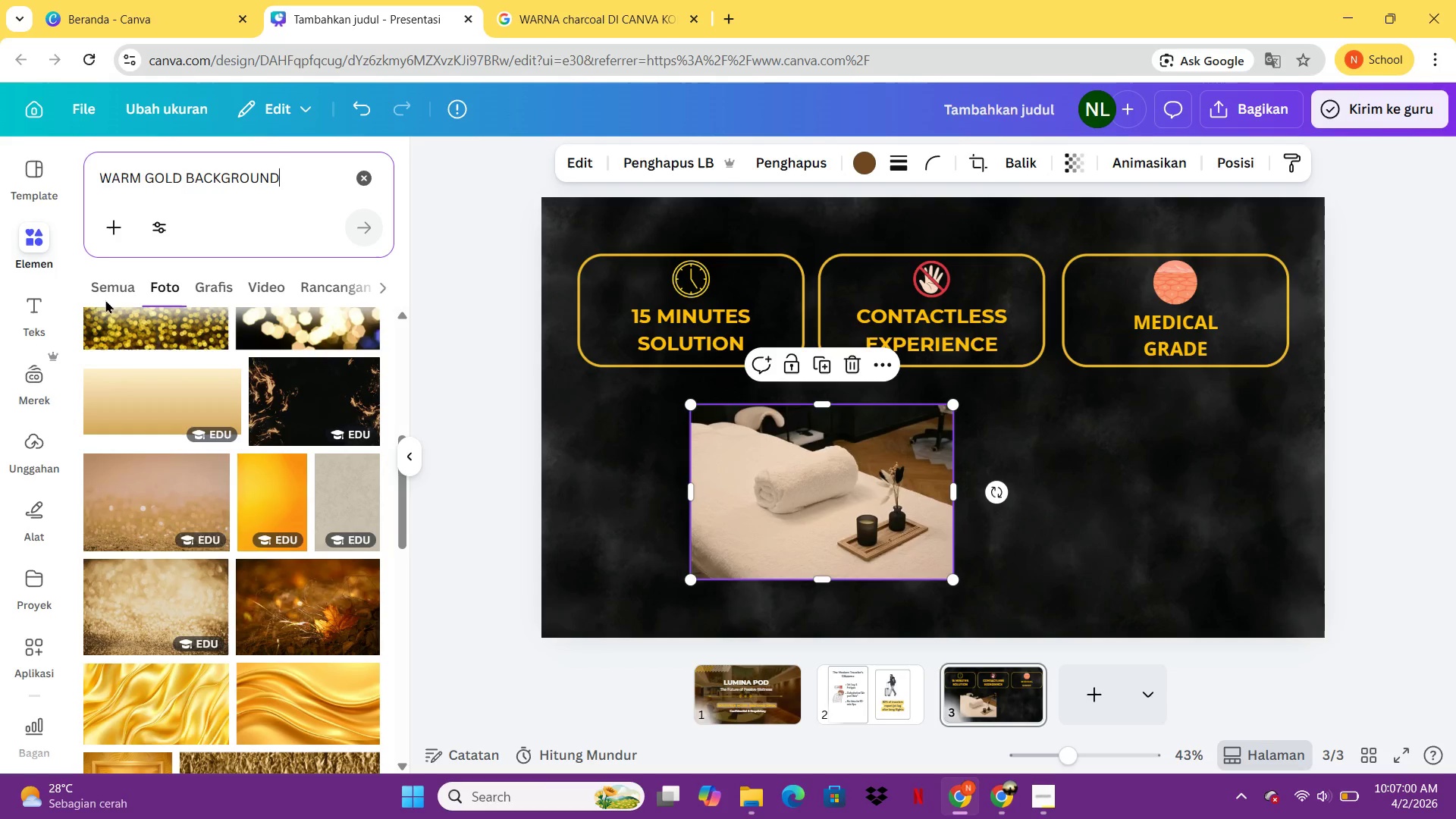 
left_click_drag(start_coordinate=[287, 184], to_coordinate=[22, 178])
 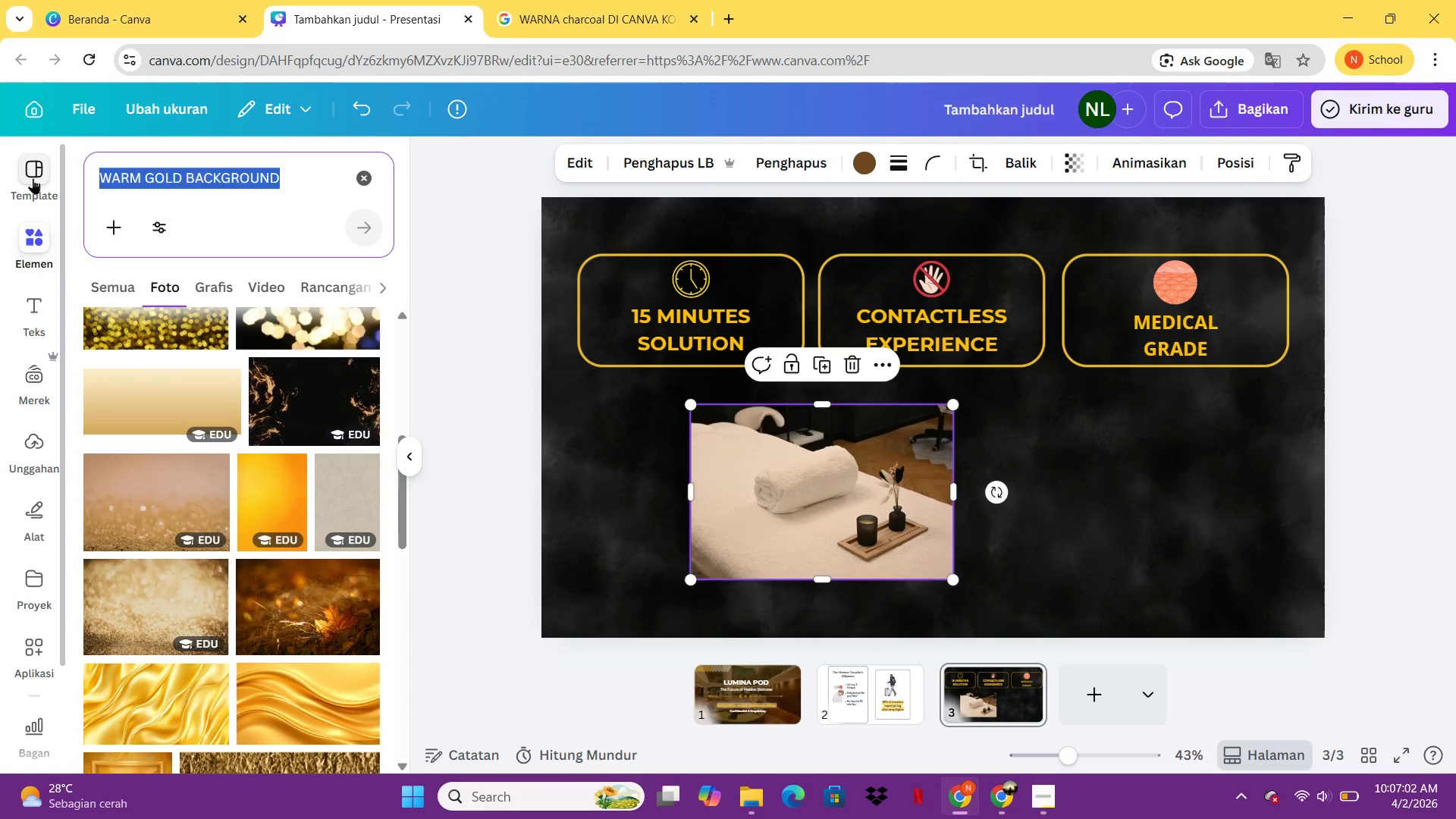 
type(GOLDEN LIGHT ABSTRACK)
key(Backspace)
type(T)
 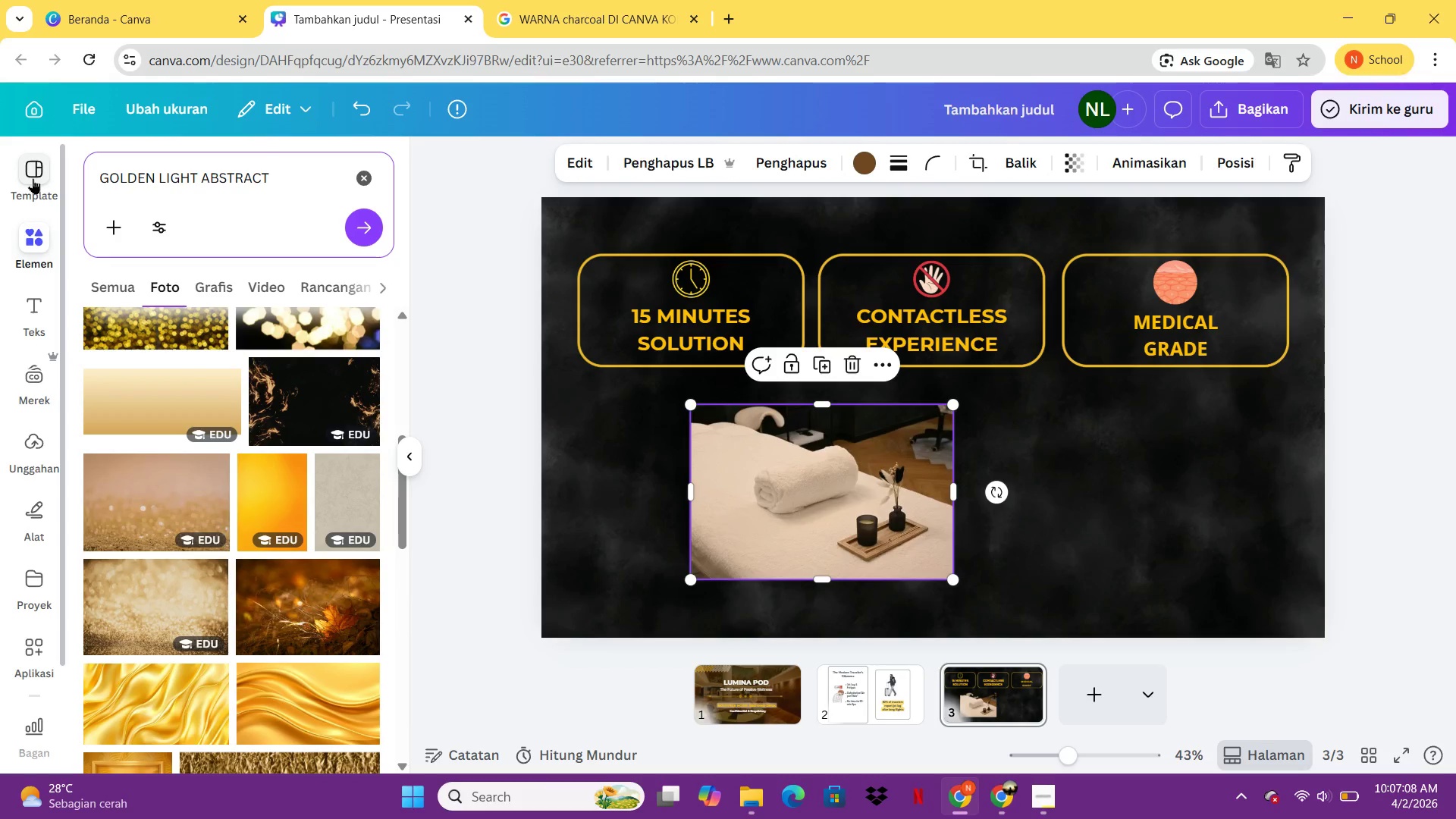 
key(Enter)
 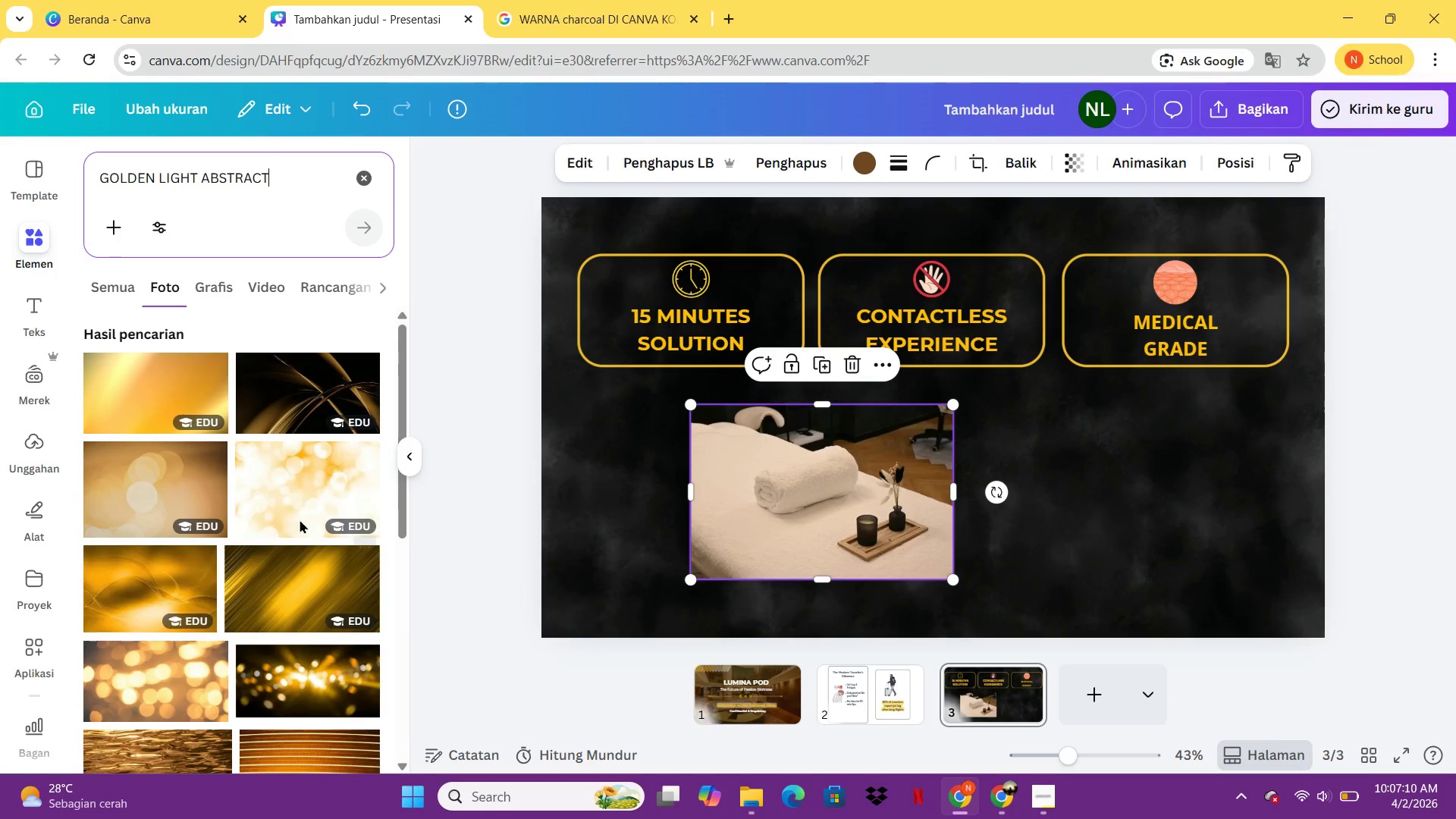 
scroll: coordinate [318, 465], scroll_direction: none, amount: 0.0
 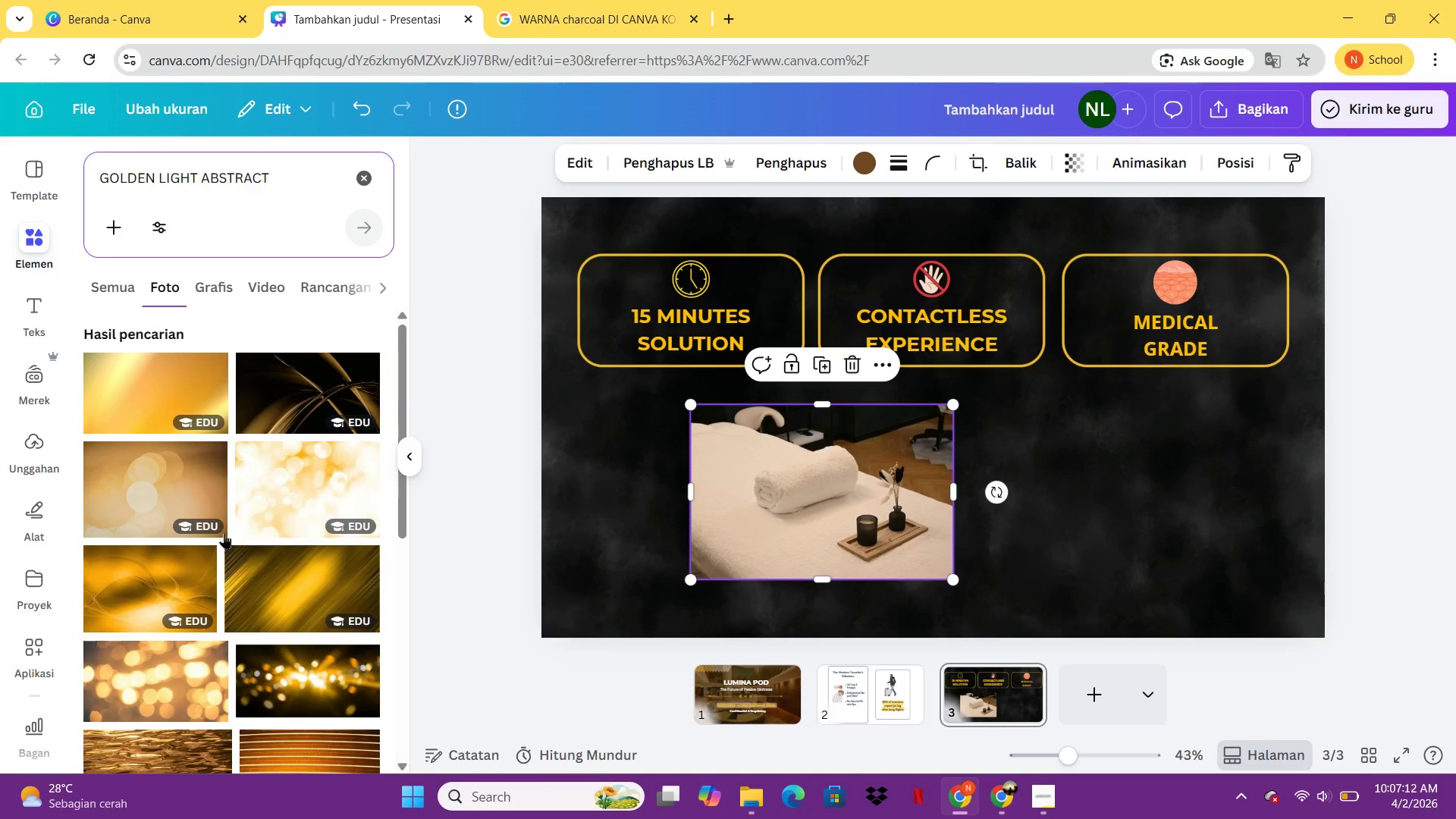 
scroll: coordinate [268, 585], scroll_direction: down, amount: 11.0
 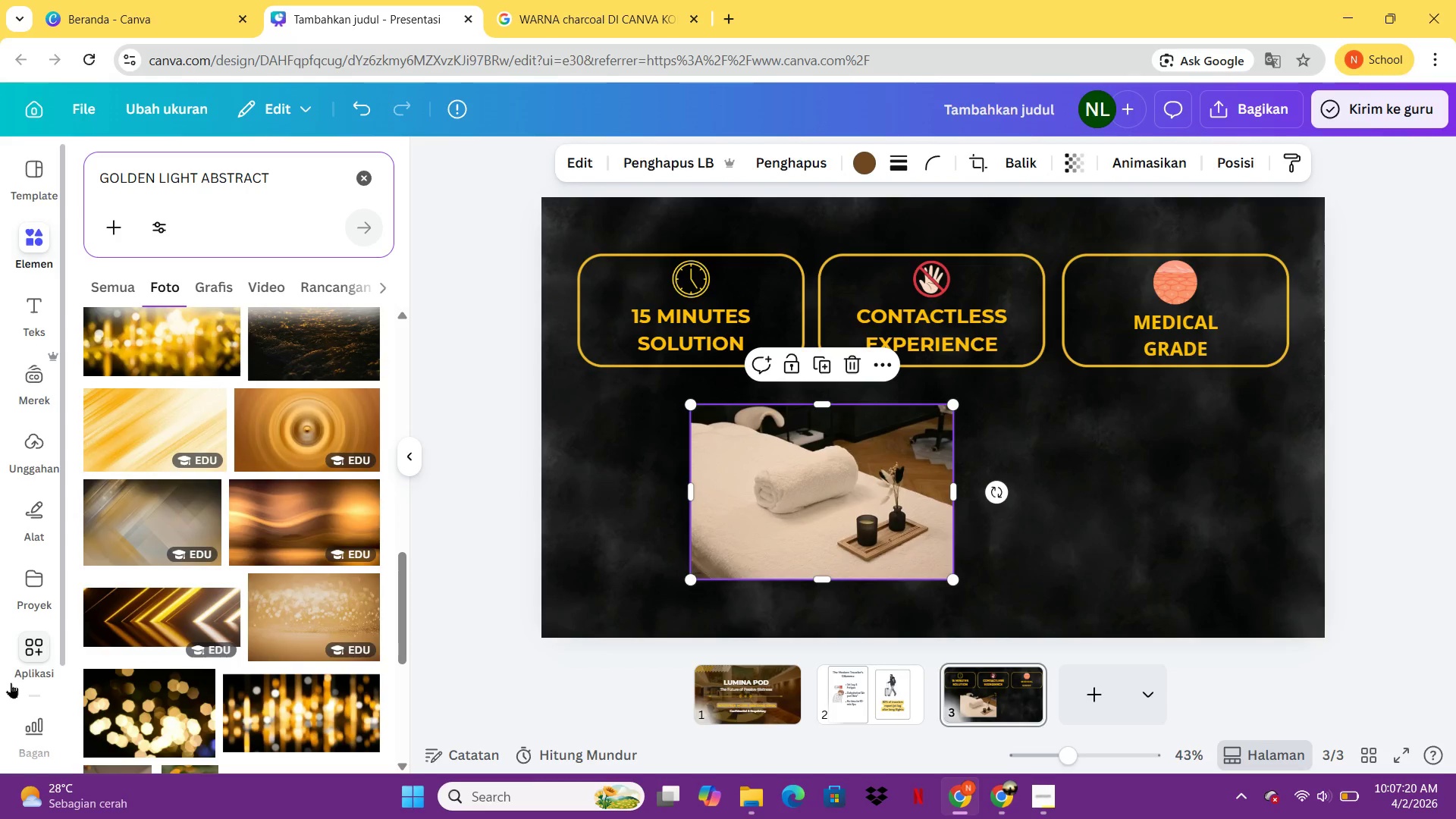 
wait(8.8)
 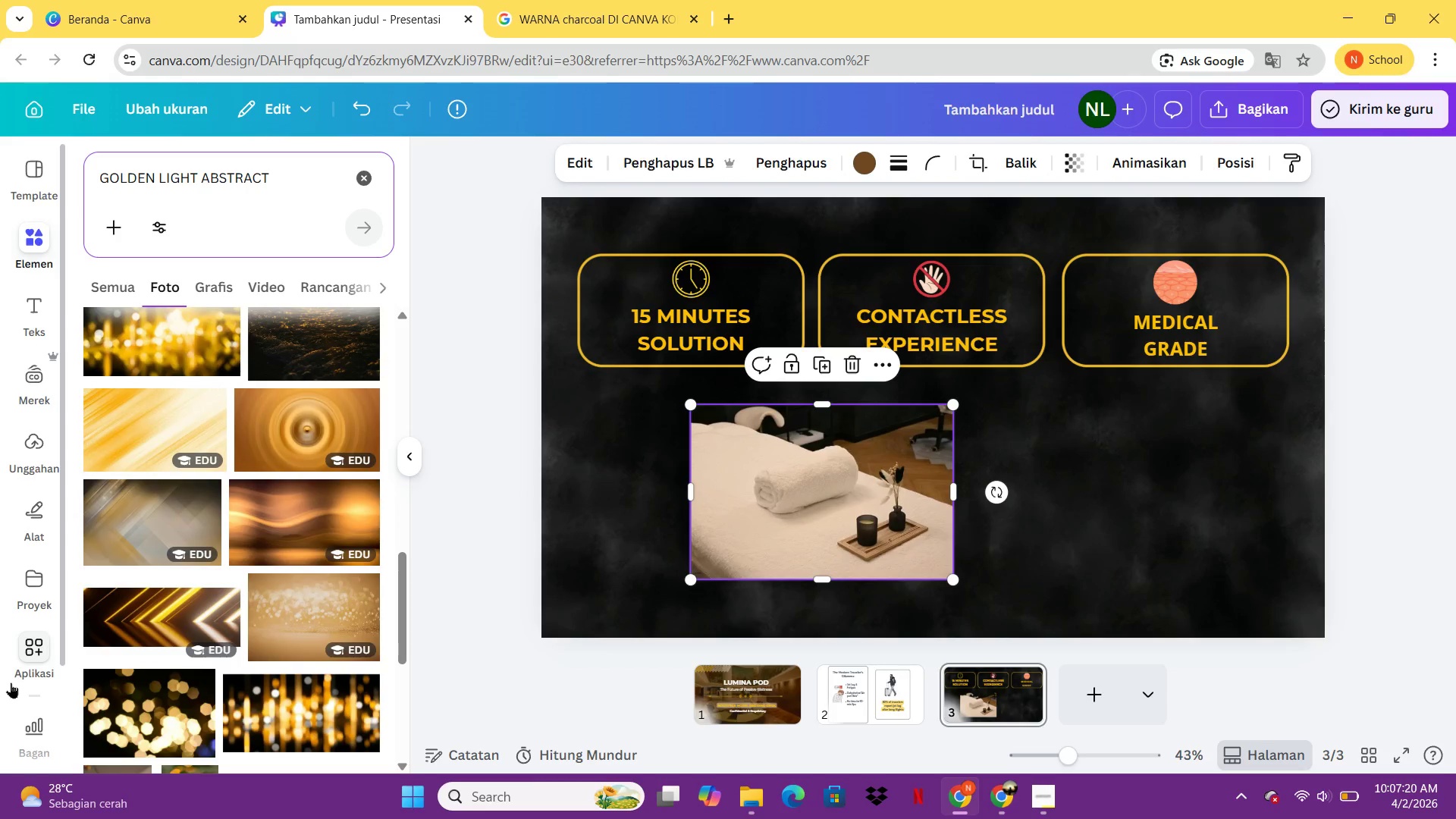 
scroll: coordinate [309, 500], scroll_direction: down, amount: 12.0
 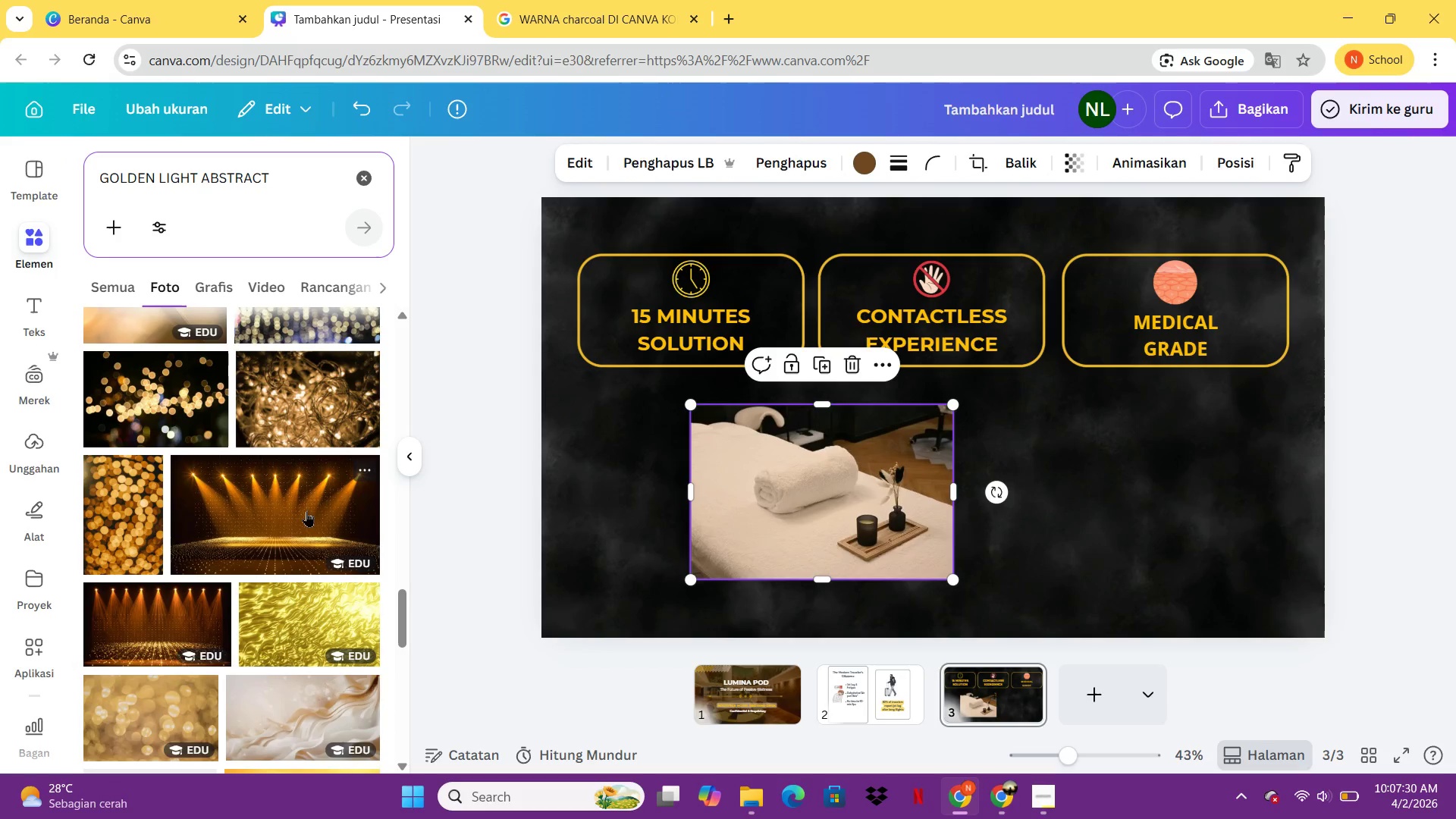 
scroll: coordinate [303, 552], scroll_direction: down, amount: 1.0
 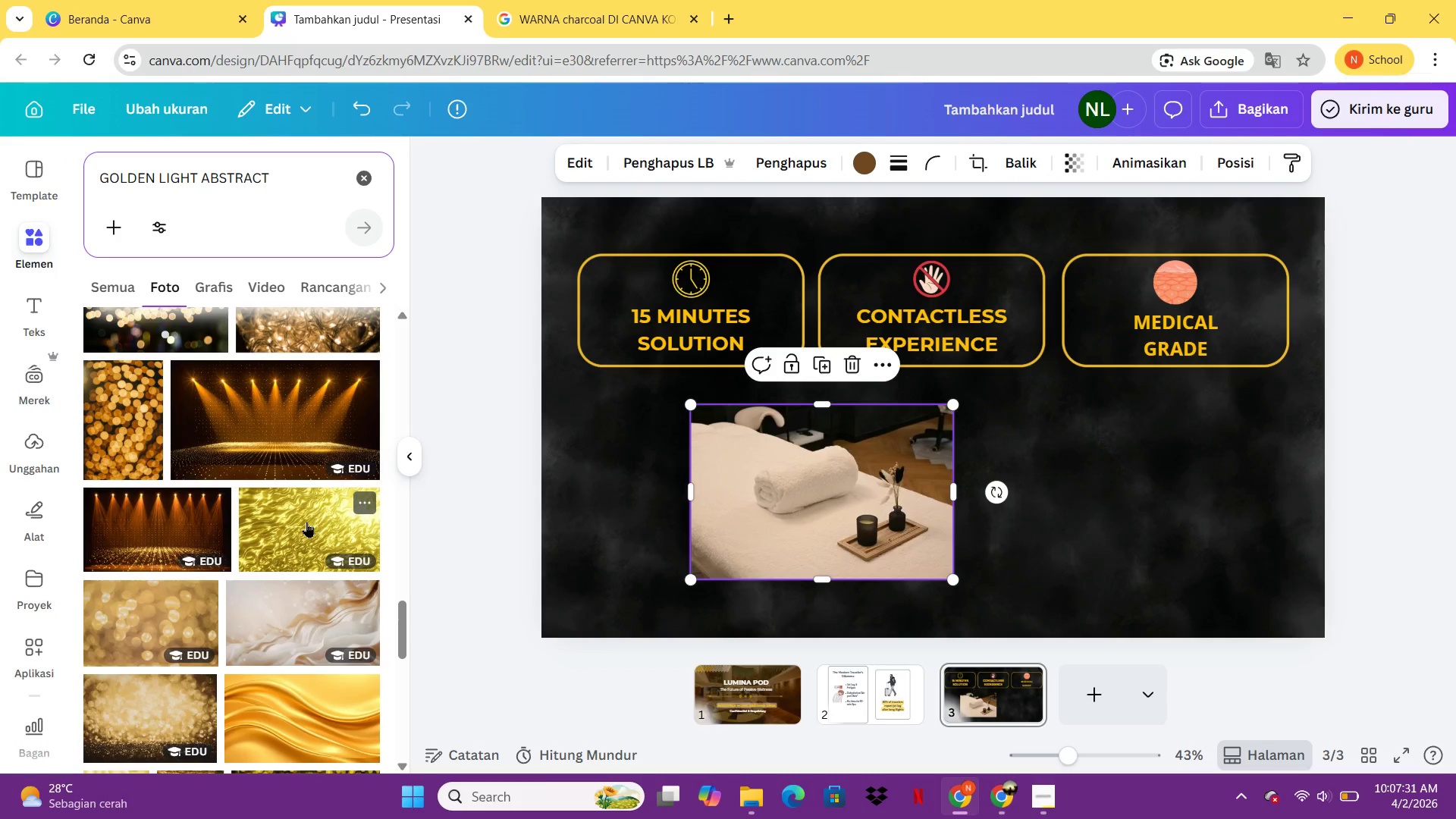 
left_click([306, 522])
 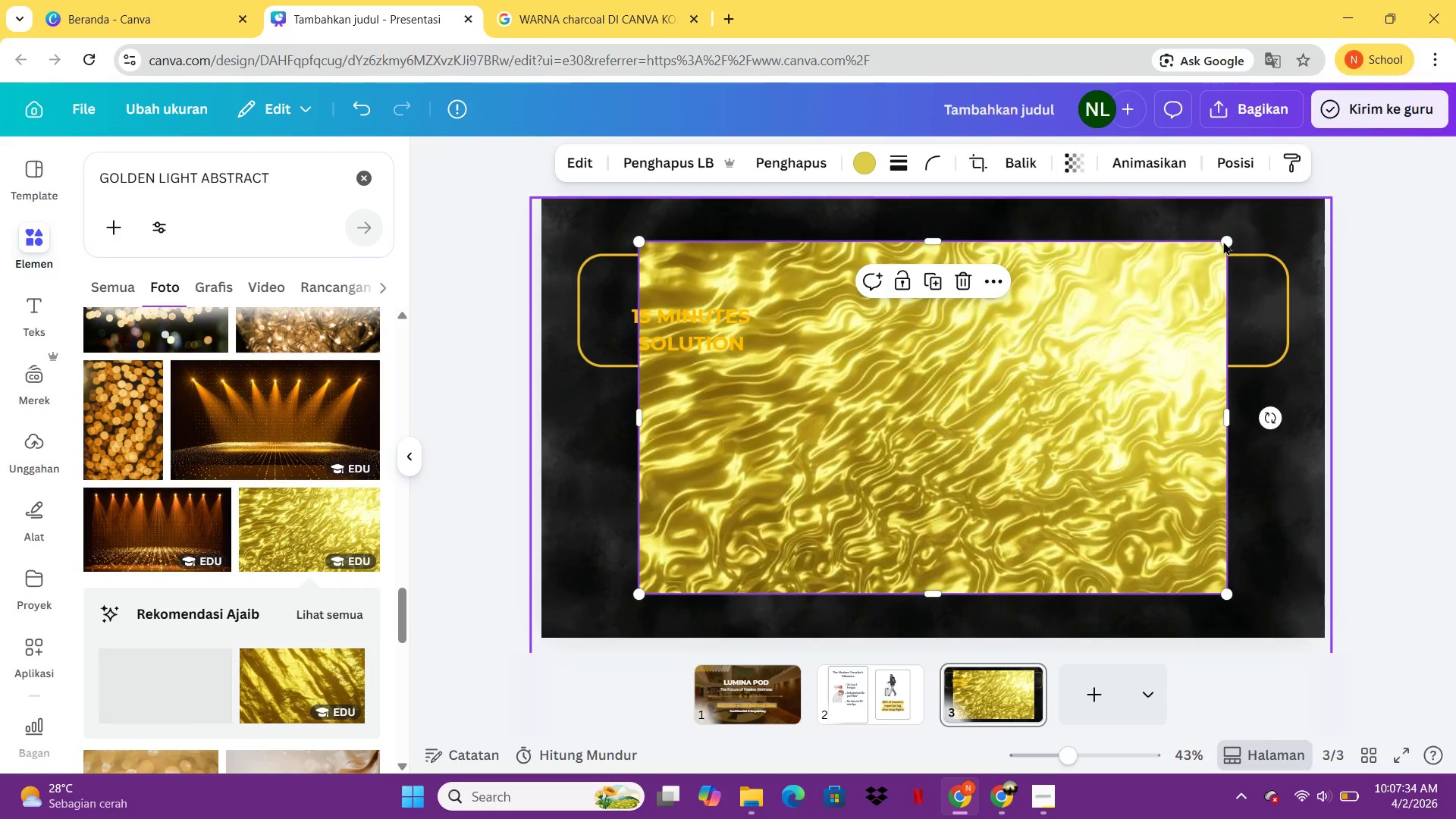 
left_click_drag(start_coordinate=[1229, 243], to_coordinate=[918, 475])
 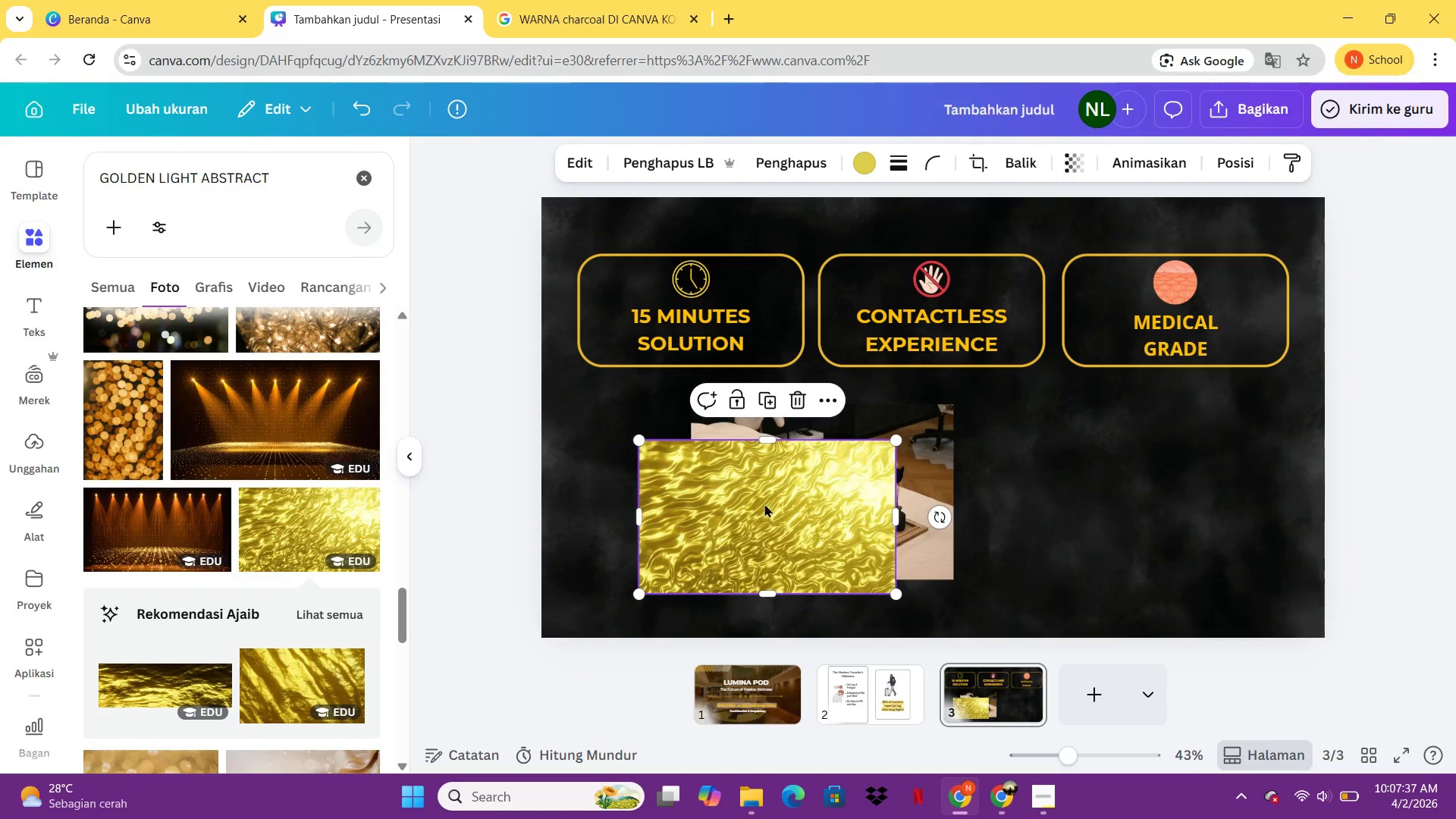 
left_click_drag(start_coordinate=[765, 504], to_coordinate=[816, 466])
 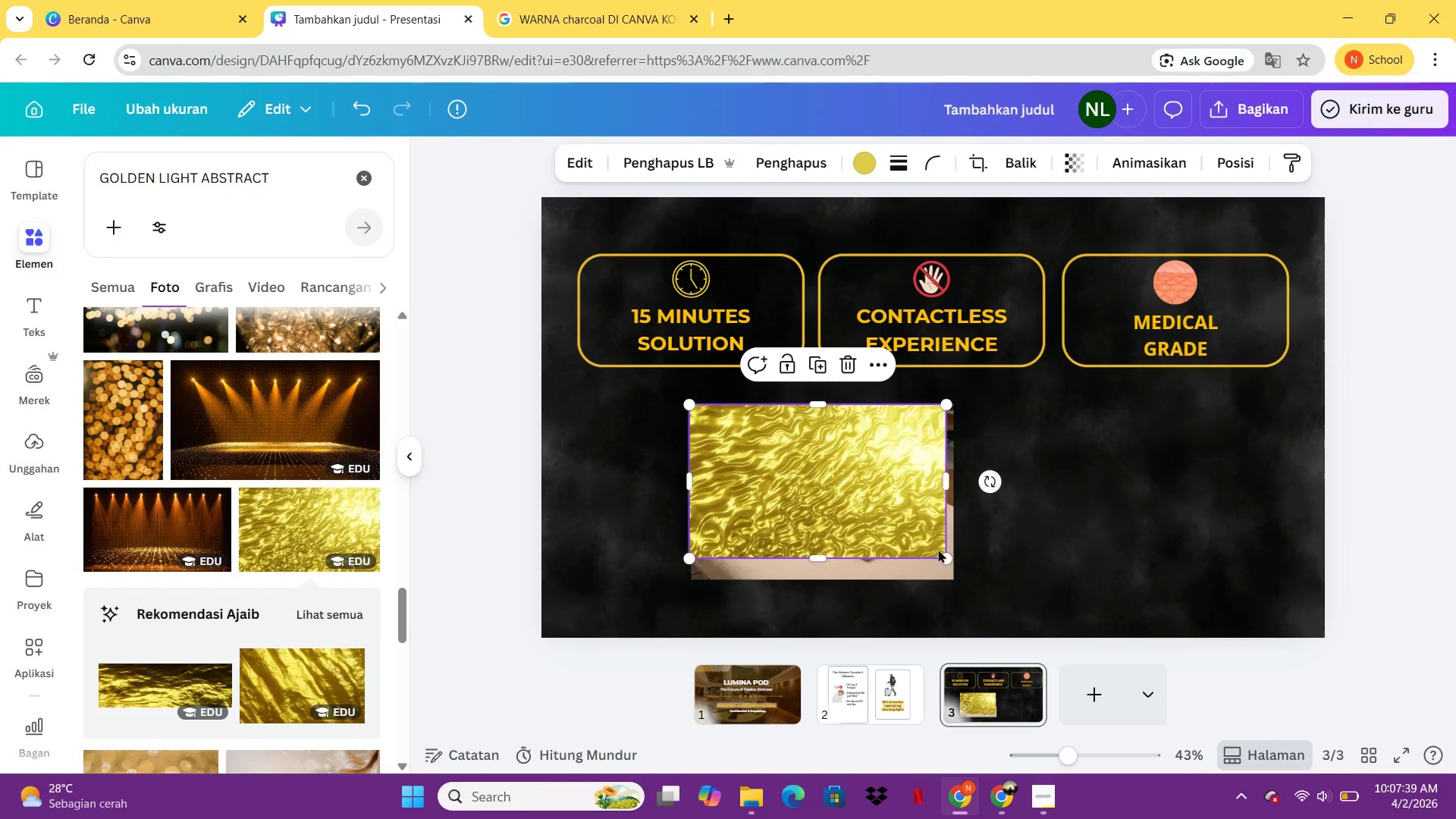 
left_click_drag(start_coordinate=[947, 552], to_coordinate=[962, 584])
 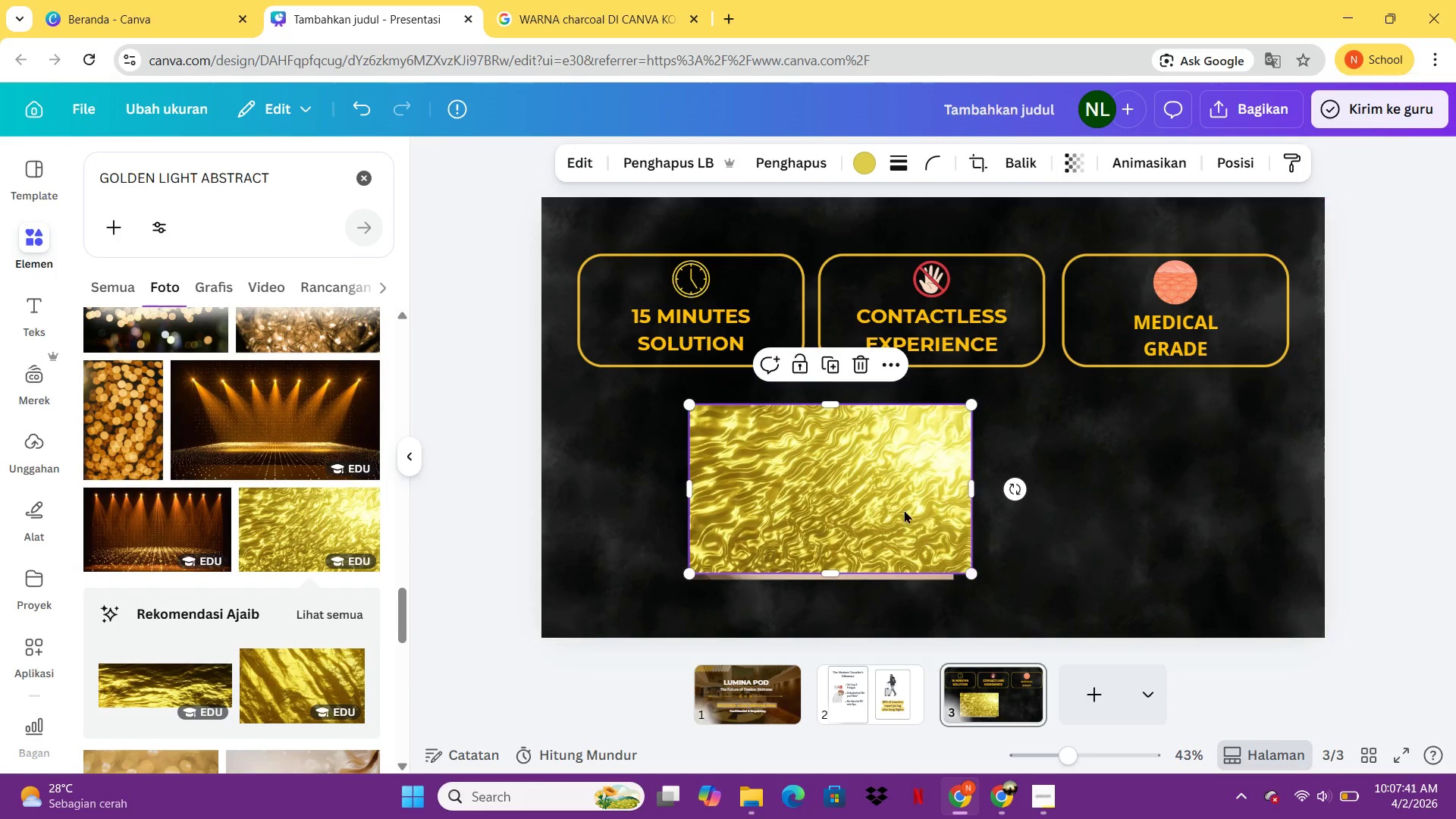 
left_click_drag(start_coordinate=[904, 510], to_coordinate=[898, 510])
 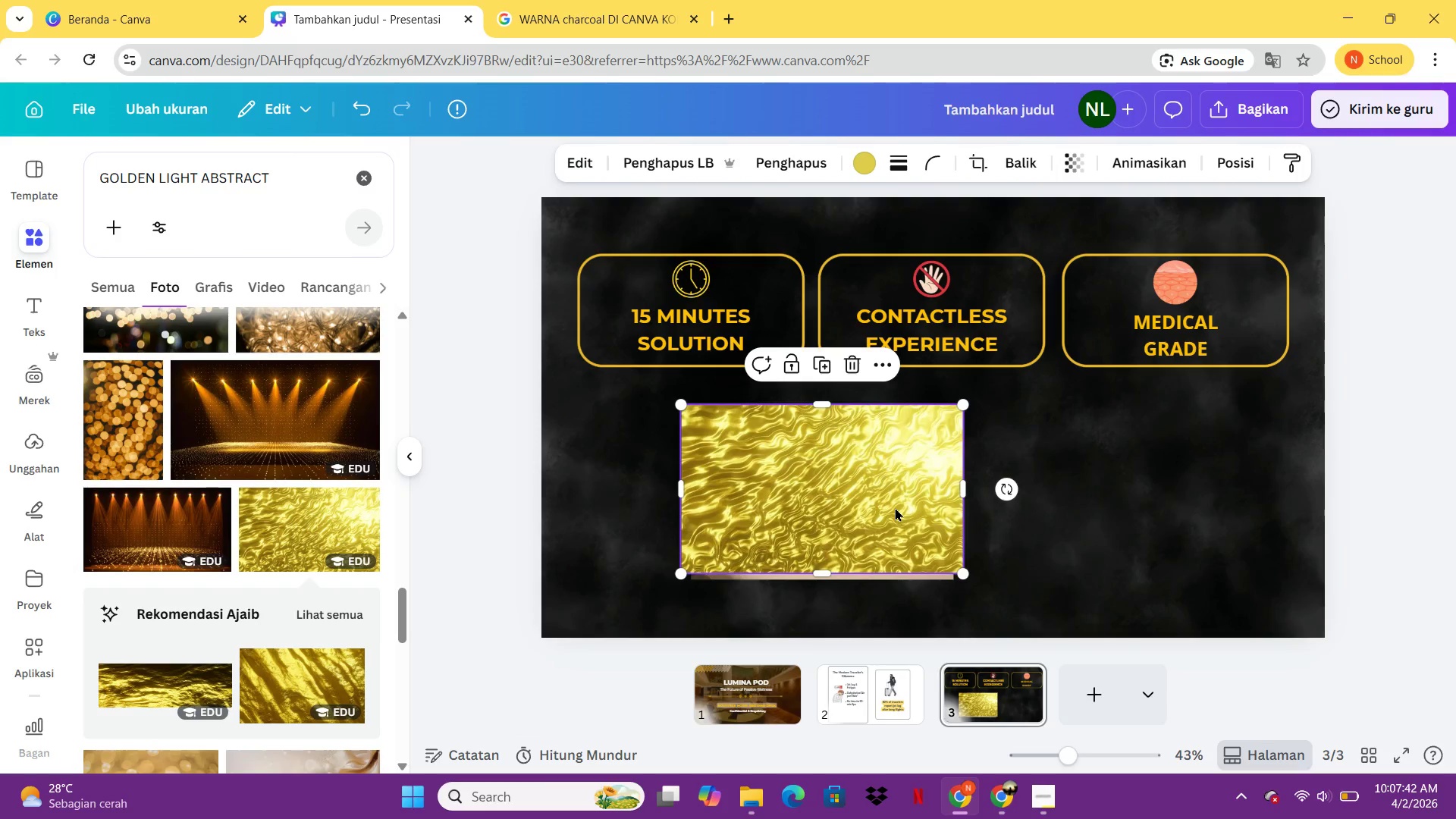 
left_click([895, 507])
 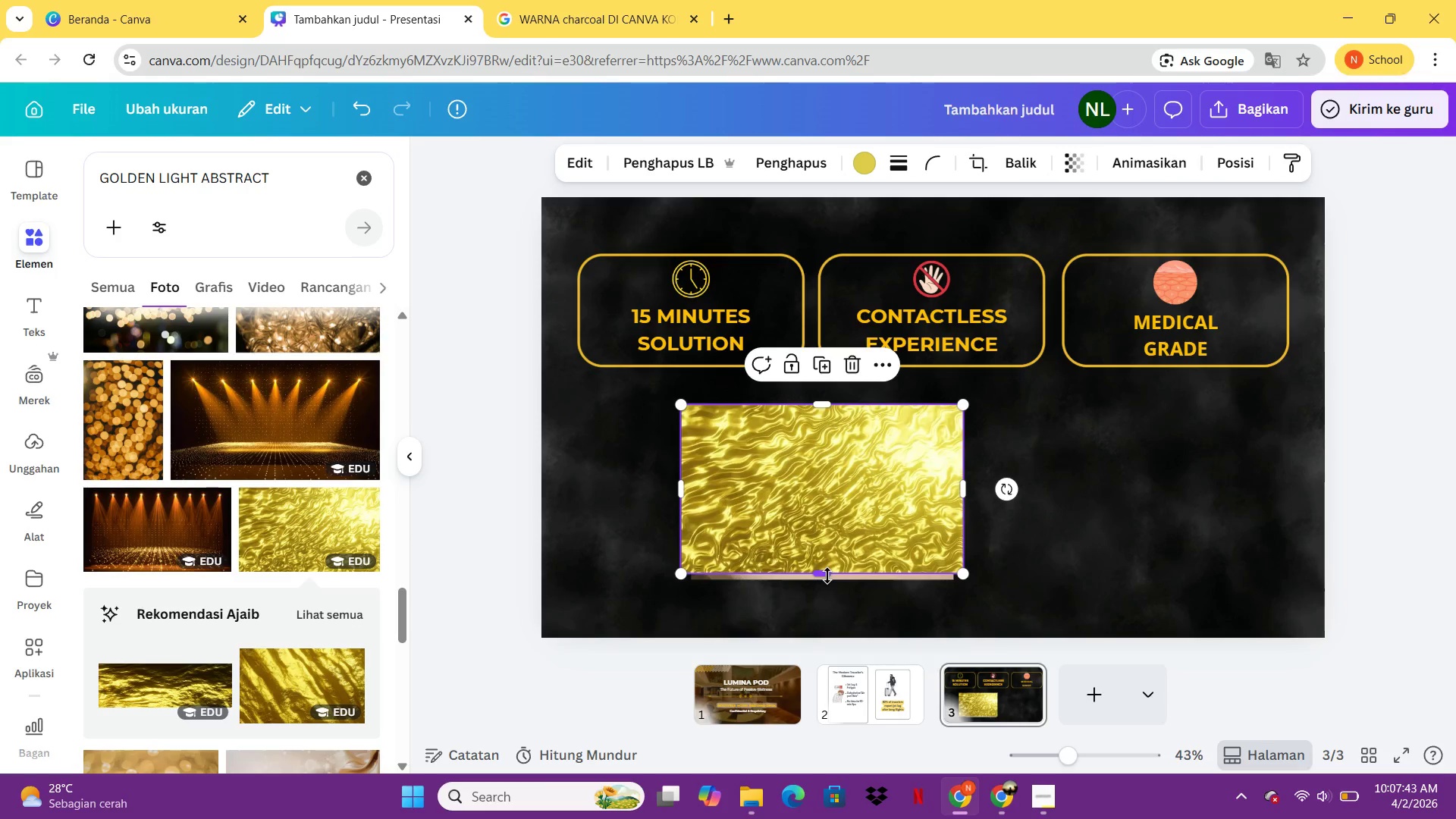 
left_click_drag(start_coordinate=[827, 576], to_coordinate=[825, 589])
 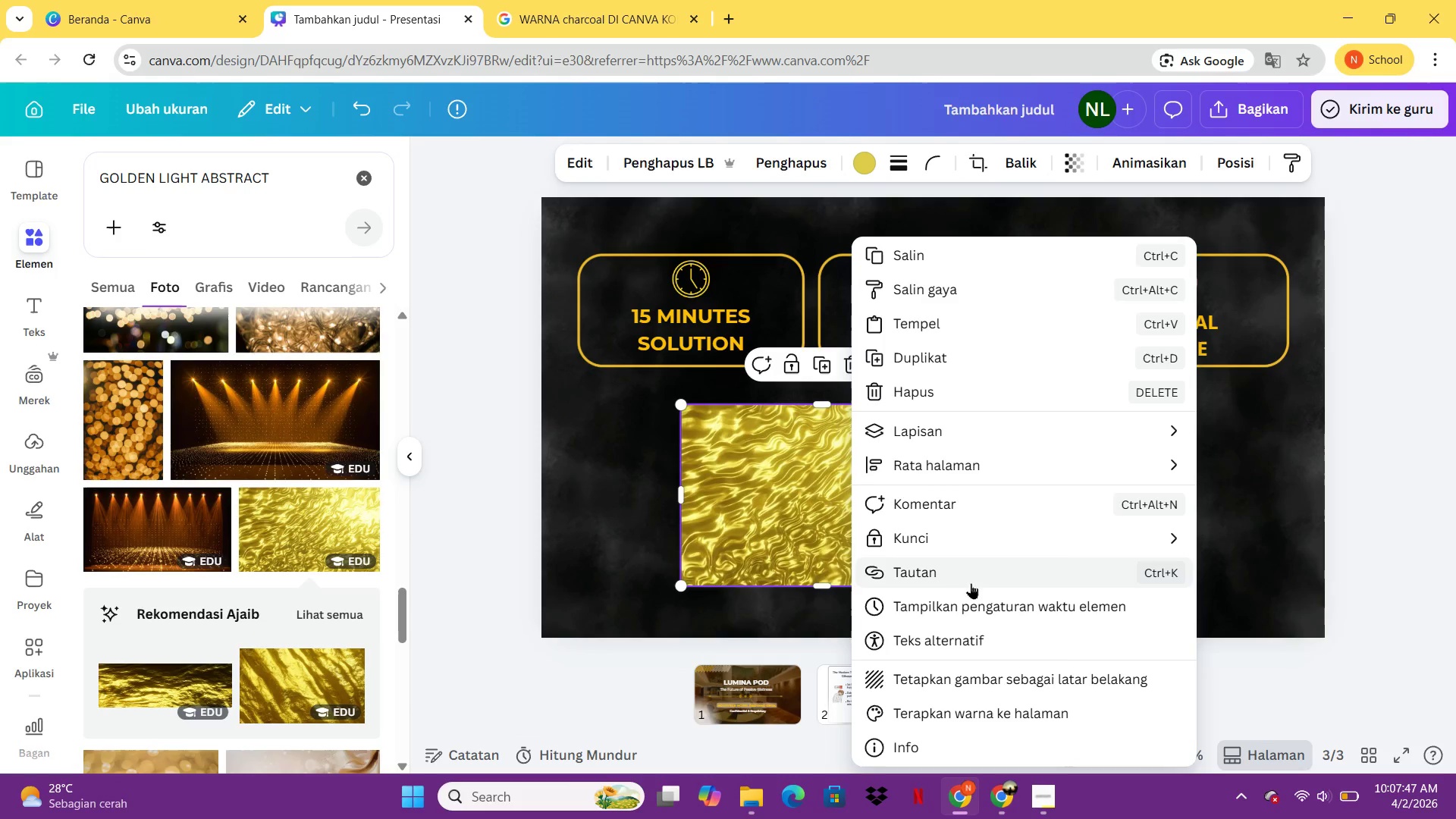 
left_click([972, 422])
 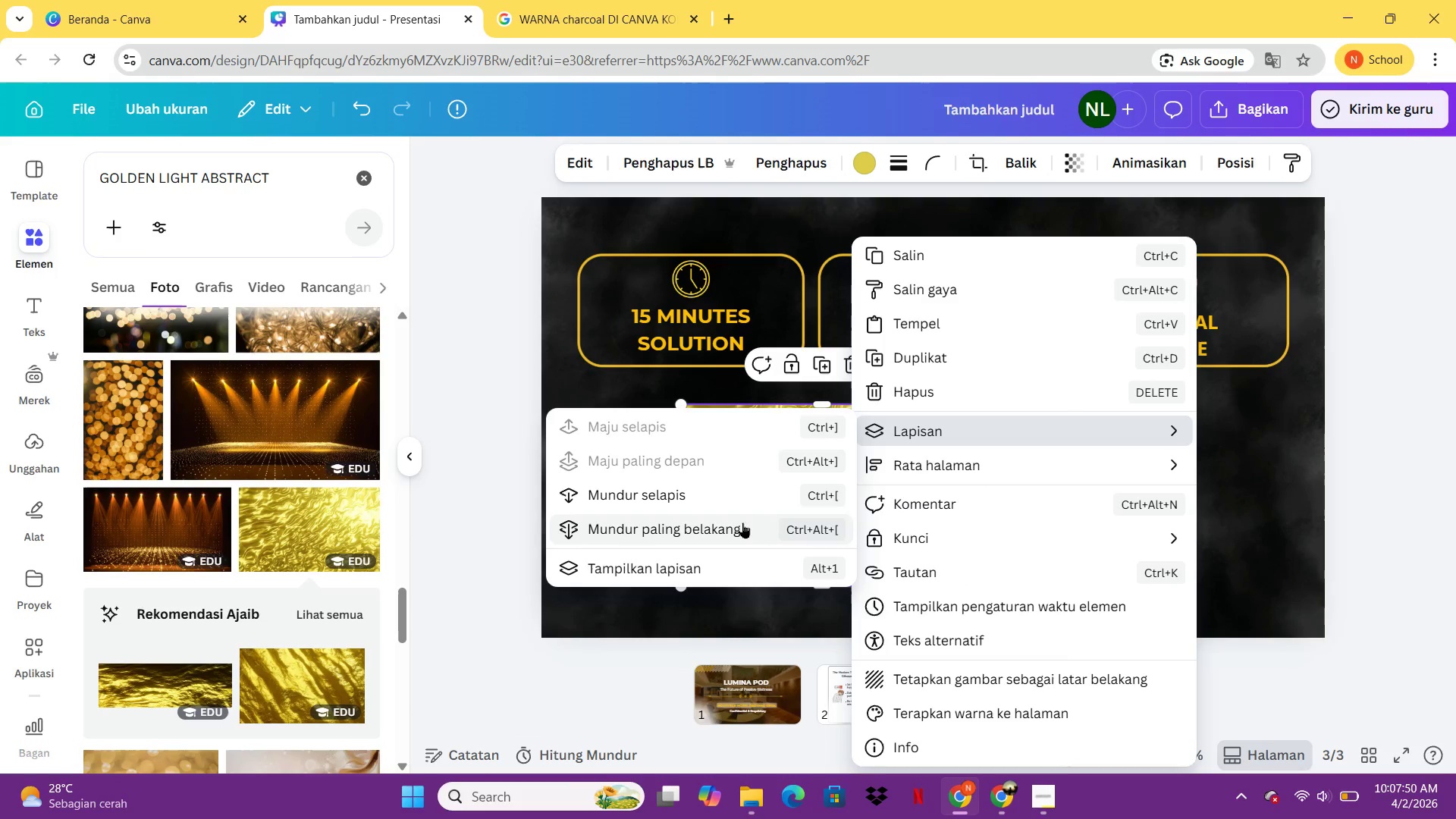 
left_click([735, 506])
 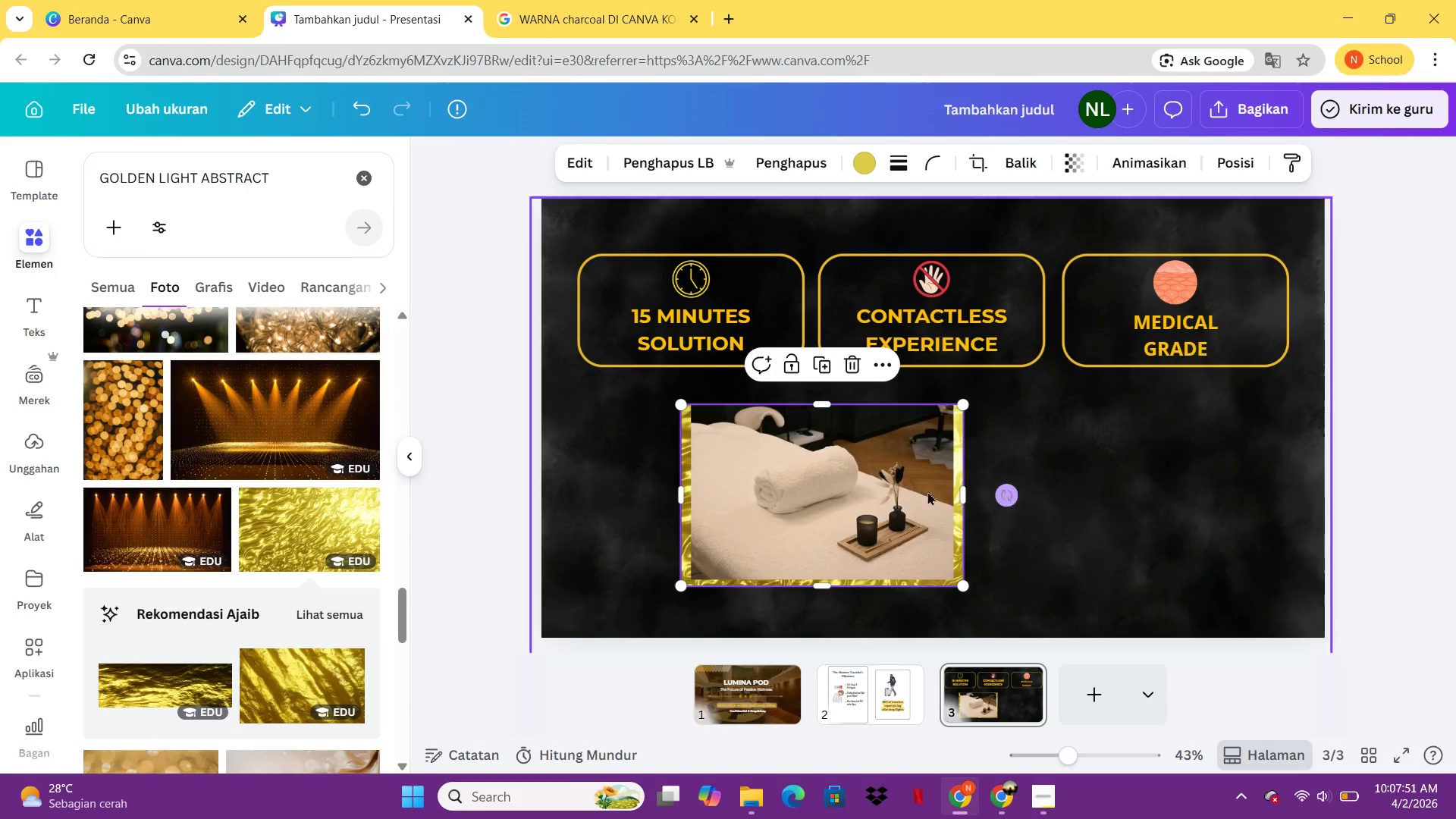 
left_click_drag(start_coordinate=[871, 482], to_coordinate=[880, 496])
 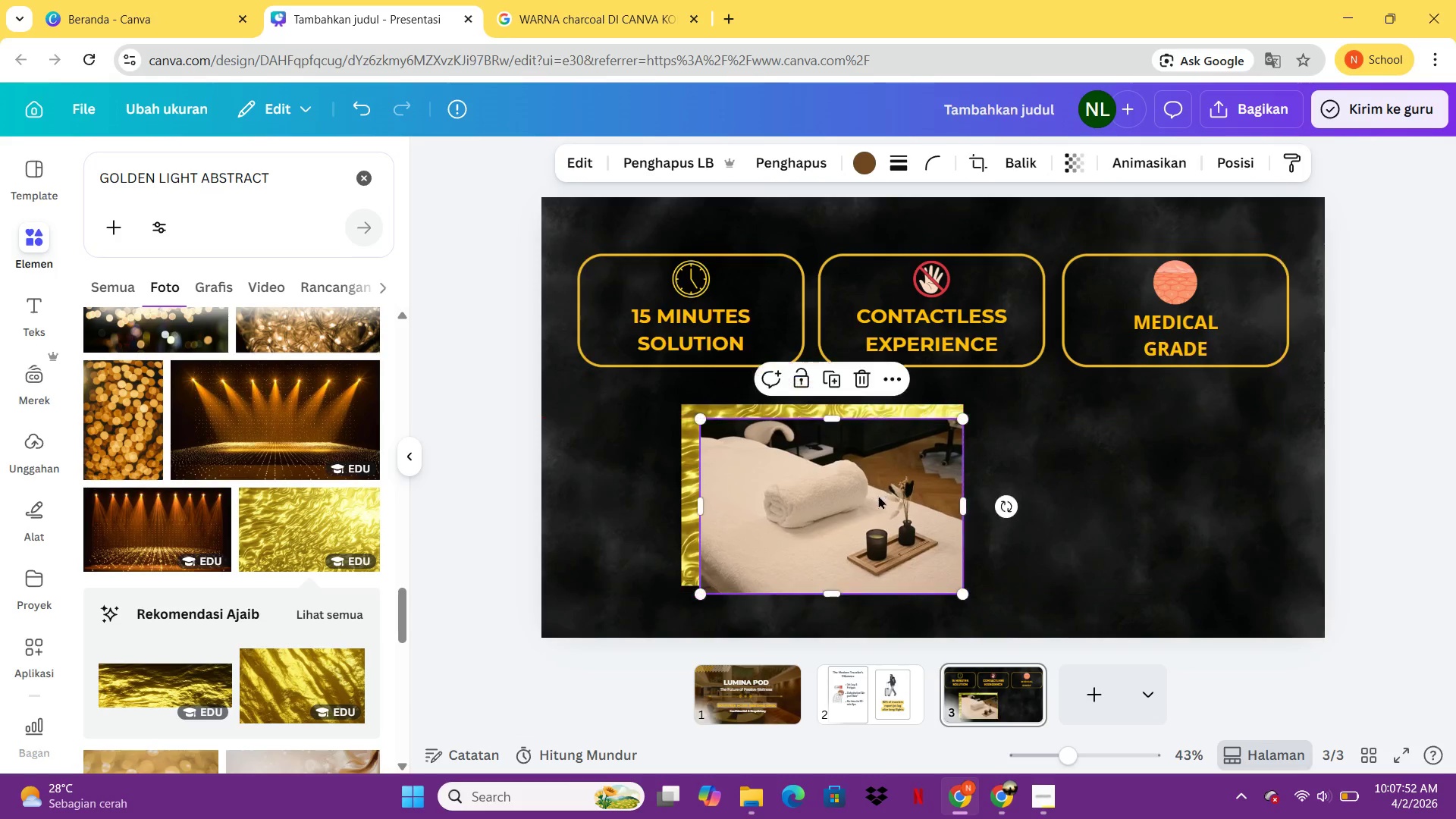 
left_click_drag(start_coordinate=[880, 496], to_coordinate=[868, 490])
 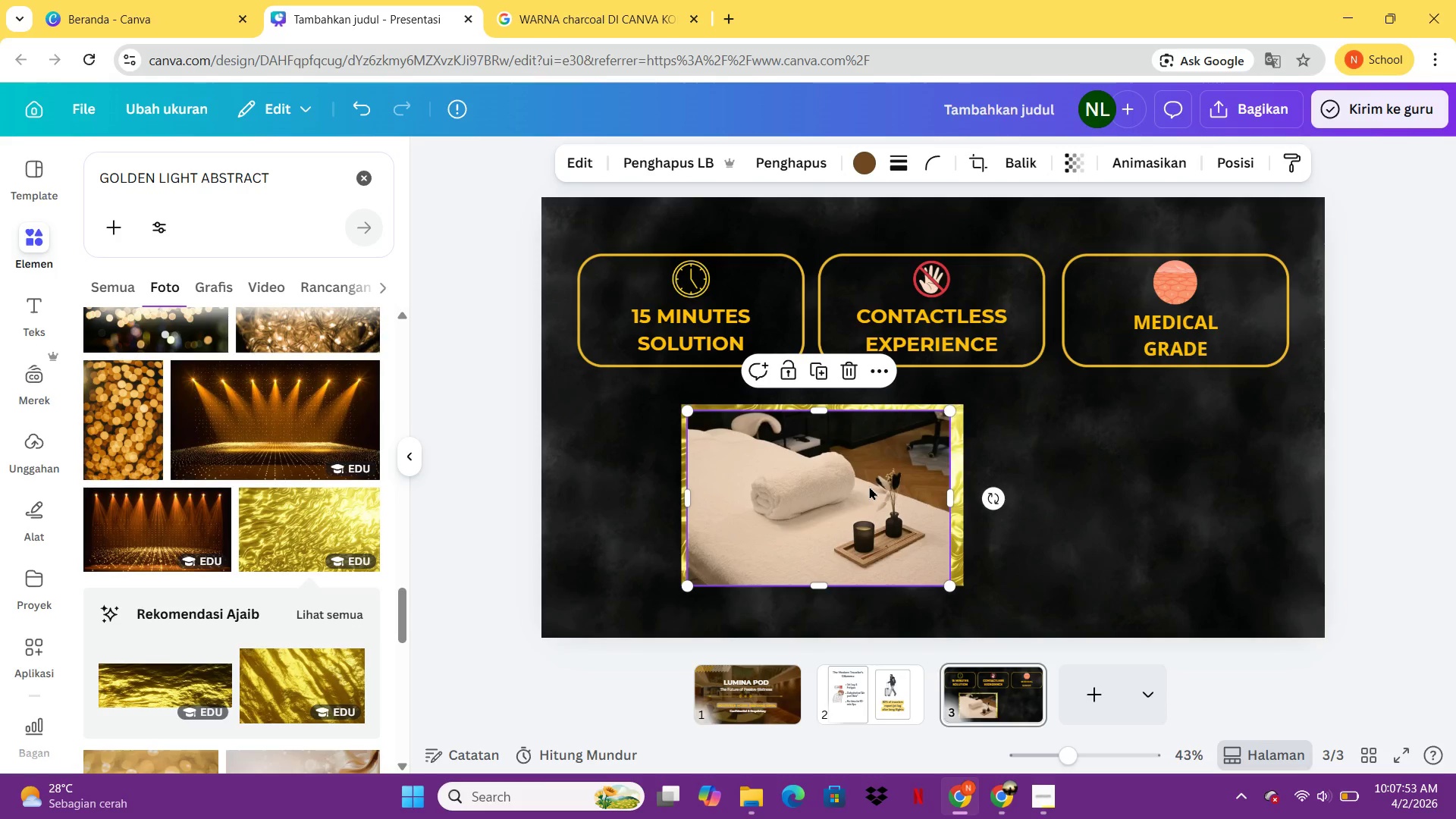 
triple_click([869, 486])
 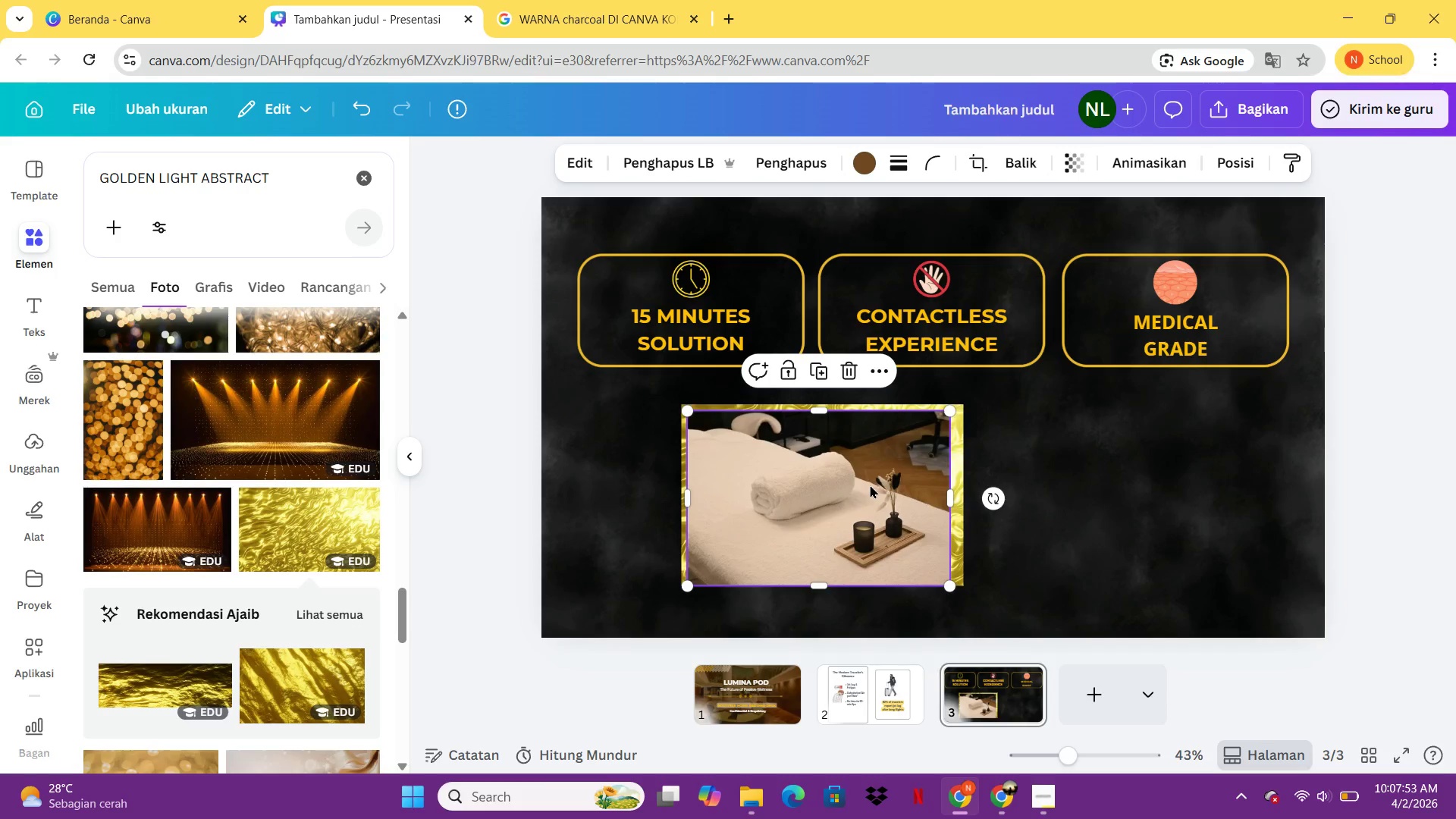 
triple_click([869, 486])
 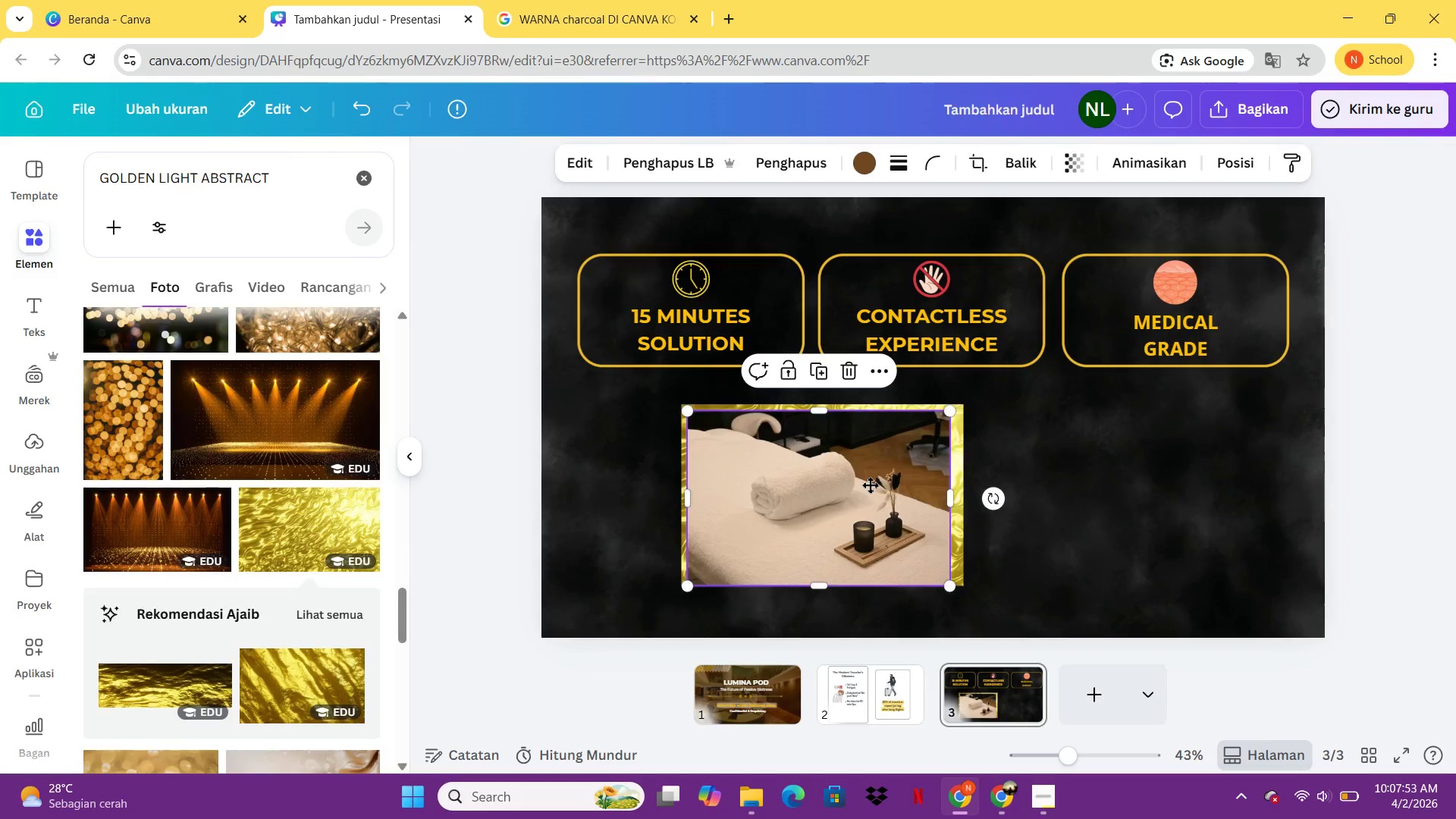 
triple_click([870, 485])
 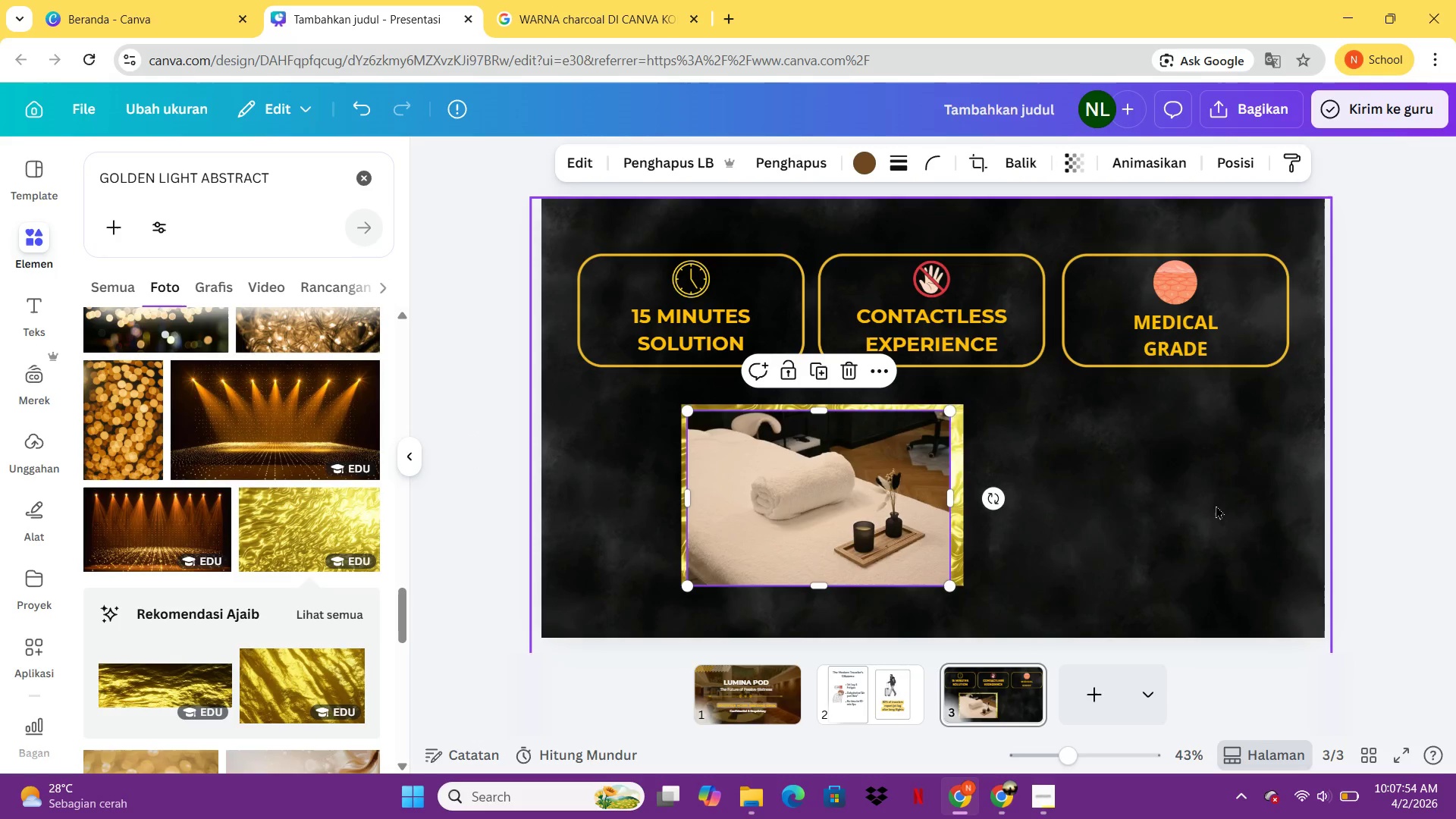 
left_click([1218, 499])
 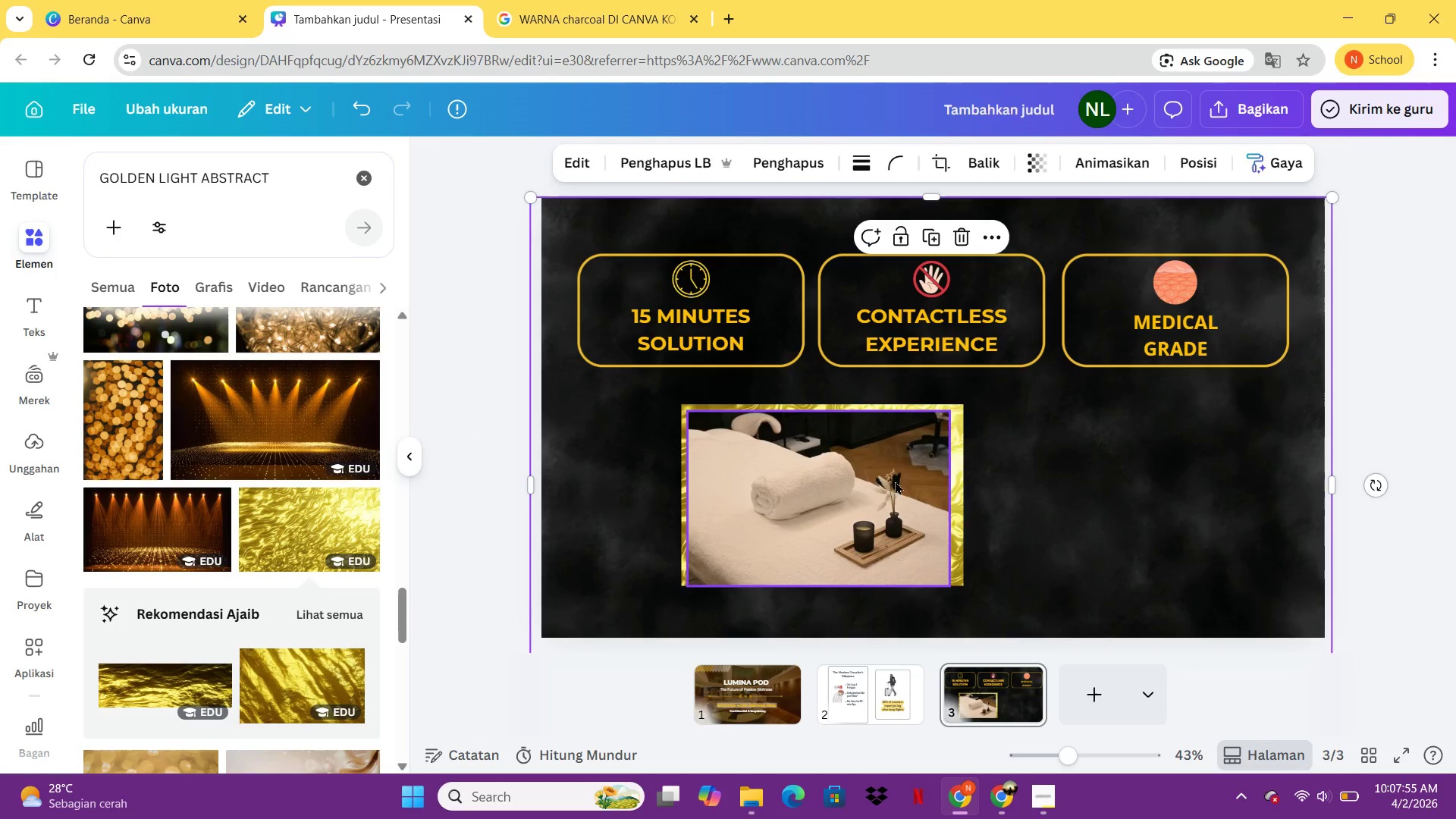 
left_click([863, 476])
 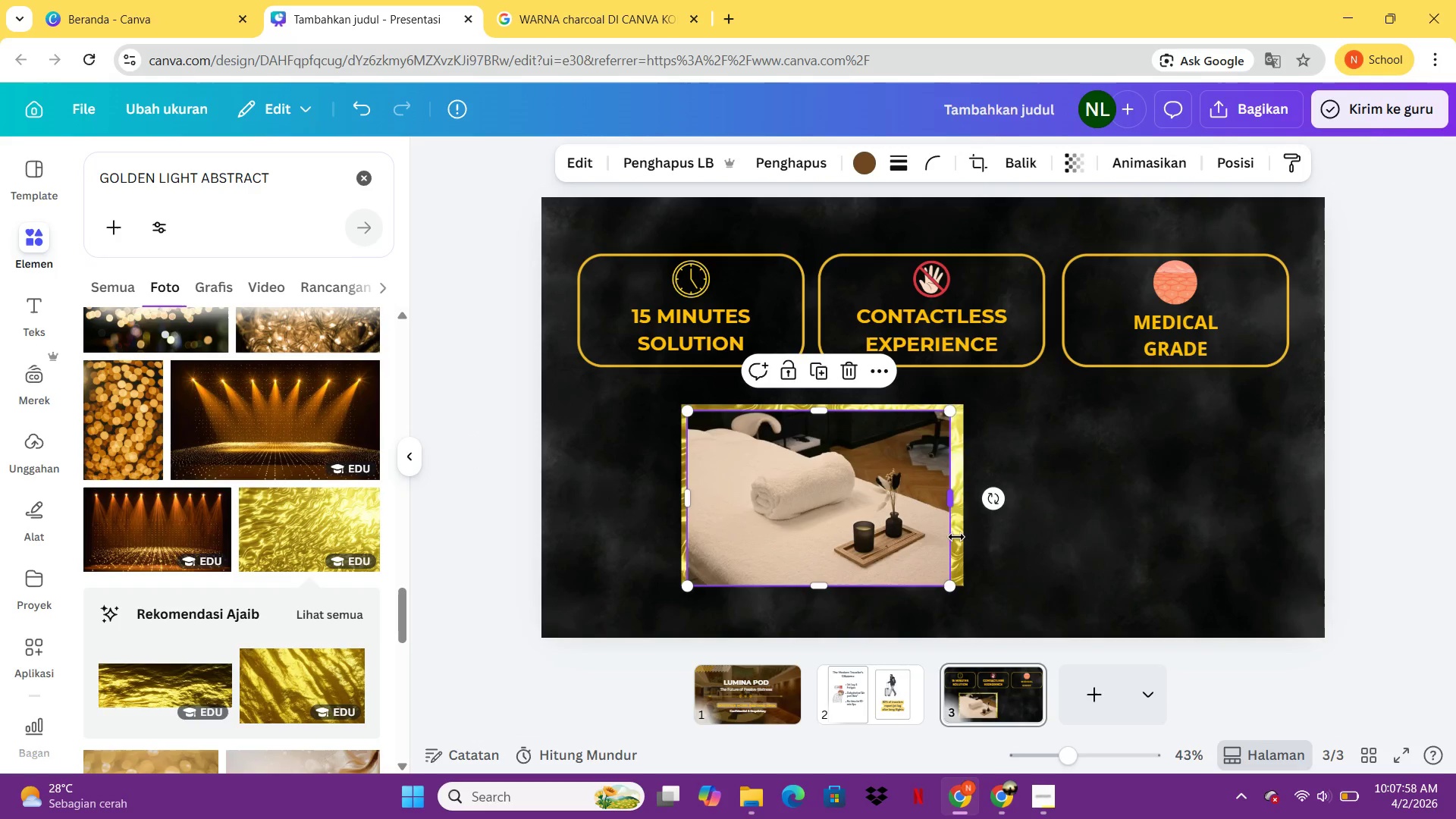 
left_click([960, 524])
 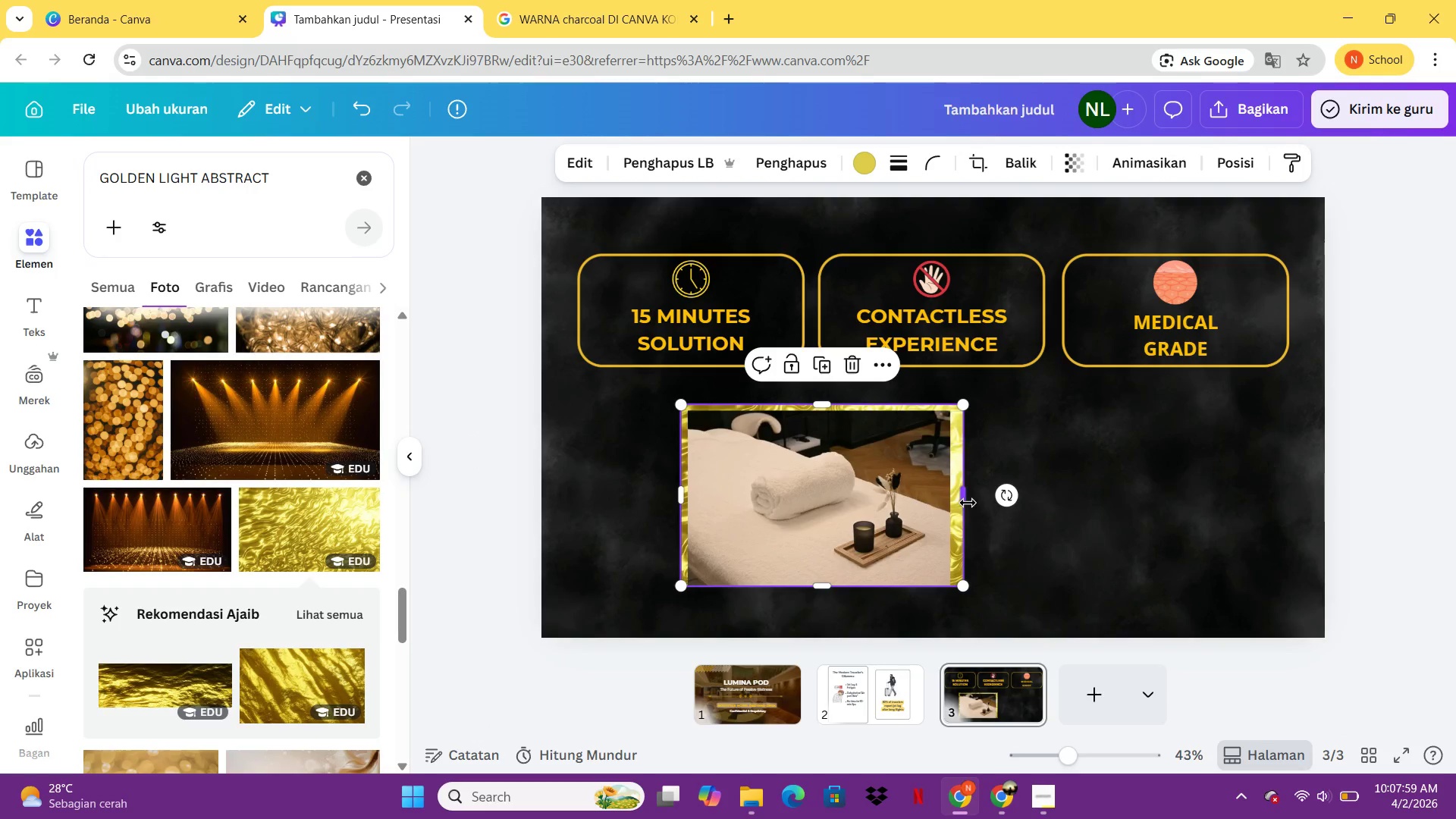 
left_click_drag(start_coordinate=[968, 502], to_coordinate=[962, 500])
 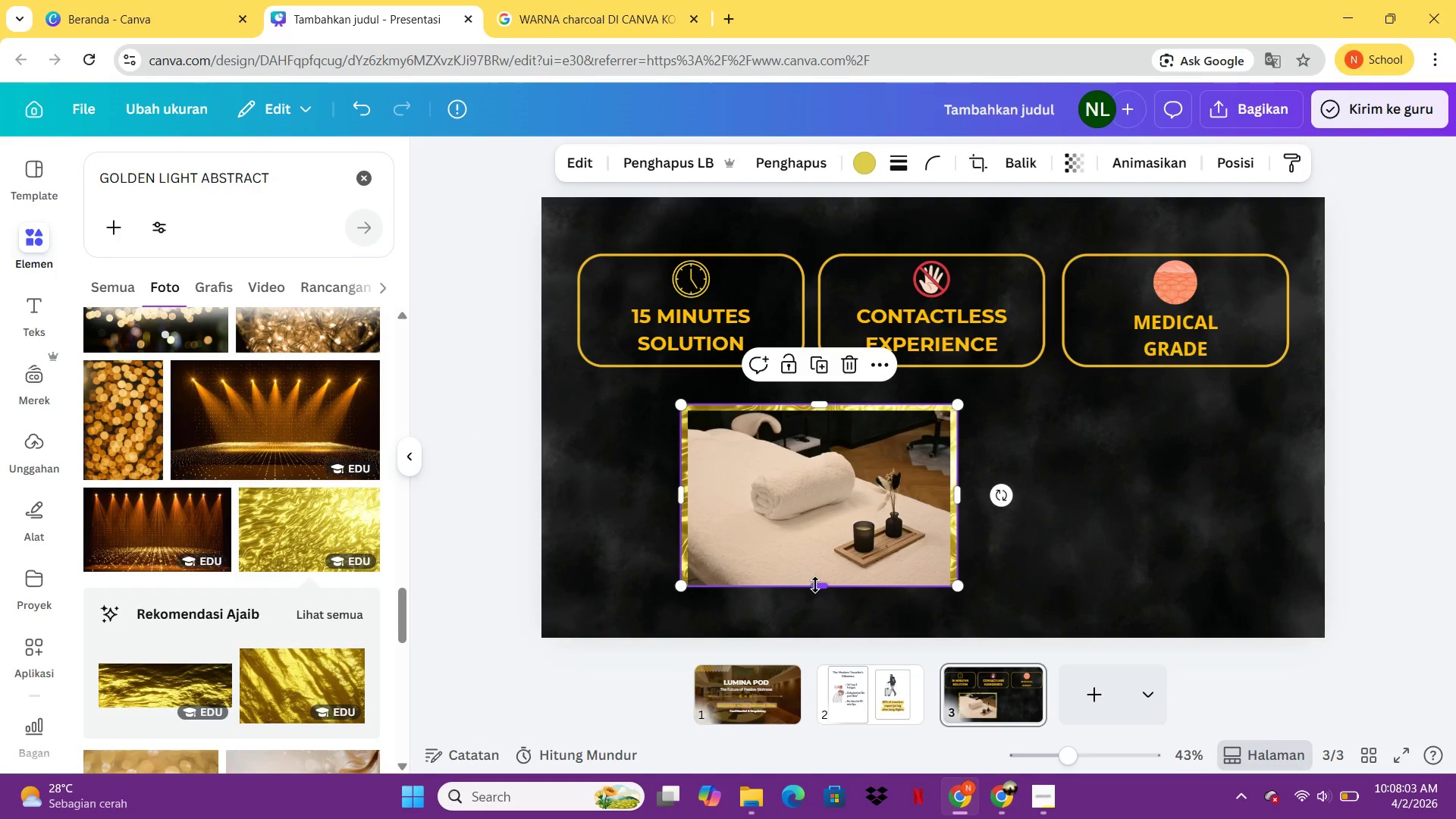 
left_click_drag(start_coordinate=[816, 585], to_coordinate=[812, 590])
 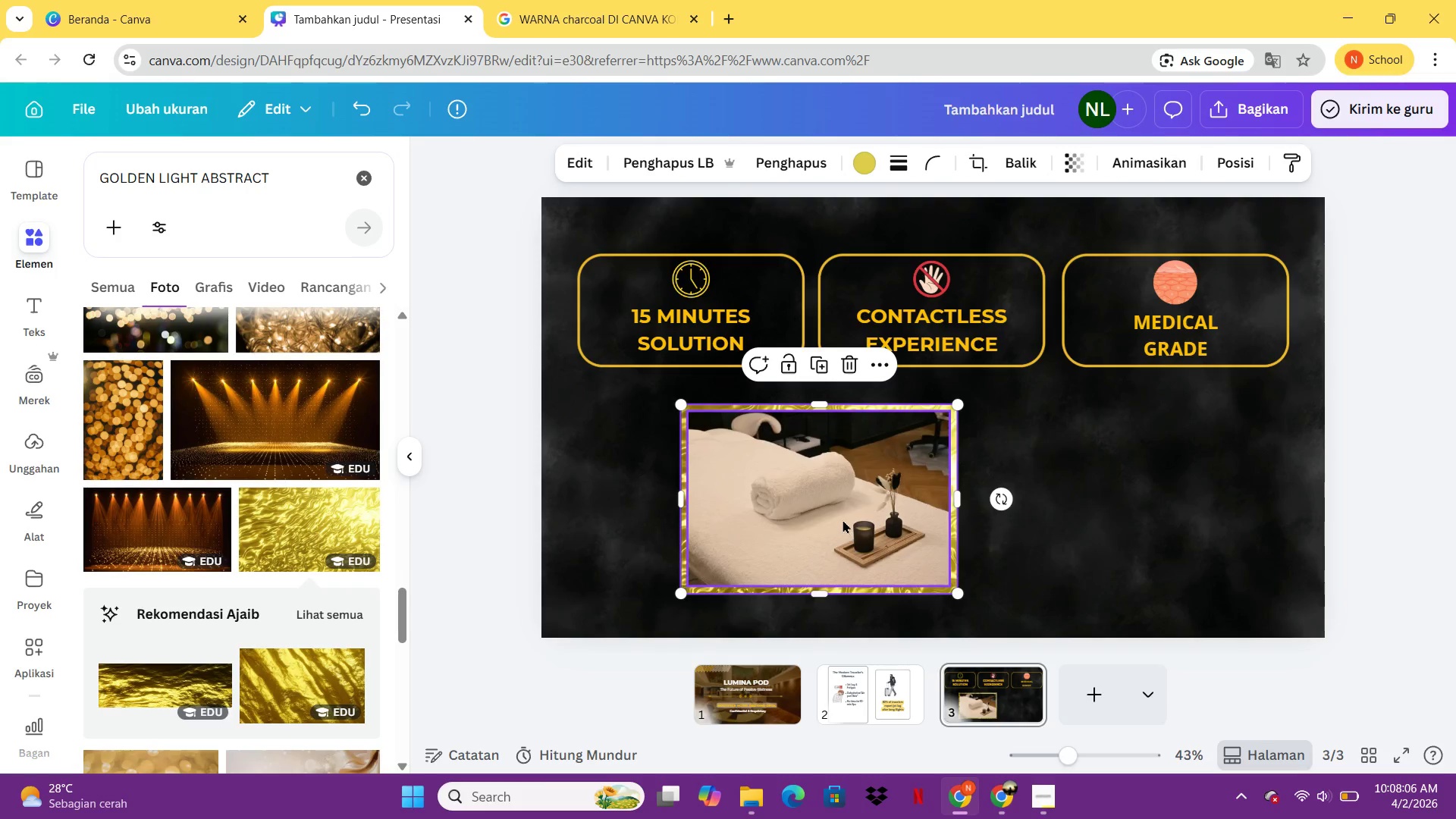 
left_click([843, 519])
 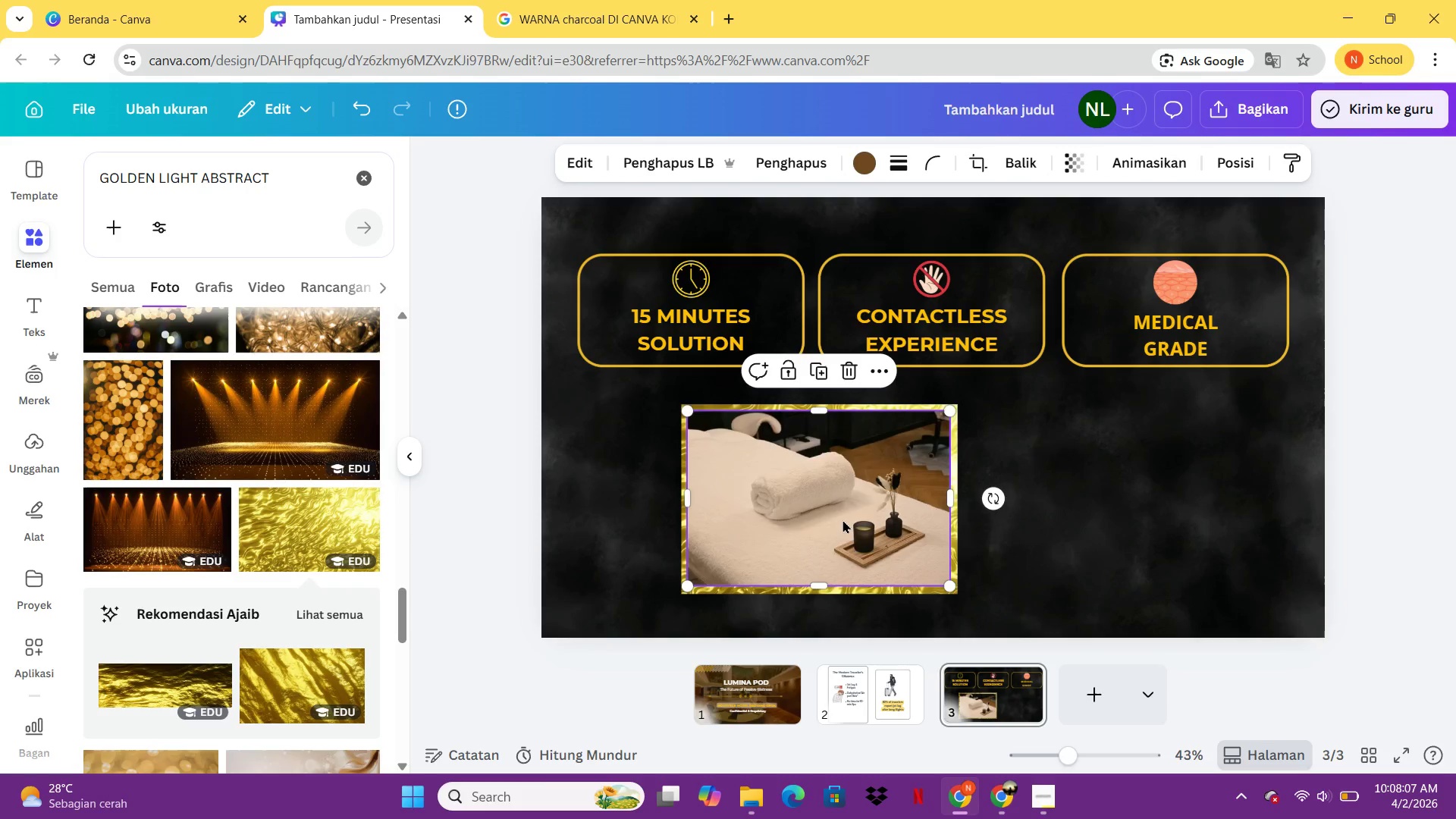 
key(ArrowDown)
 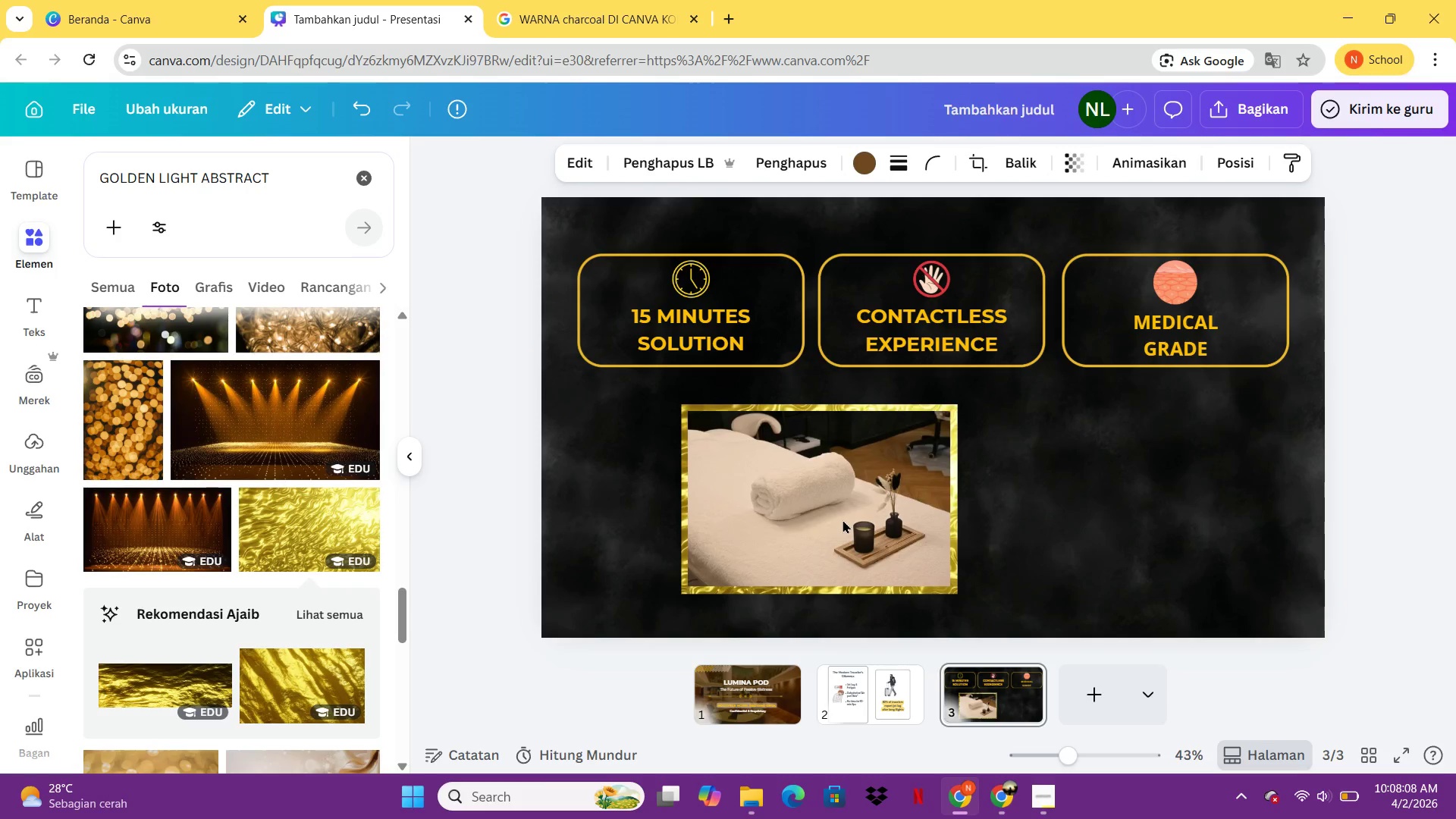 
key(ArrowDown)
 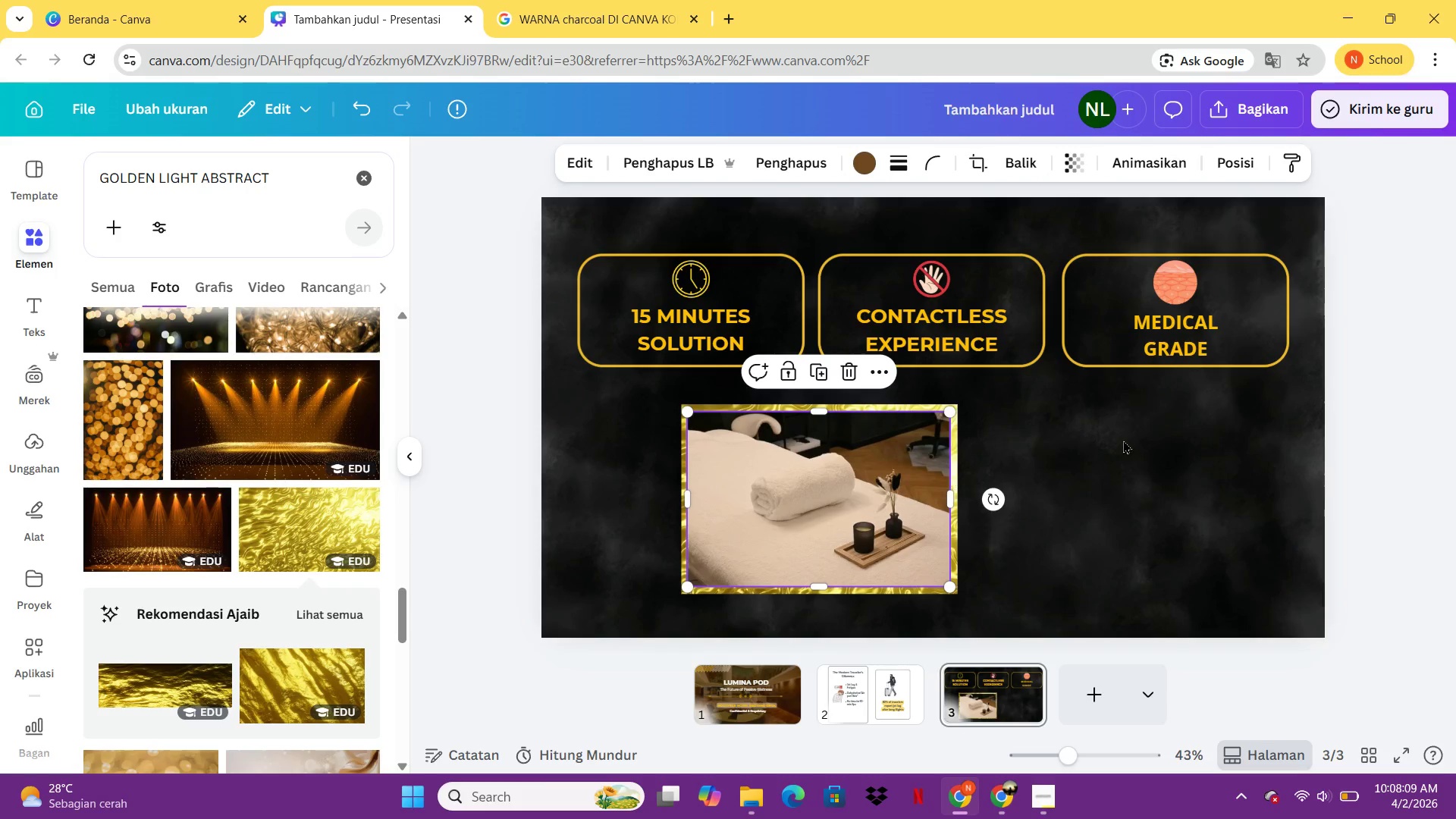 
left_click([1391, 430])
 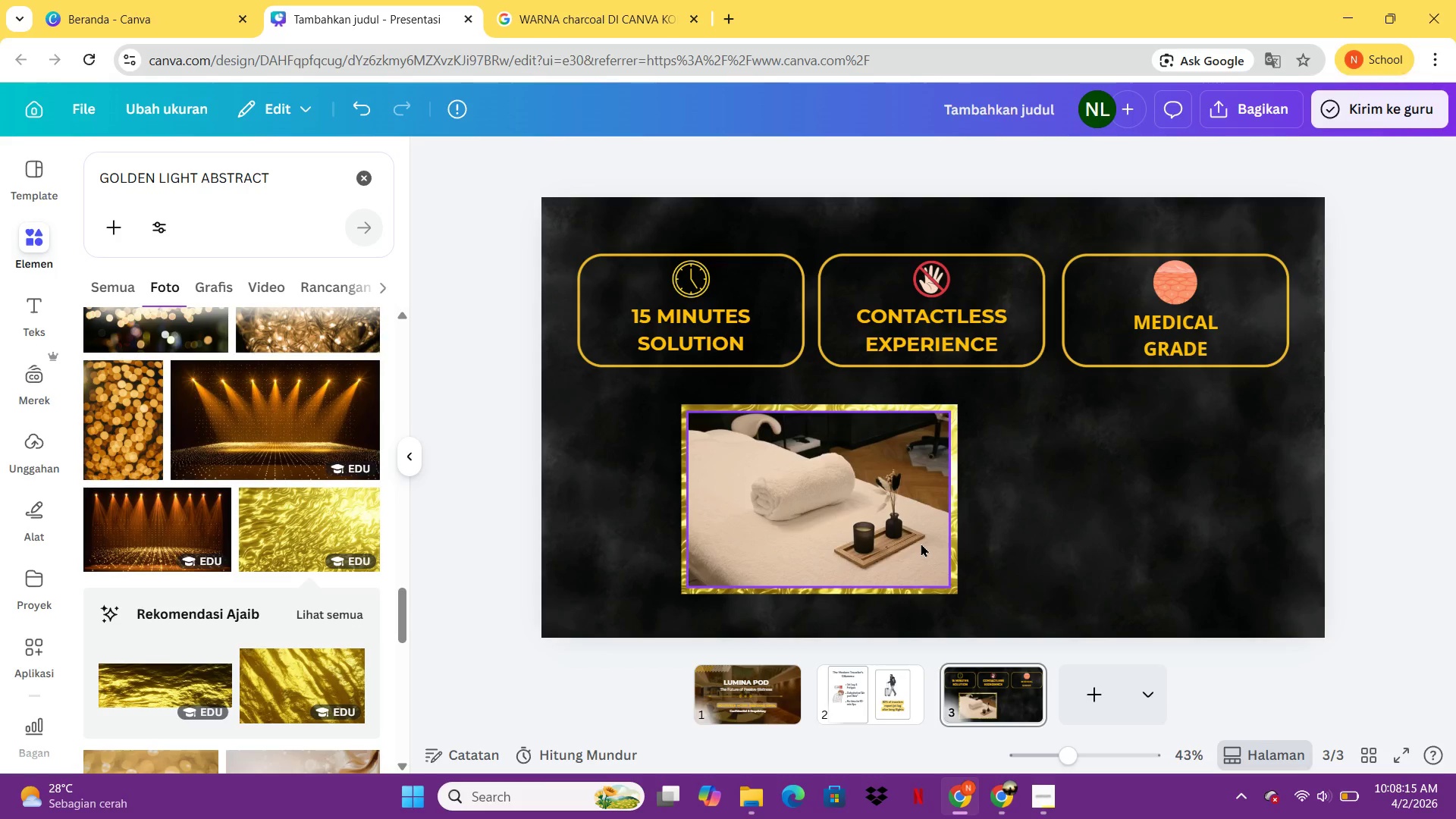 
wait(7.42)
 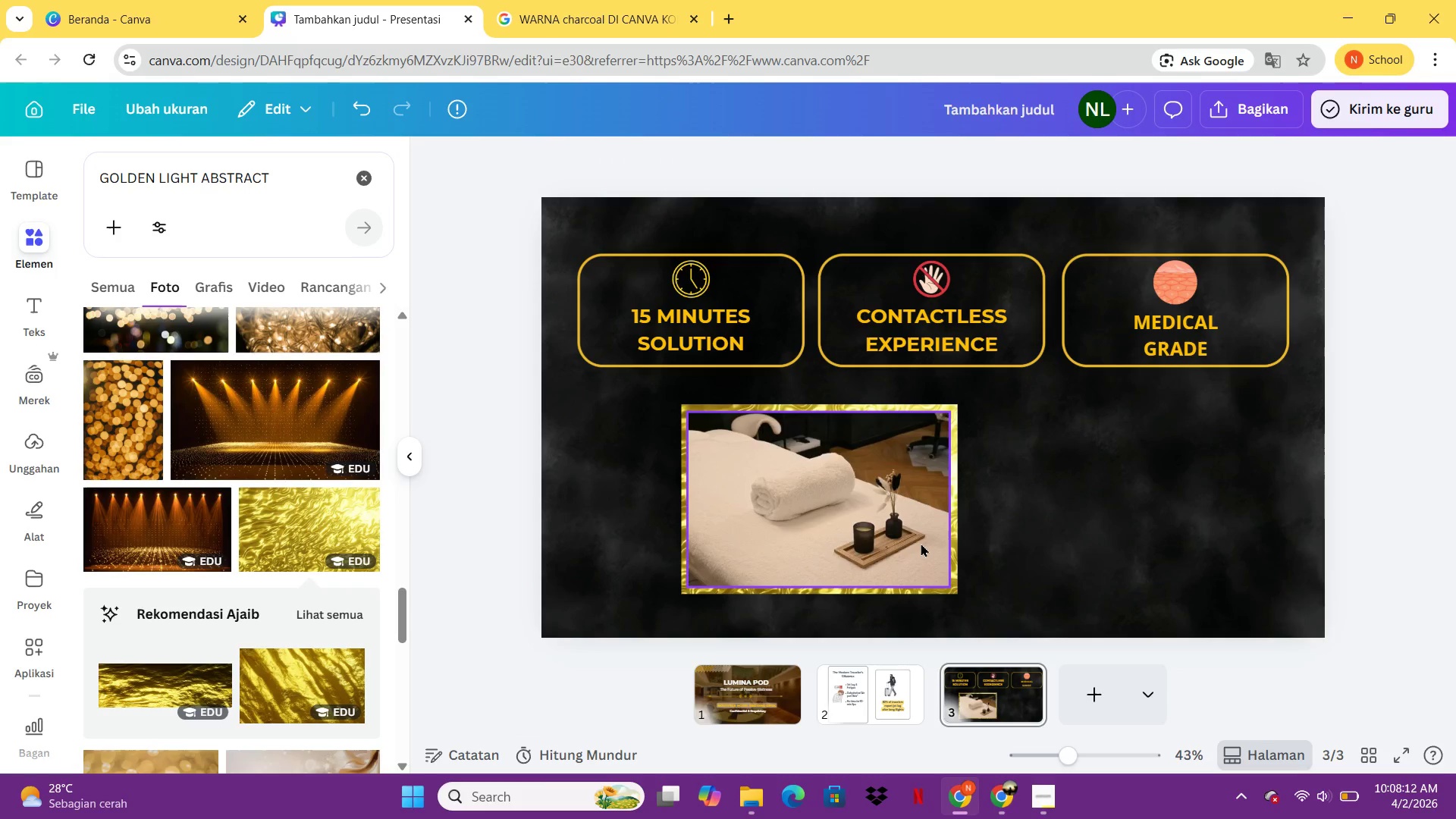 
left_click([871, 528])
 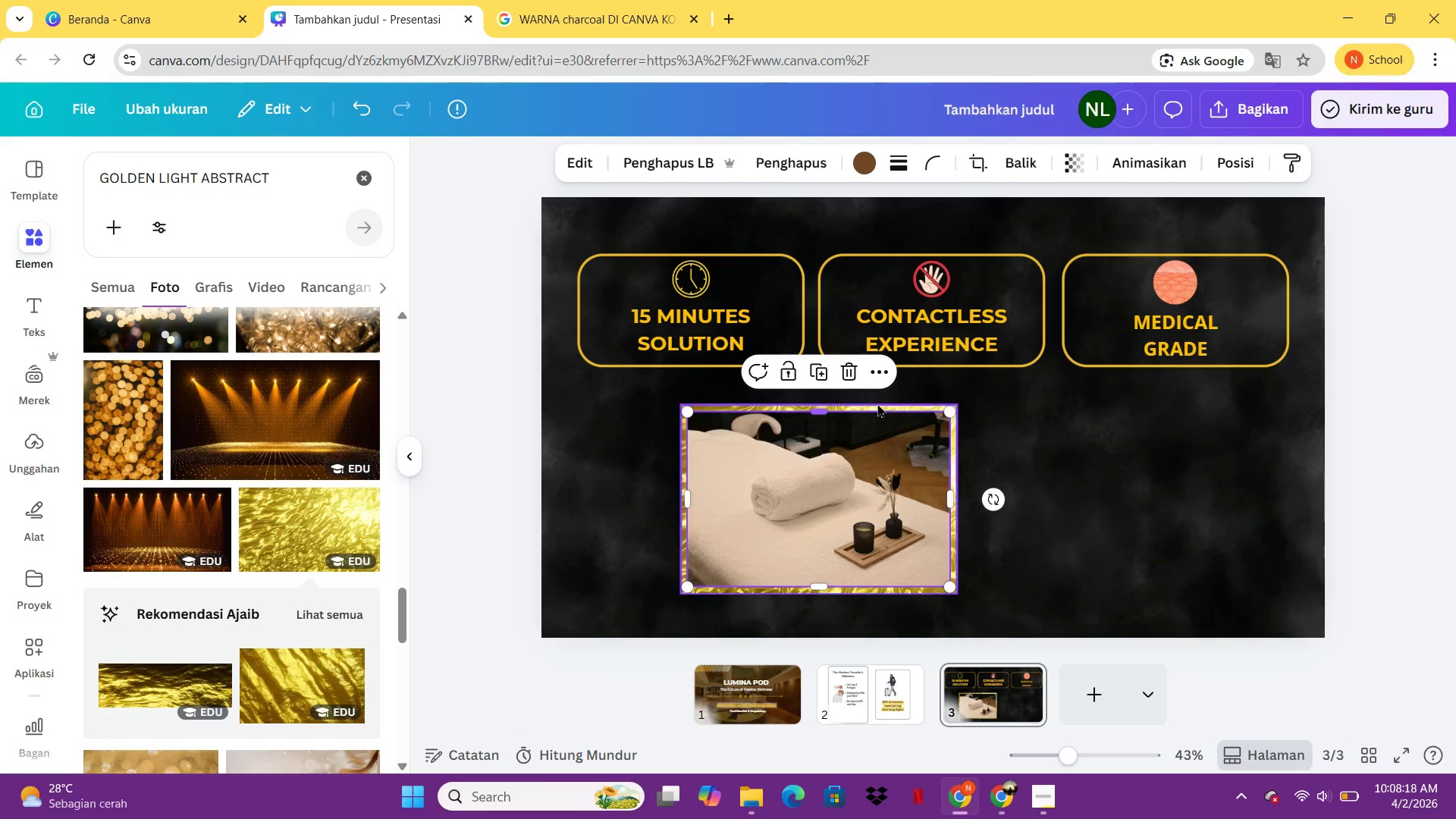 
left_click([877, 403])
 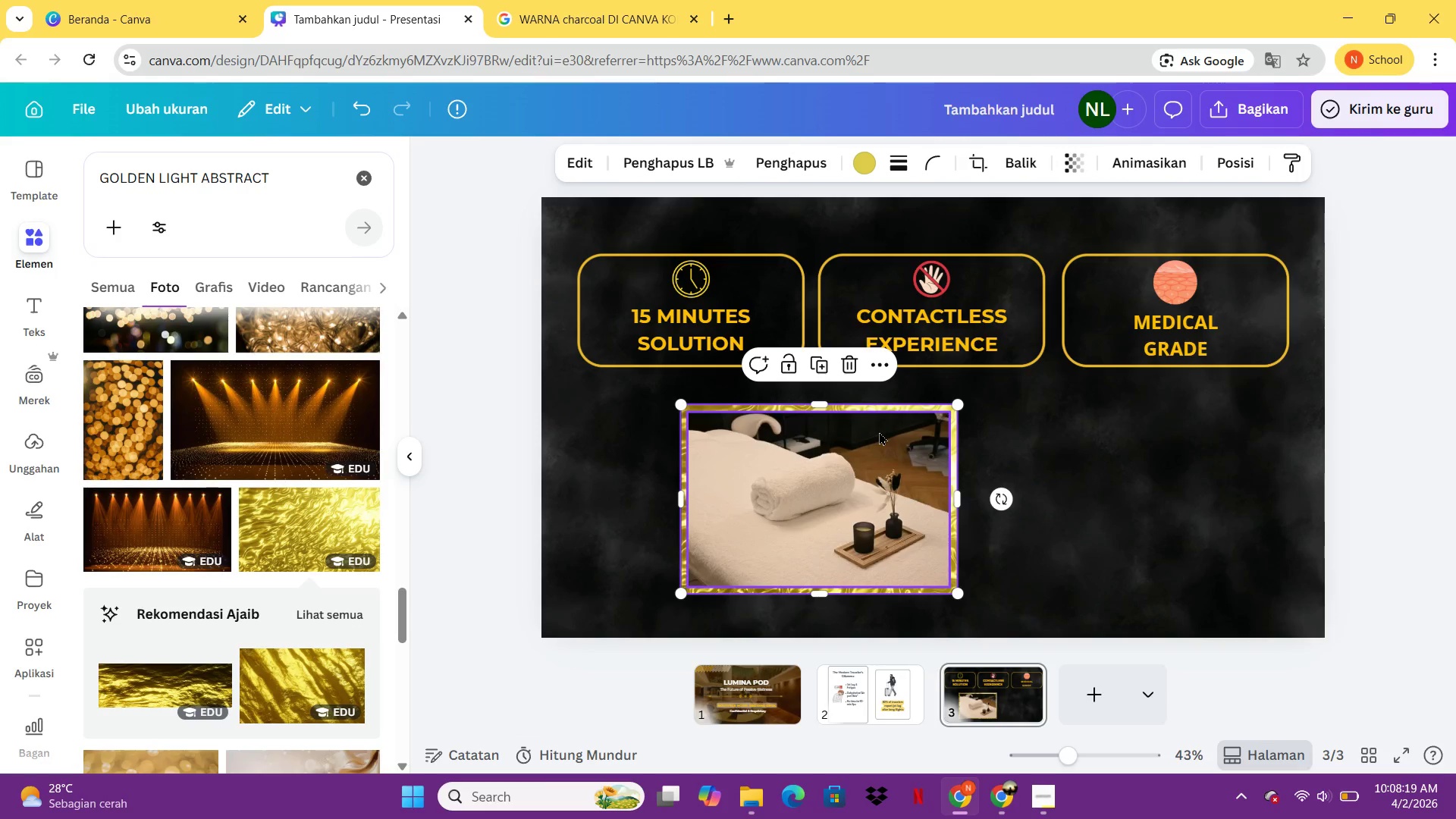 
hold_key(key=ControlLeft, duration=2.06)
left_click([879, 431])
 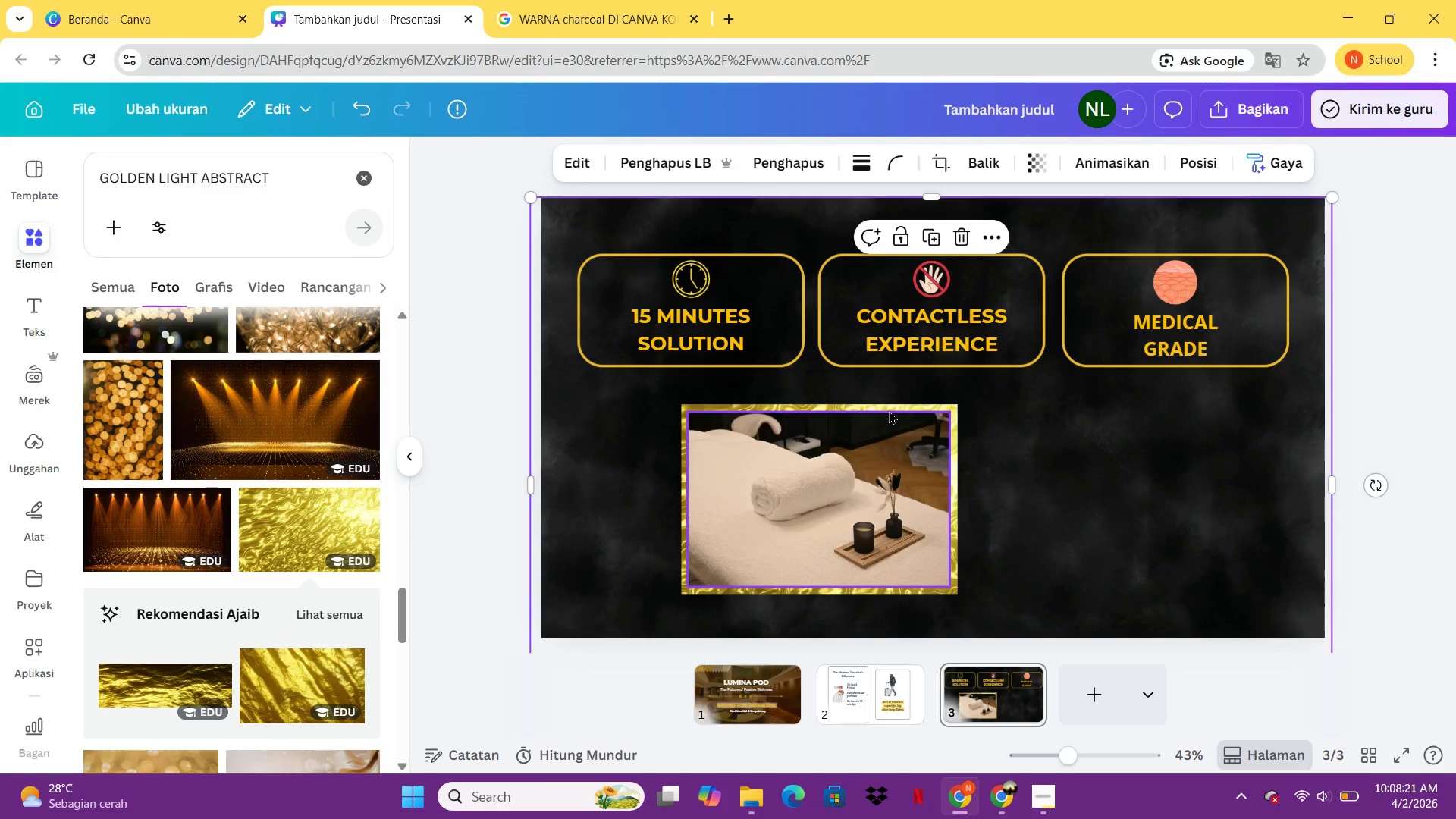 
left_click([890, 407])
 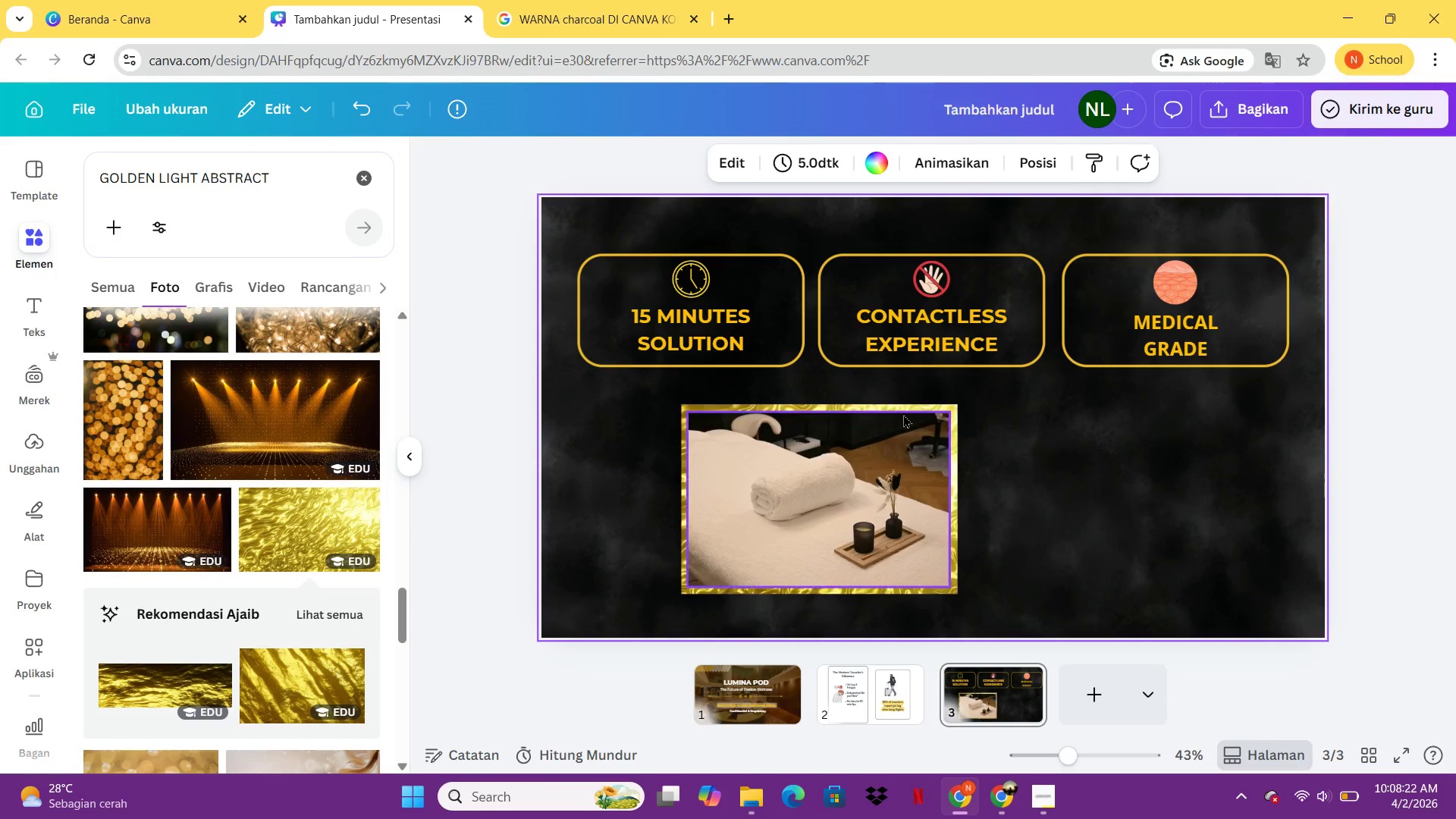 
hold_key(key=ShiftLeft, duration=5.74)
left_click([914, 430])
 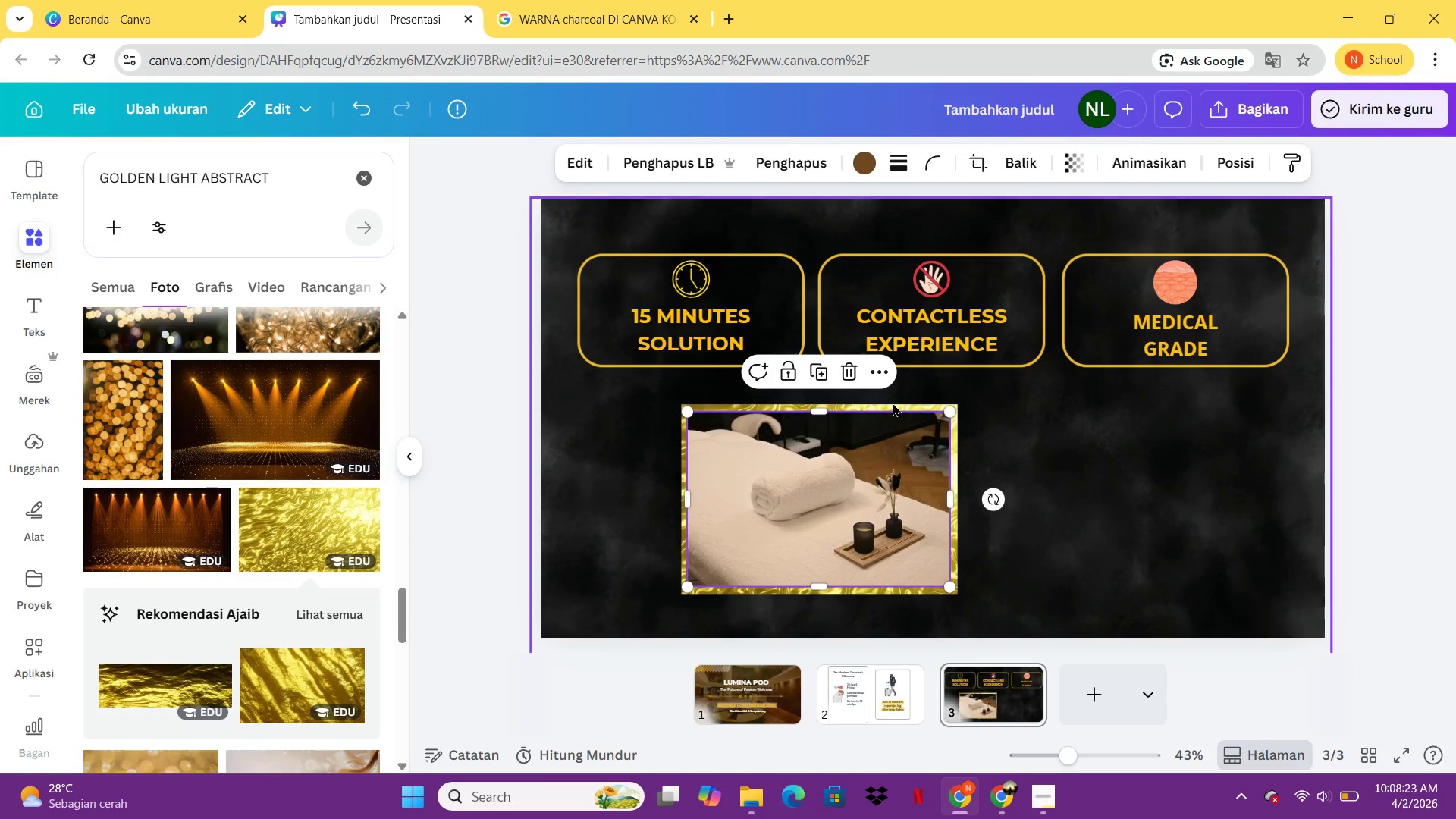 
left_click([893, 406])
 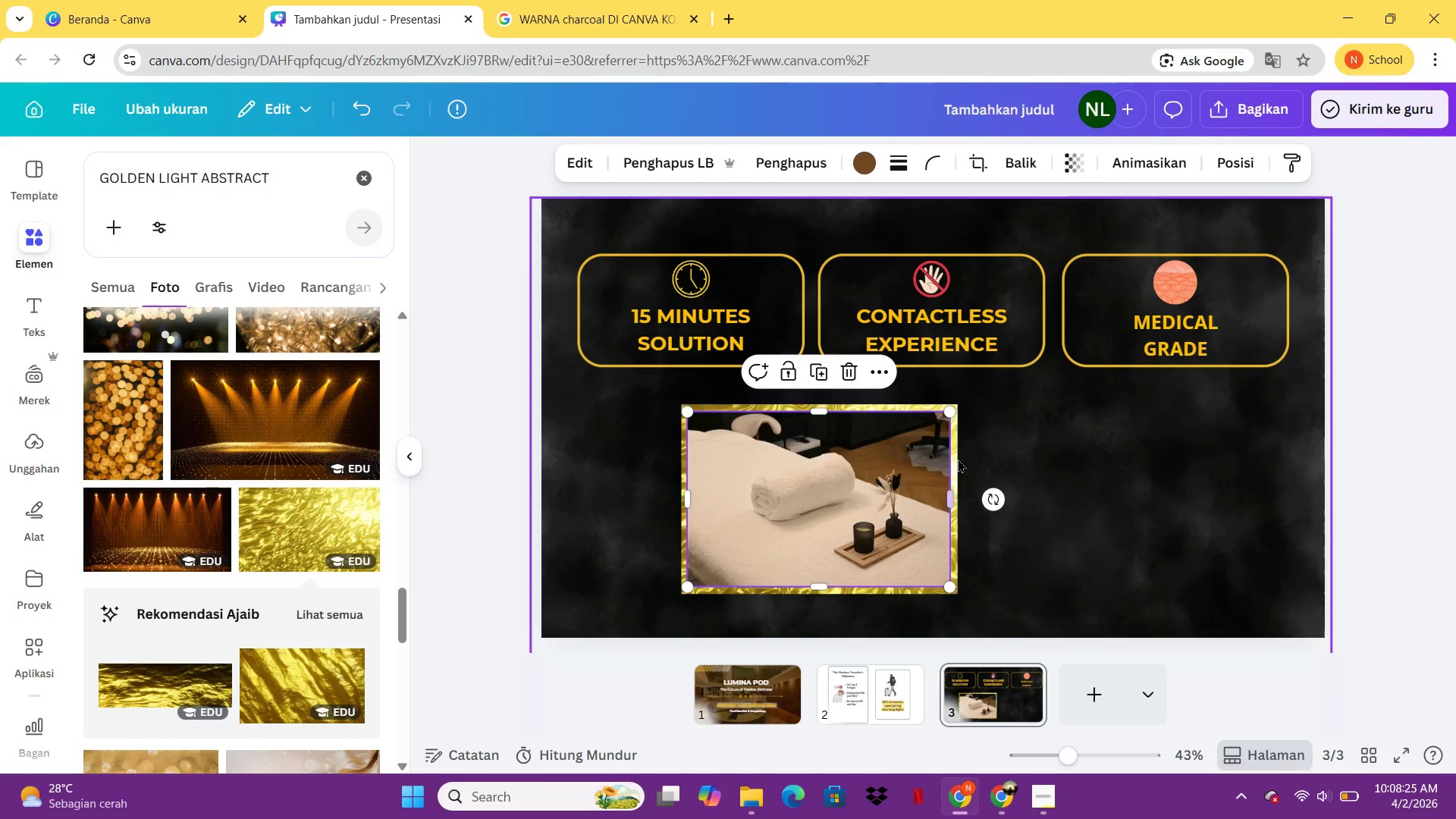 
left_click([958, 459])
 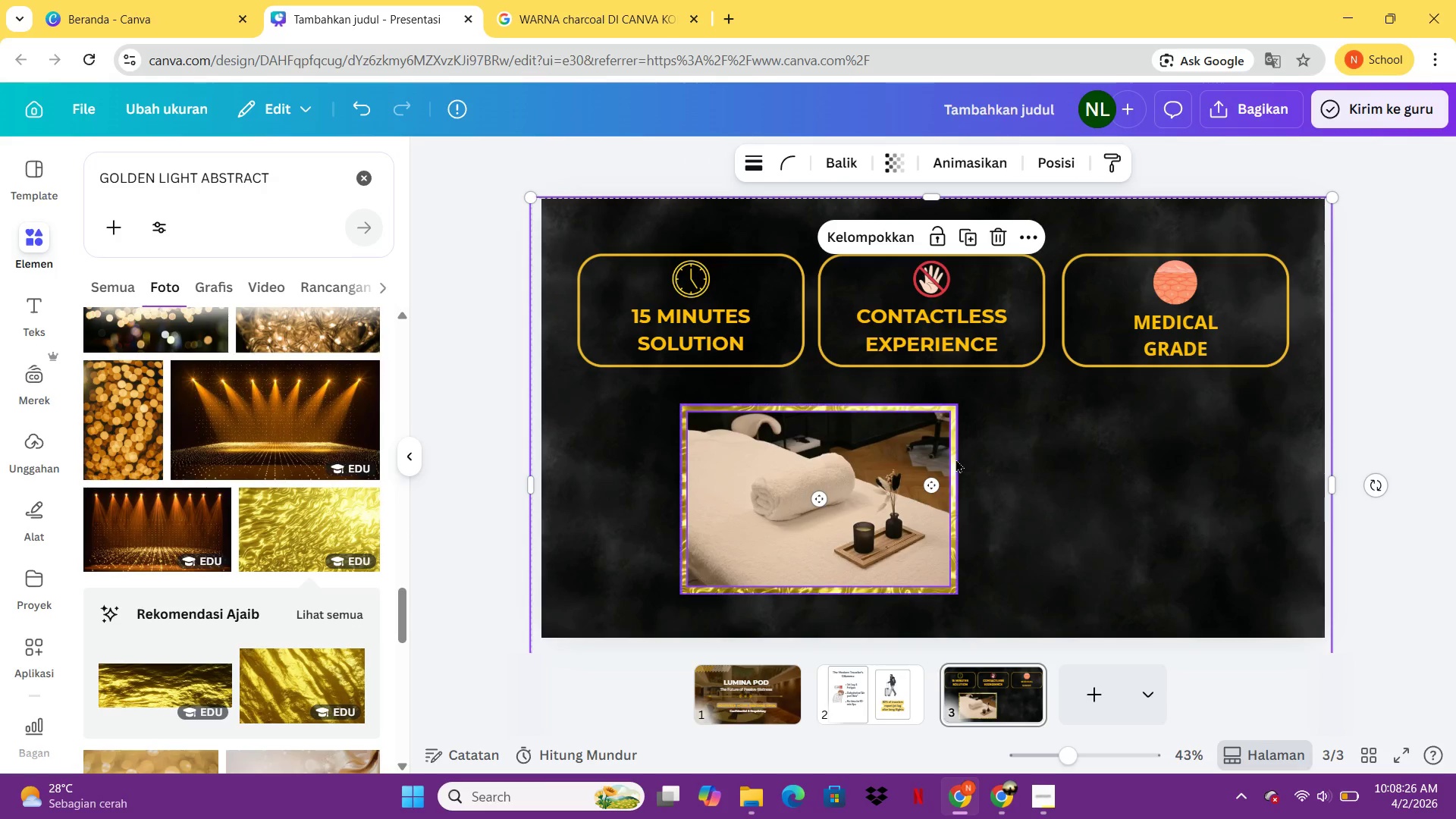 
left_click([956, 459])
 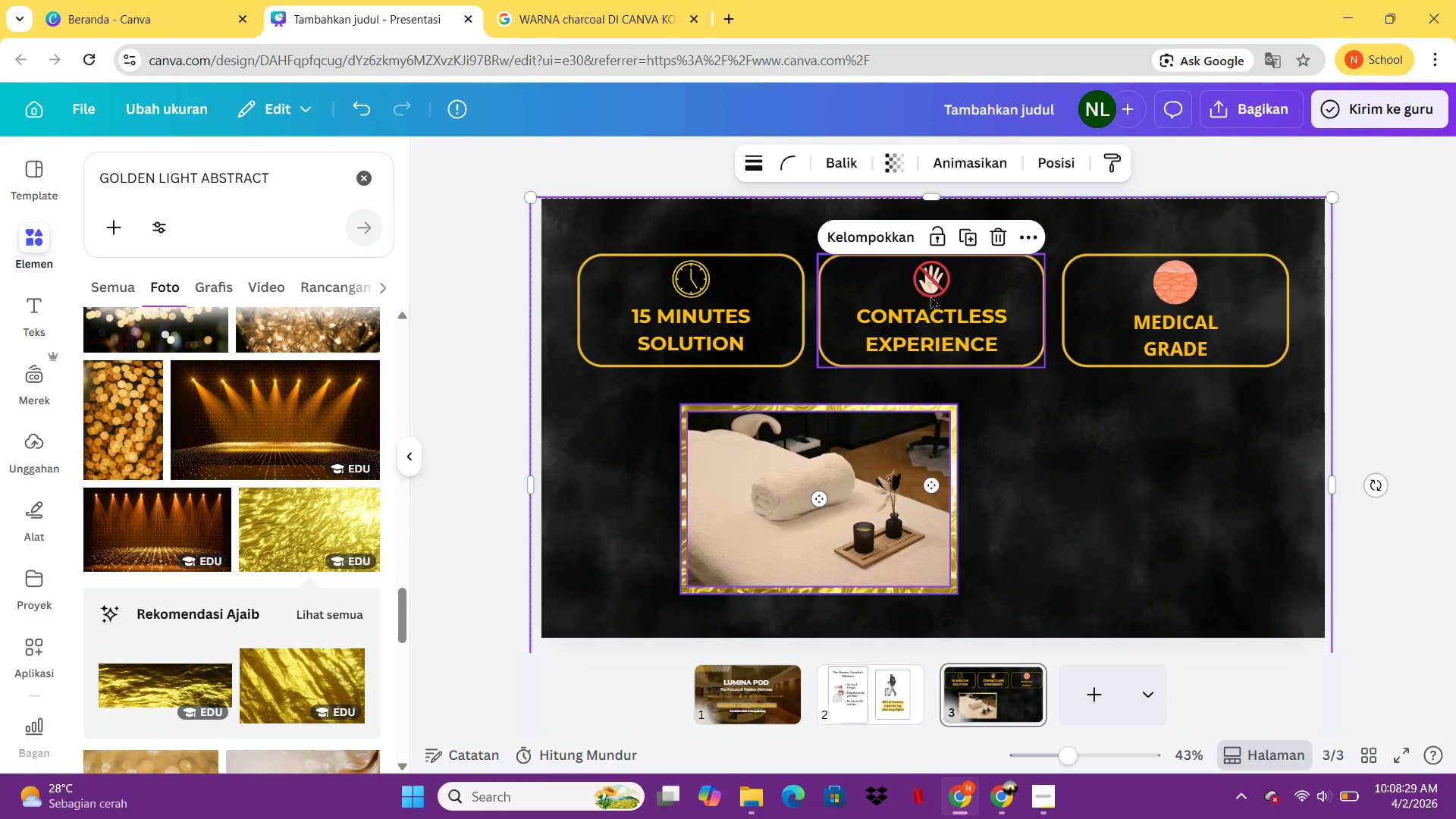 
left_click([901, 248])
 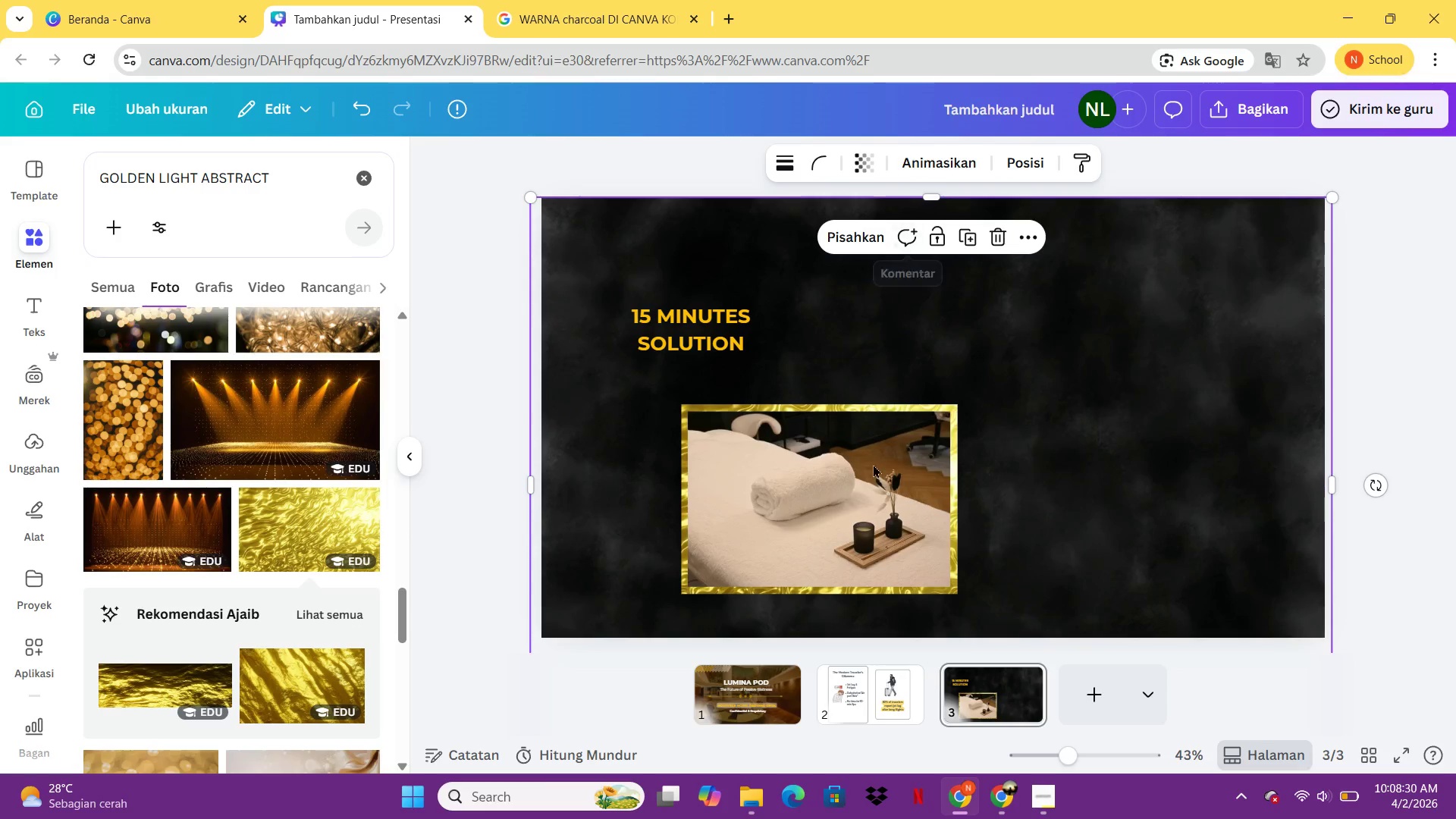 
left_click_drag(start_coordinate=[873, 473], to_coordinate=[946, 475])
 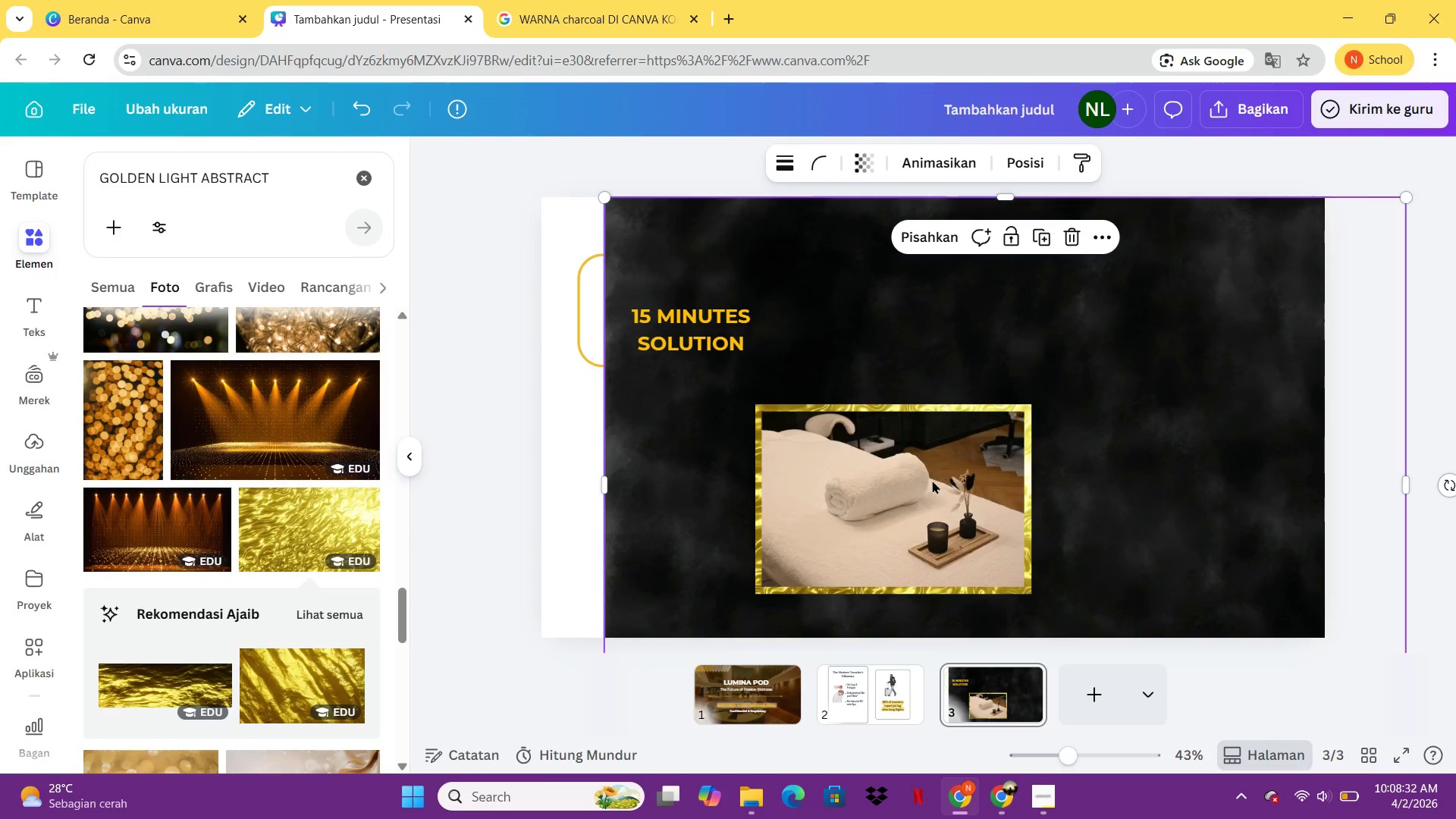 
key(Control+Shift+Z)
 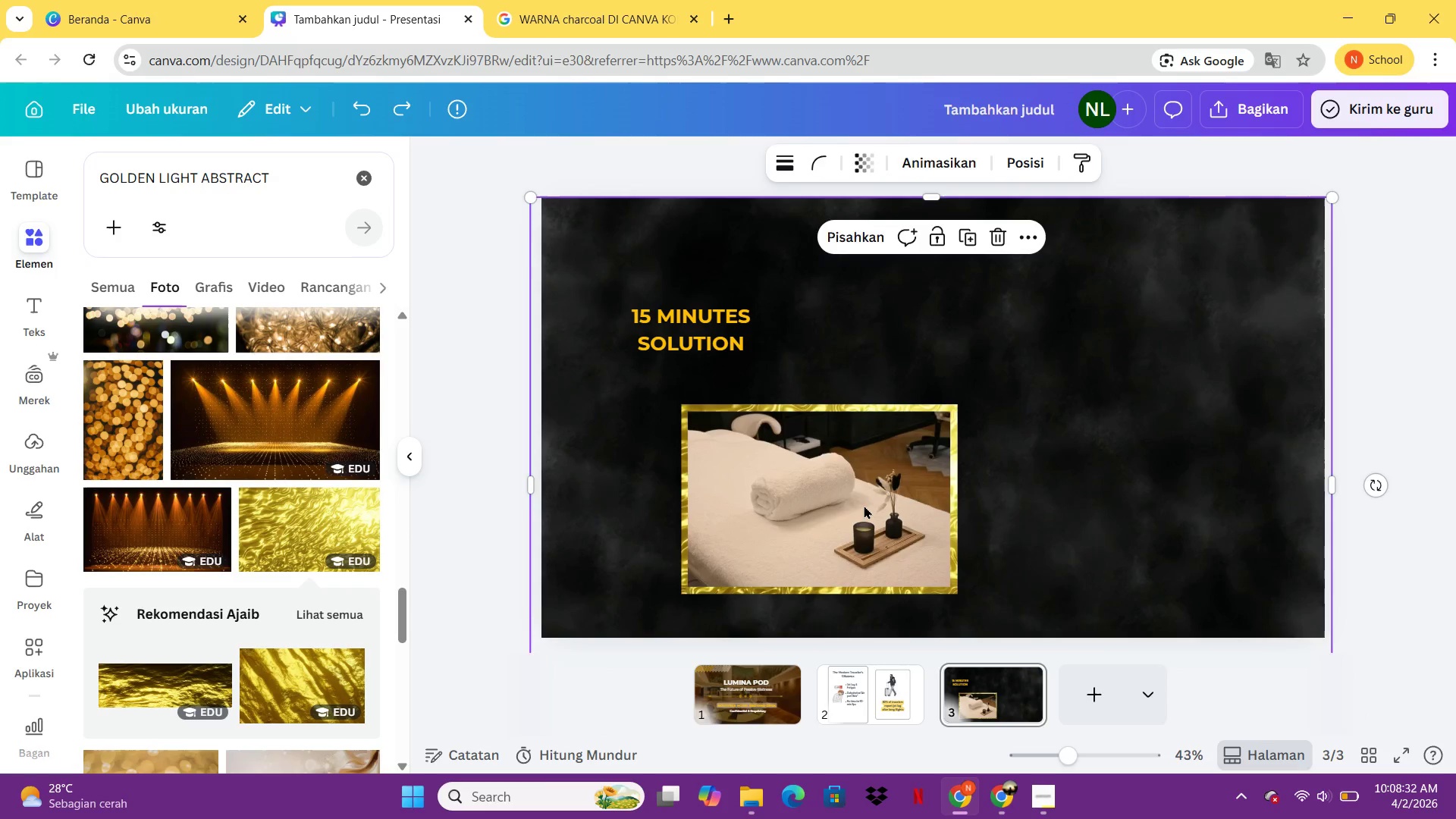 
left_click([864, 505])
 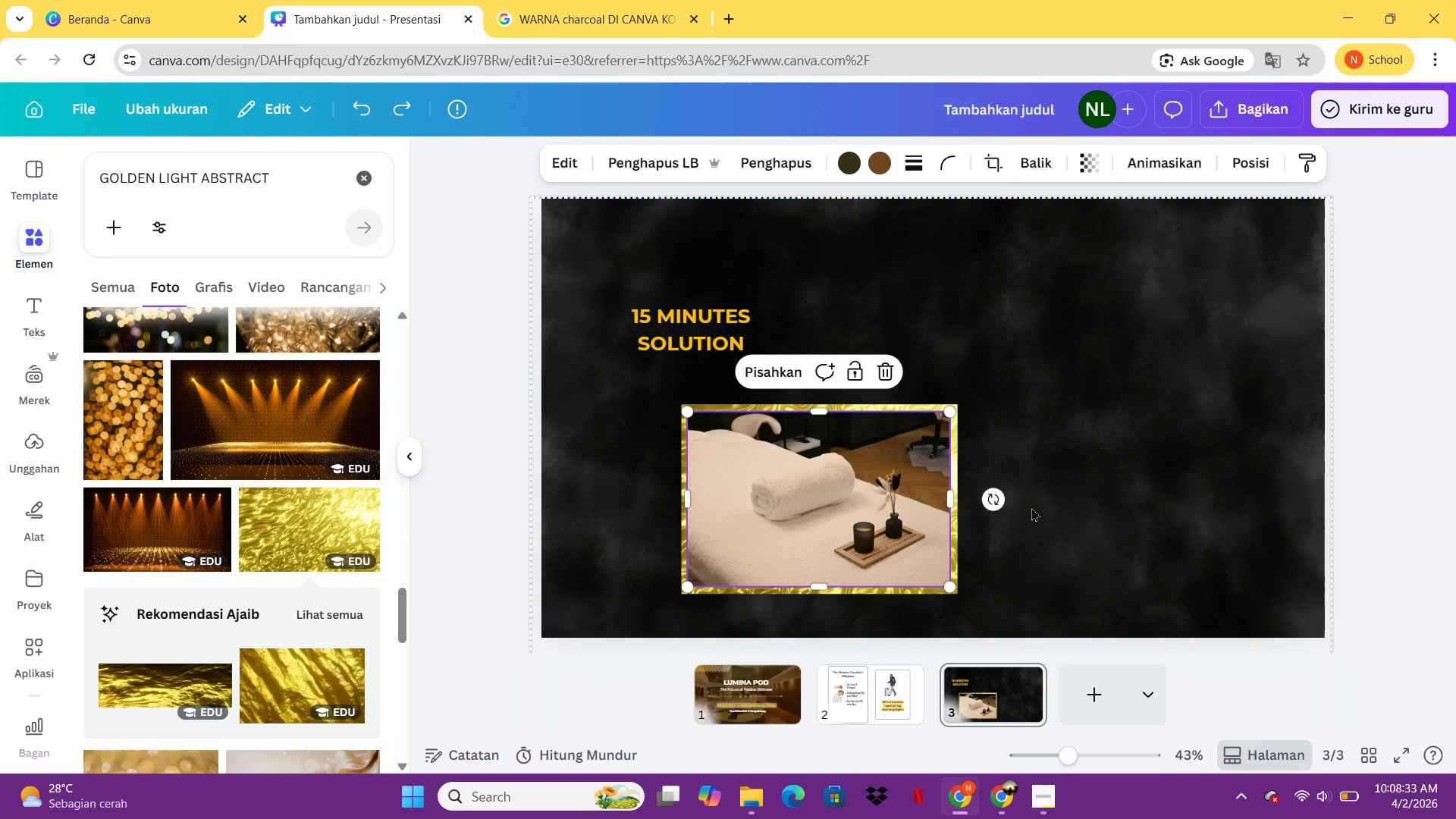 
key(Control+Z)
 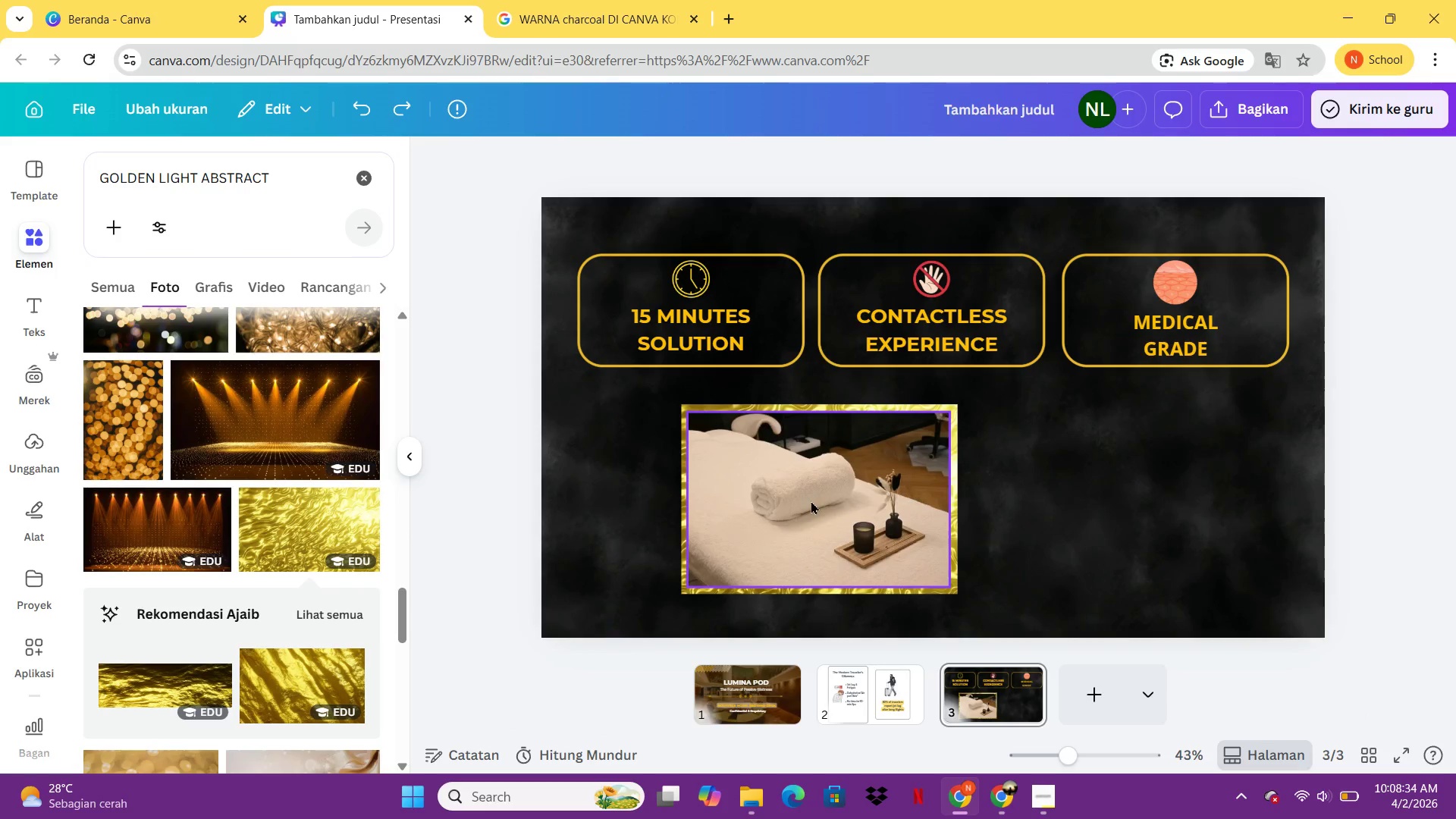 
left_click([811, 500])
 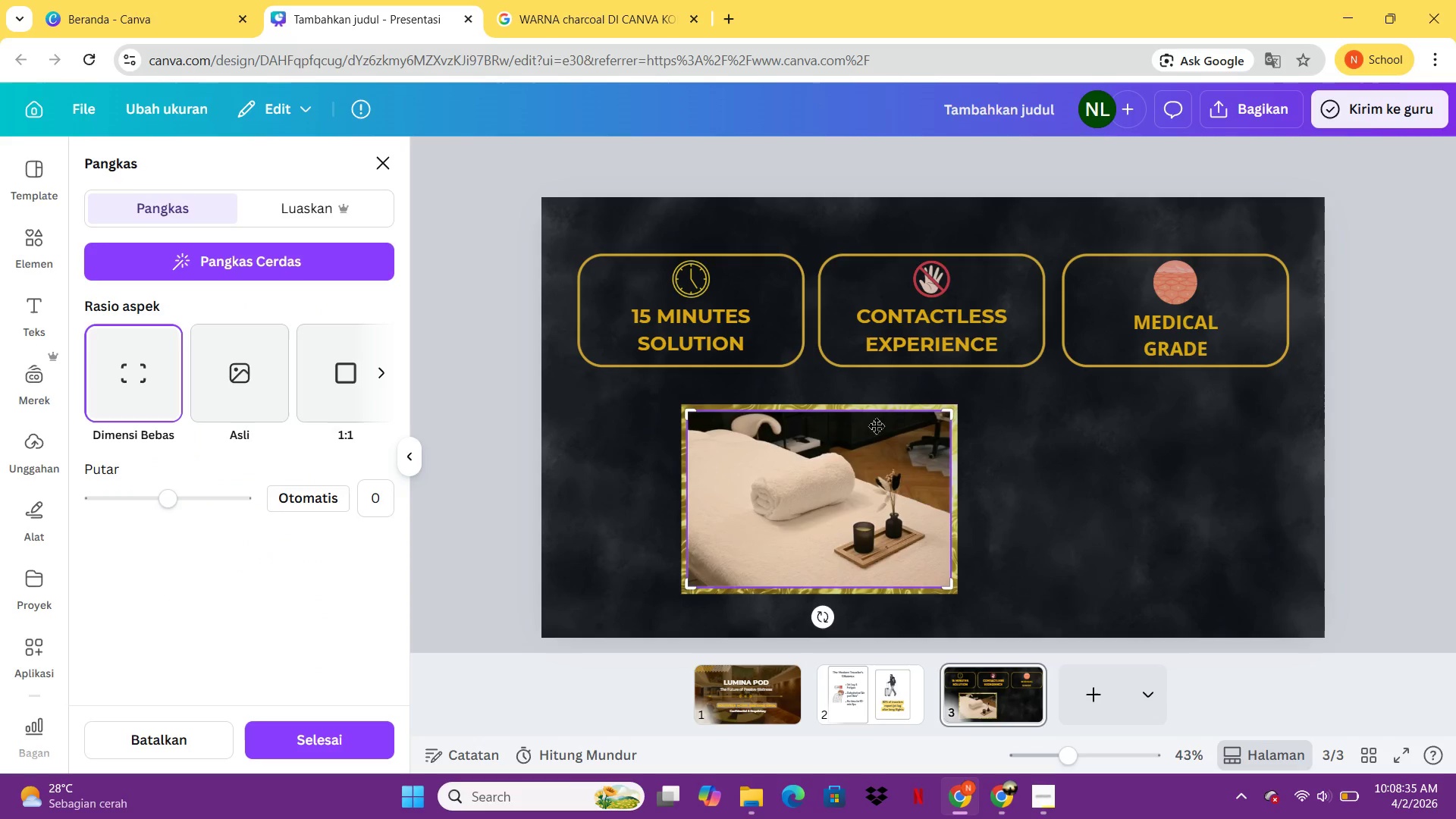 
double_click([811, 500])
 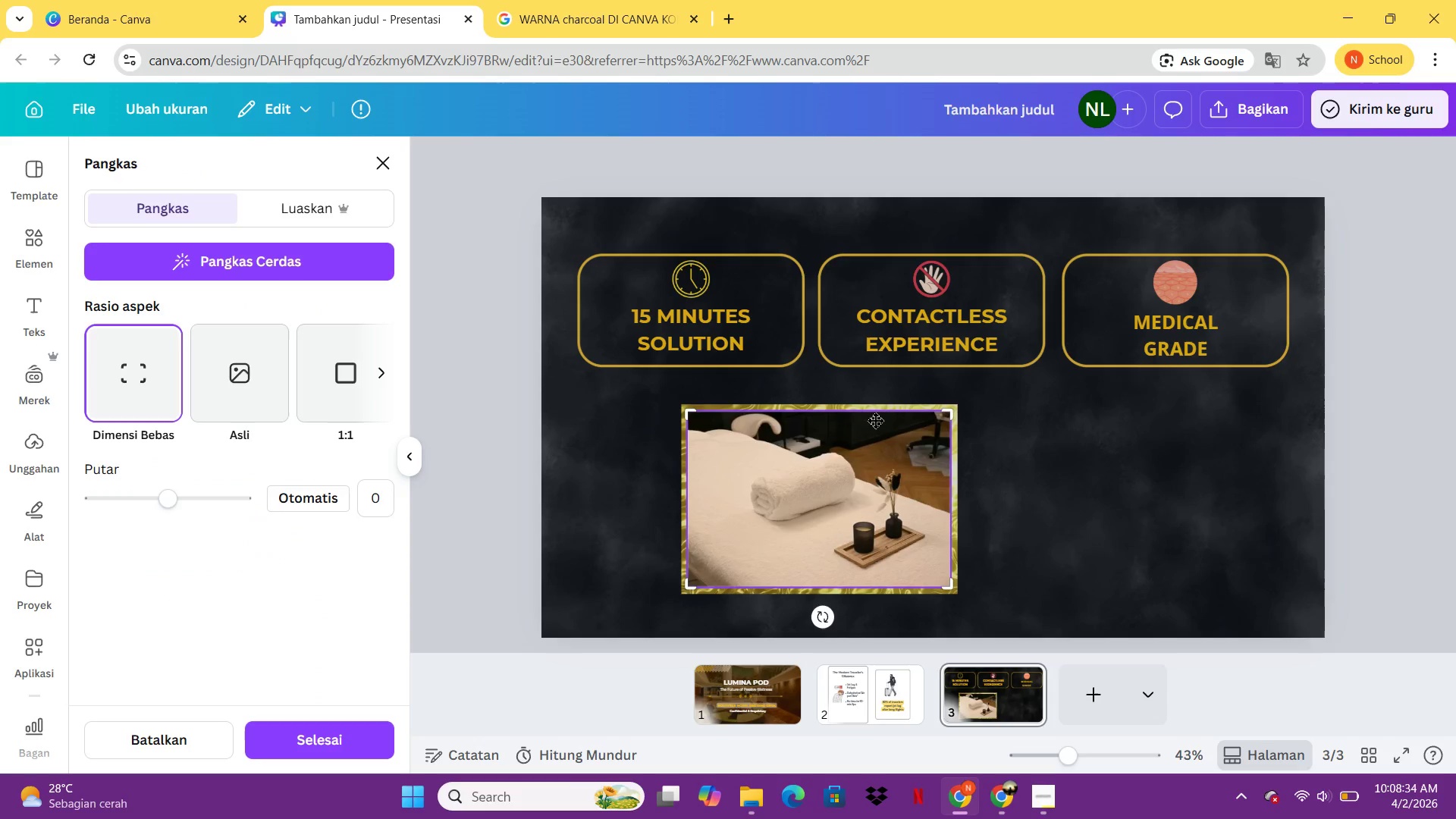 
left_click_drag(start_coordinate=[866, 479], to_coordinate=[956, 487])
 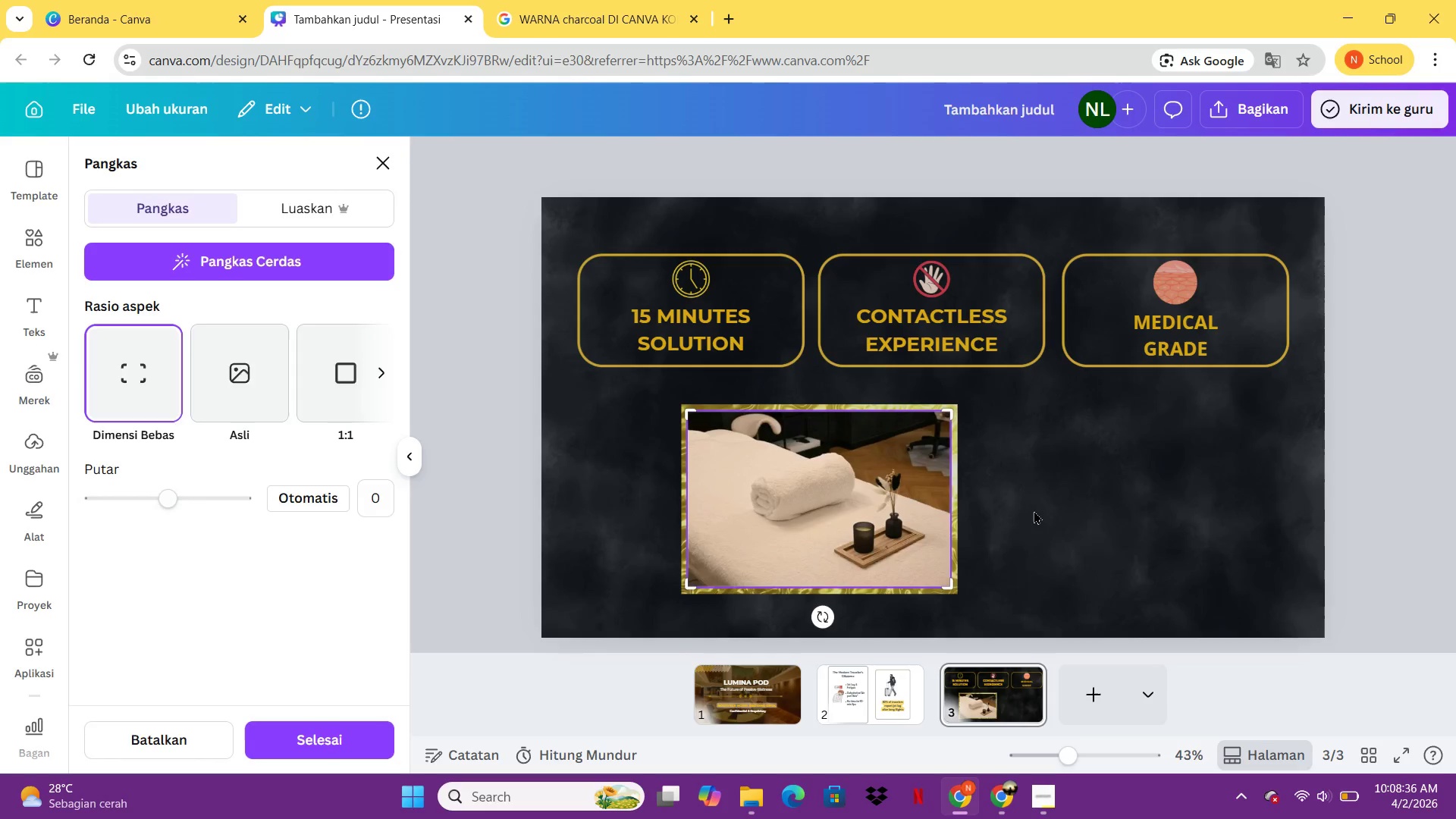 
double_click([1034, 510])
 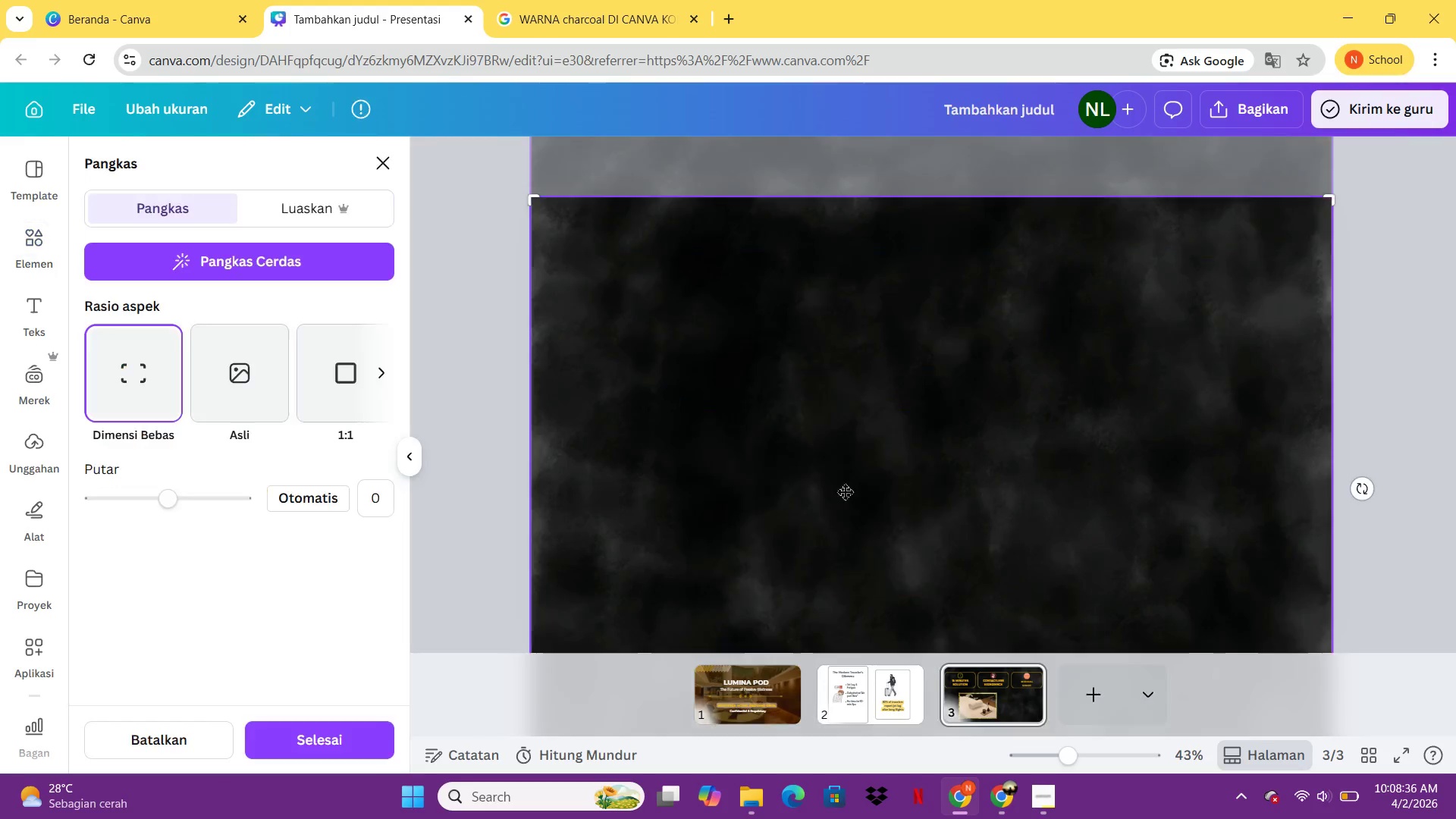 
triple_click([845, 491])
 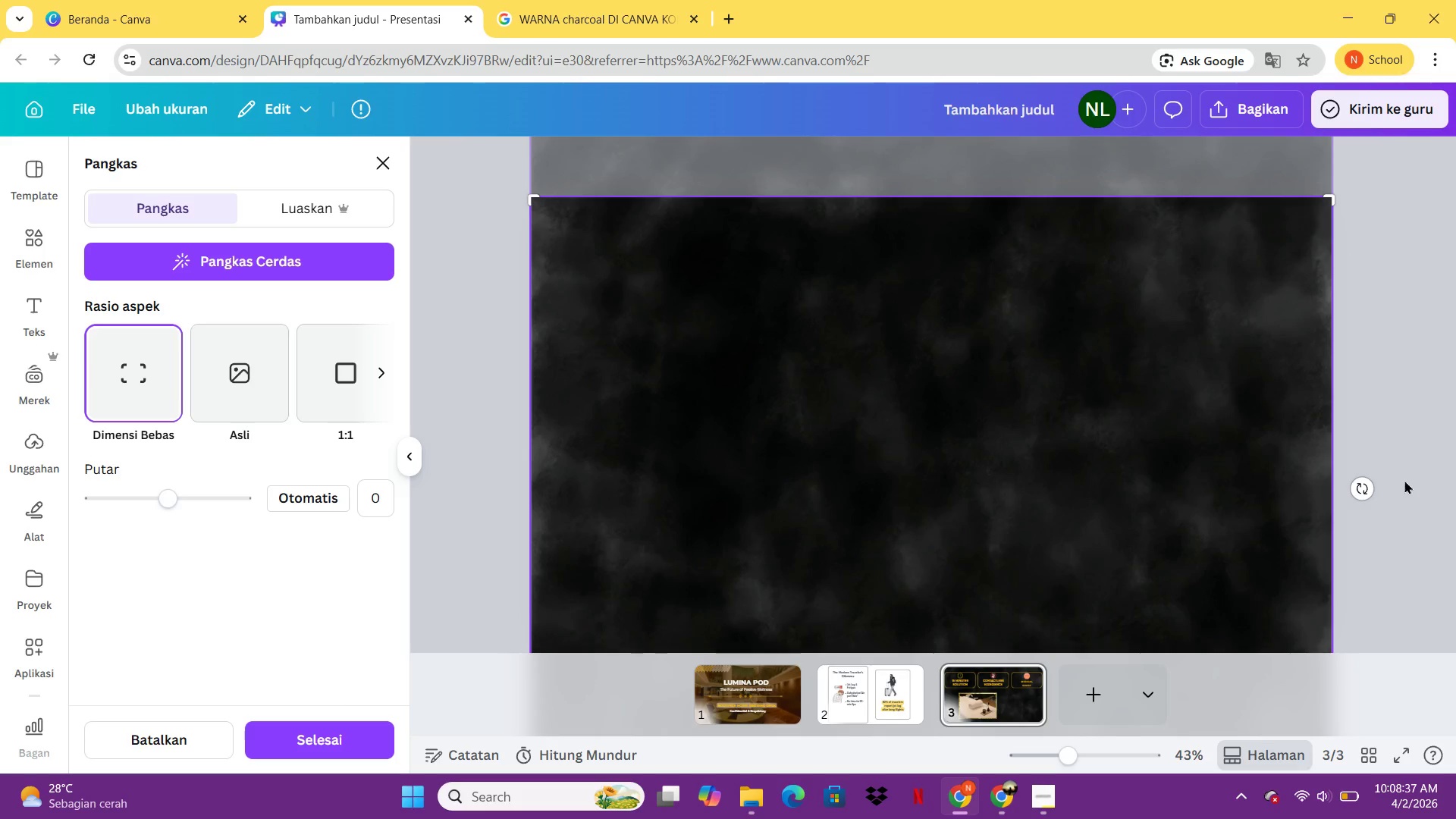 
left_click([1394, 412])
 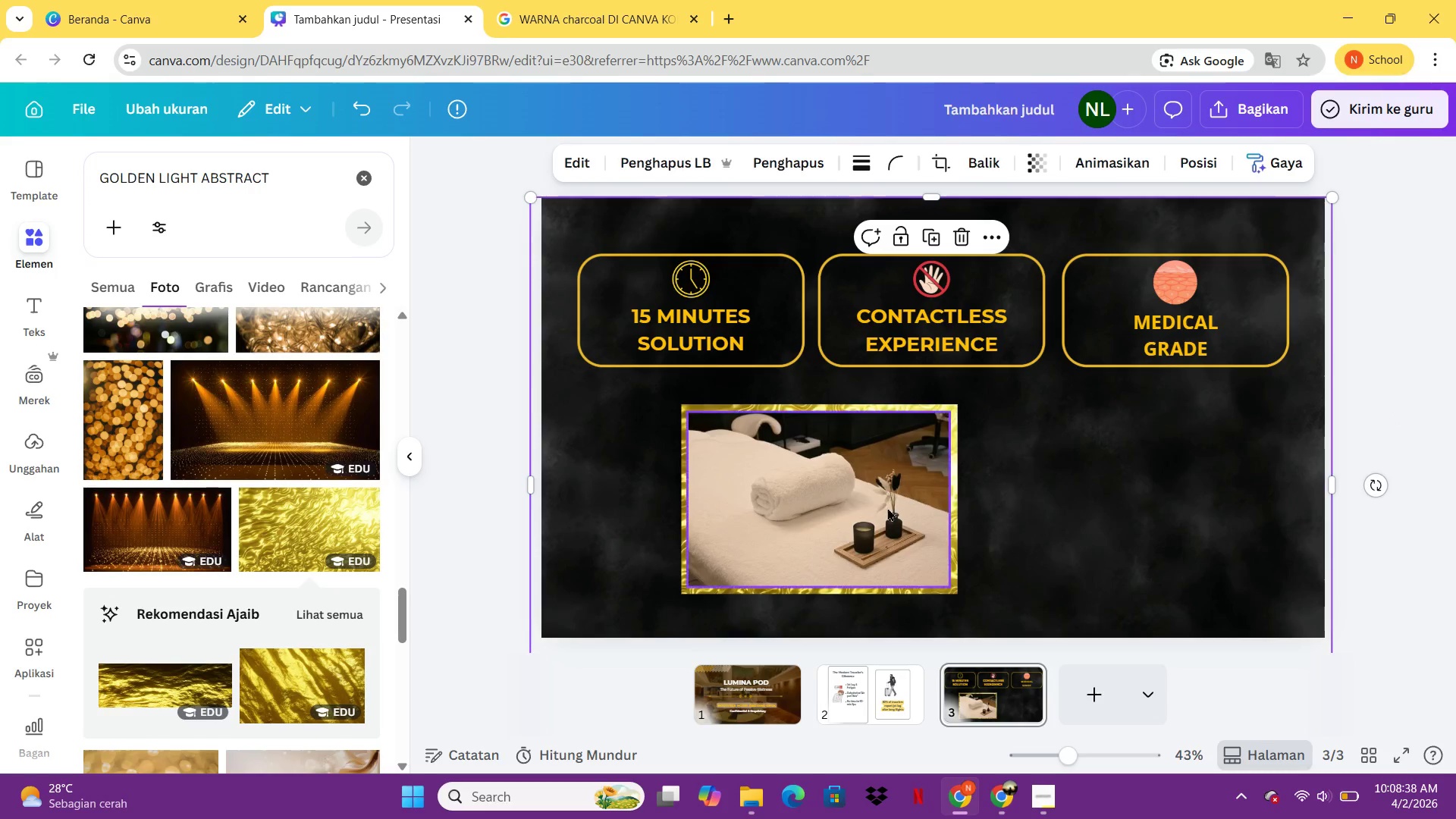 
left_click_drag(start_coordinate=[873, 503], to_coordinate=[987, 510])
 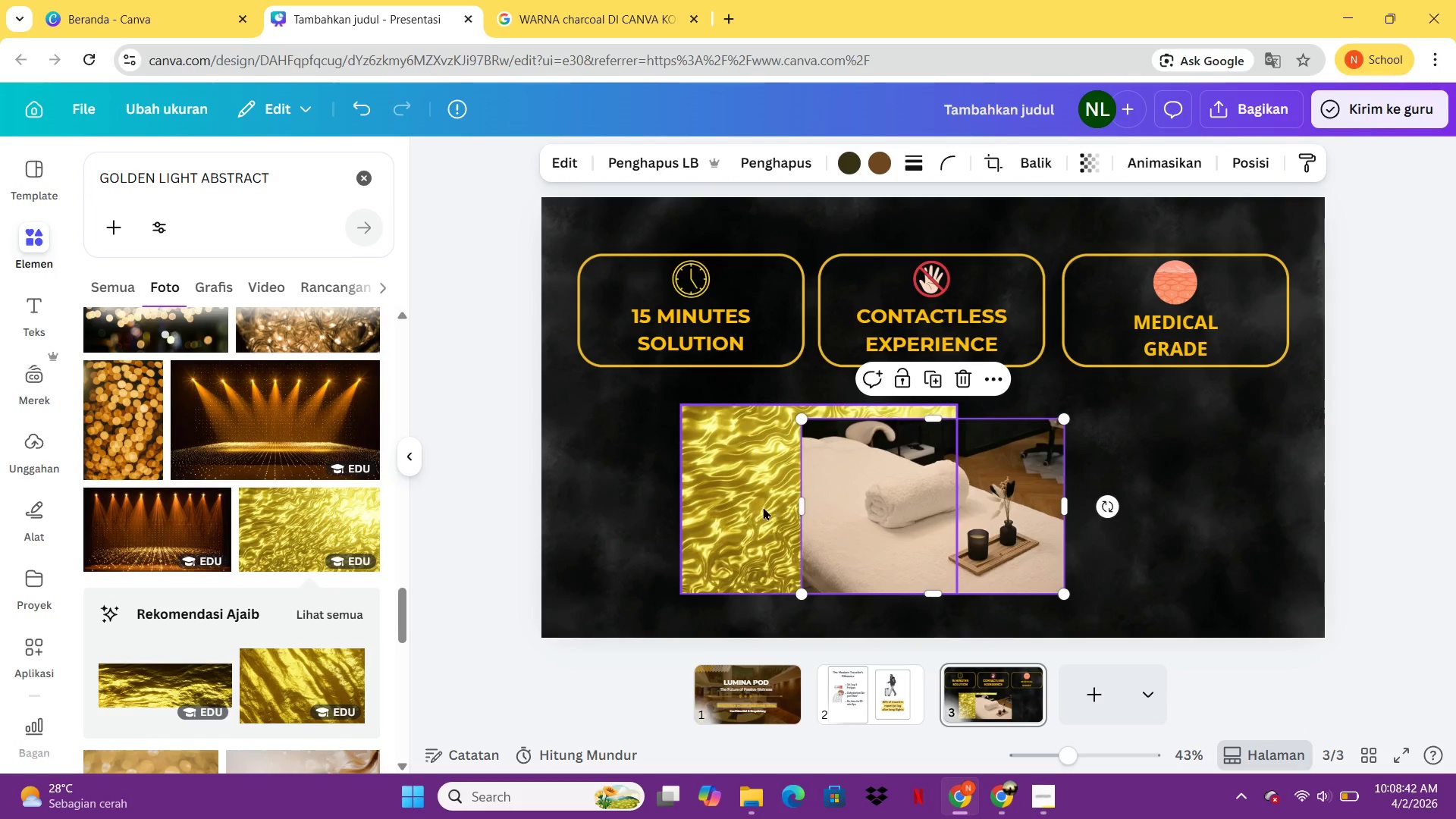 
left_click_drag(start_coordinate=[758, 507], to_coordinate=[874, 513])
 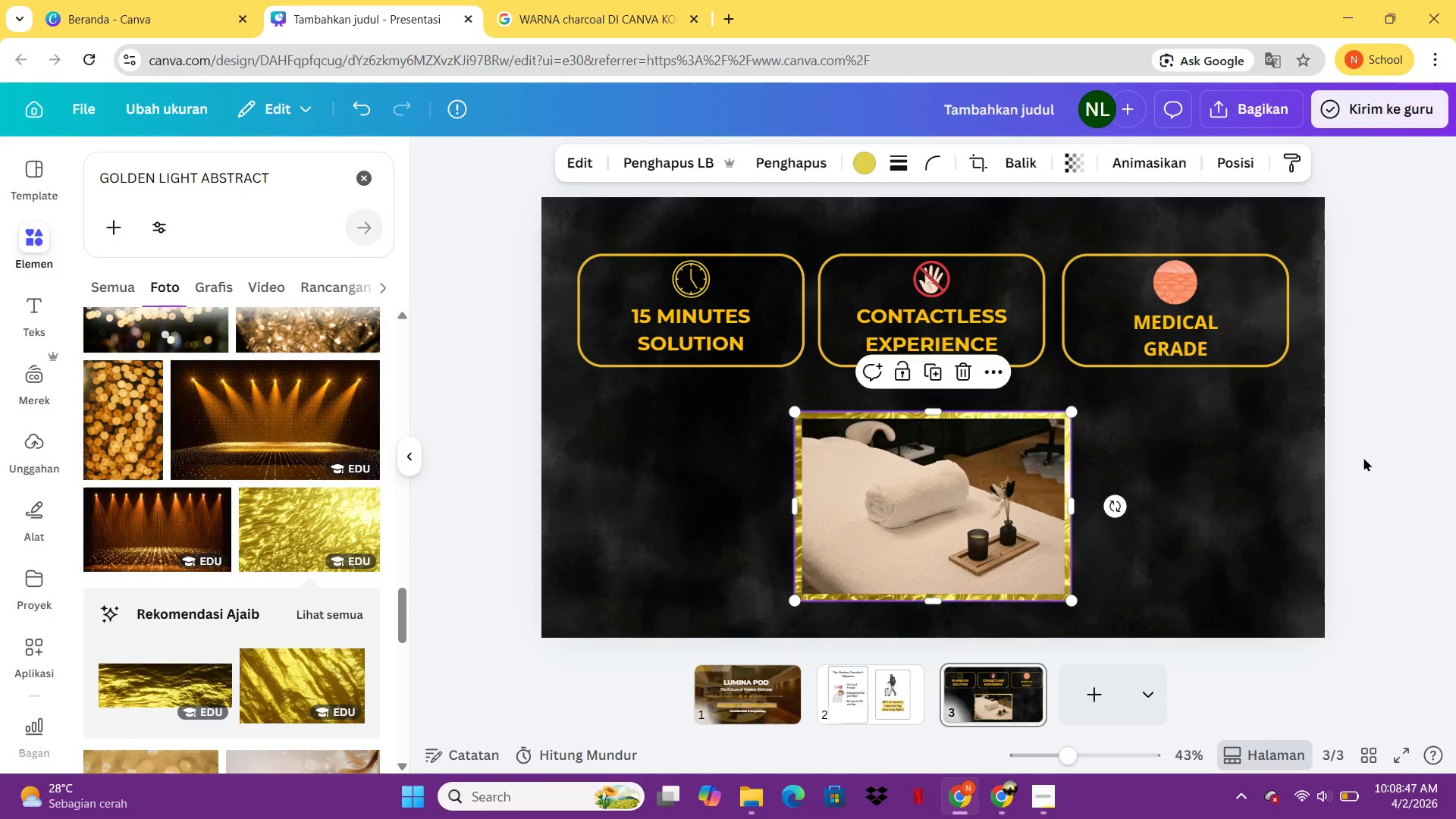 
left_click([1363, 457])
 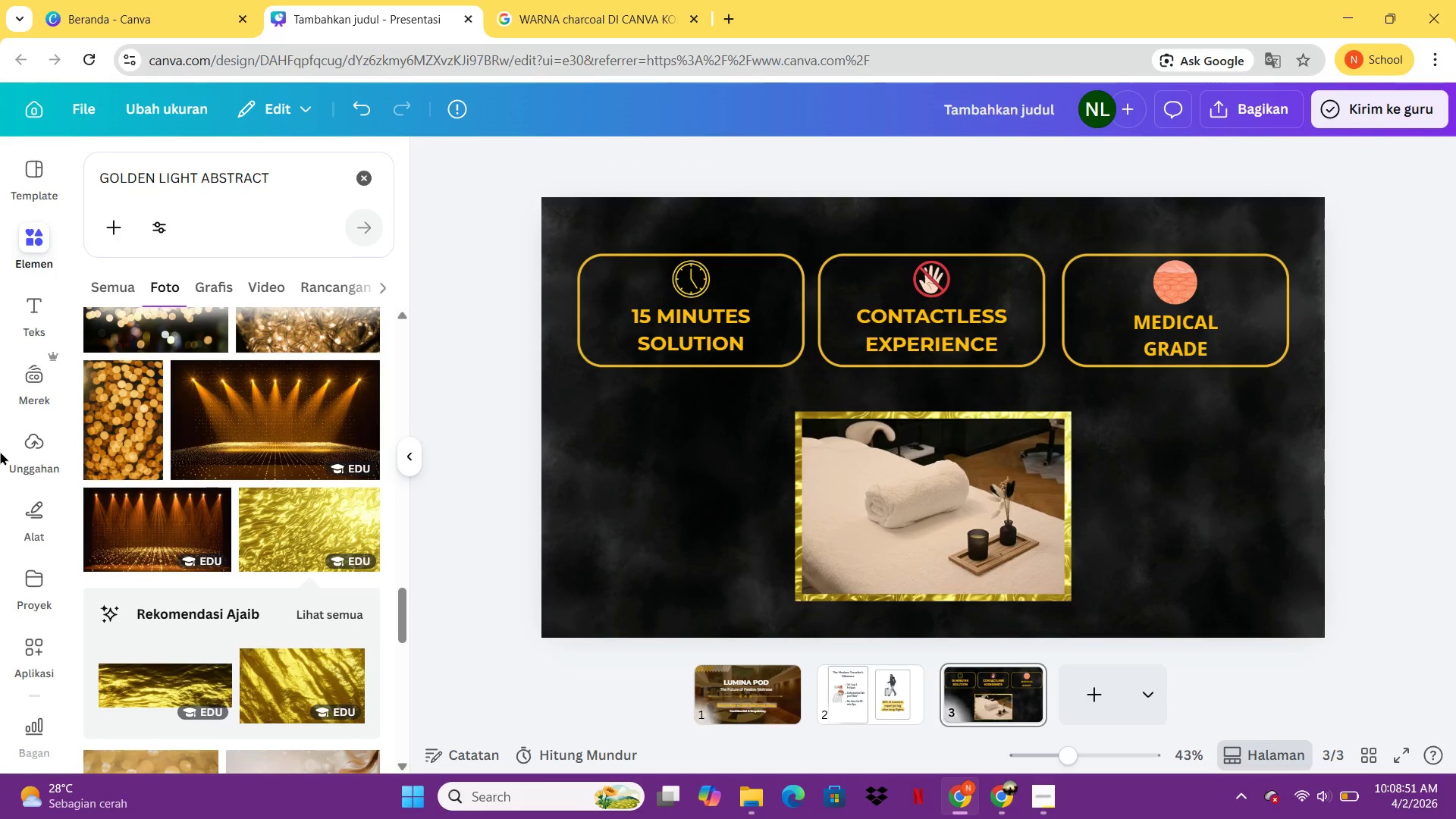 
wait(8.28)
 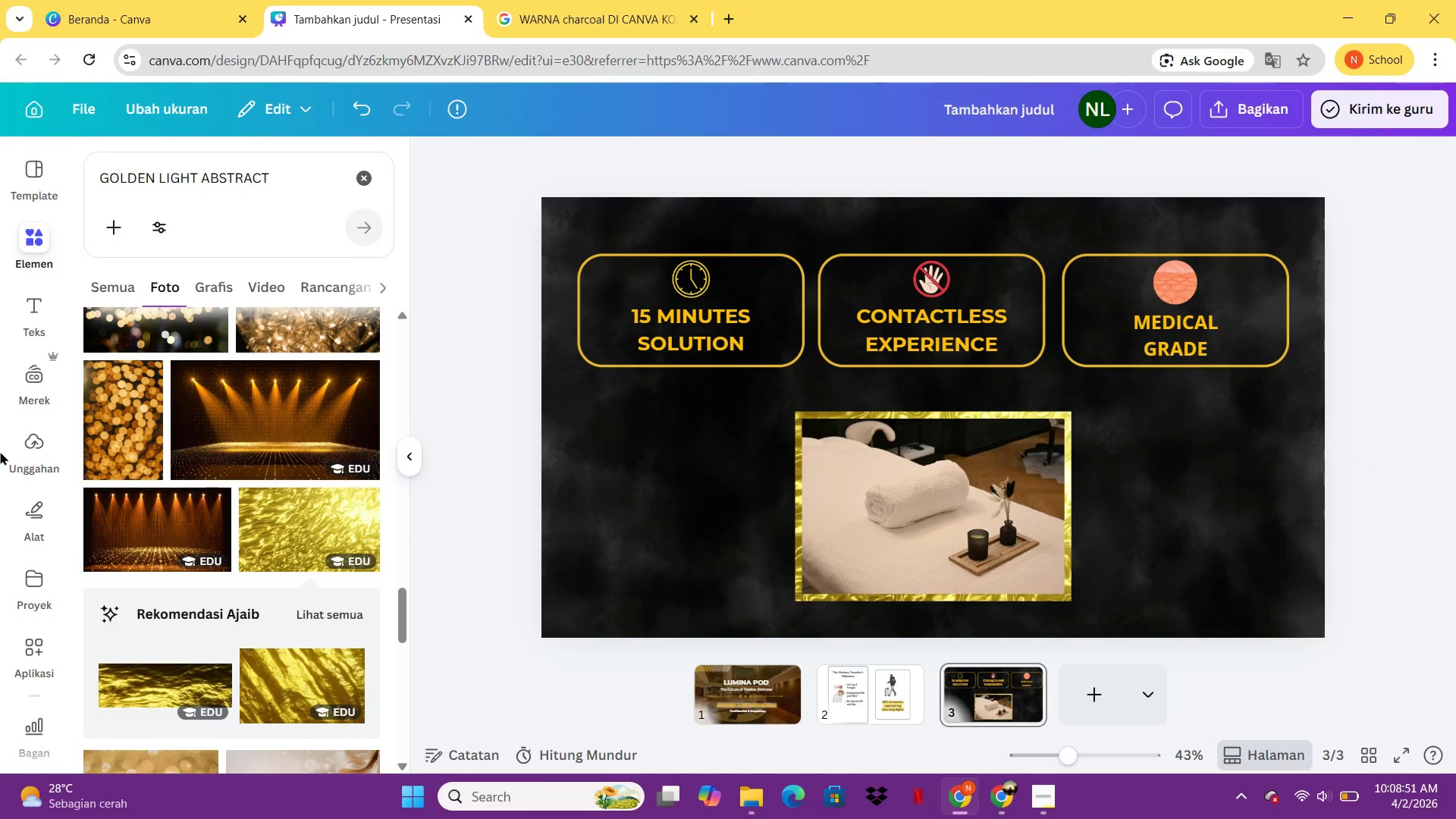 
left_click([278, 170])
 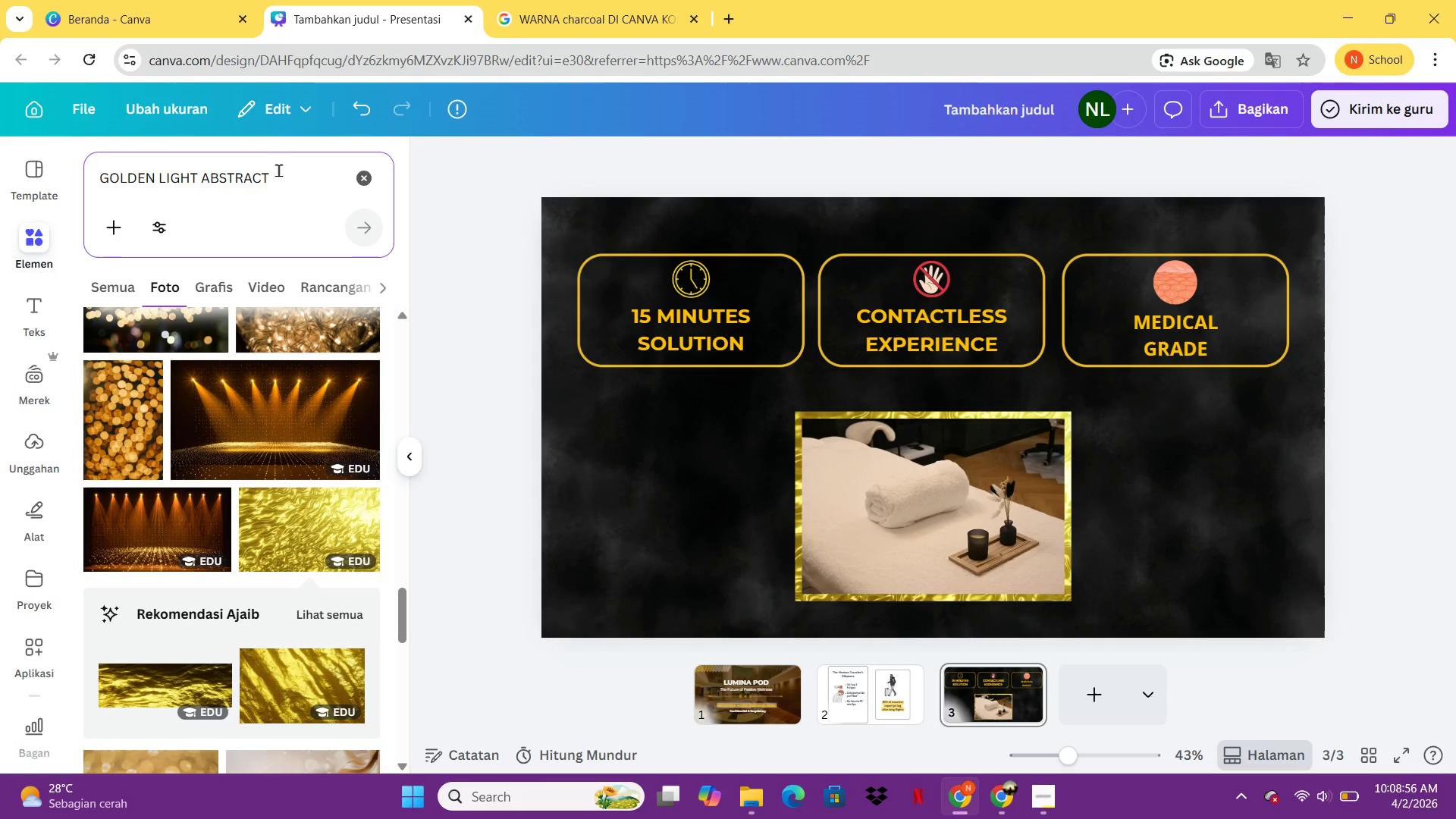 
hold_key(key=Backspace, duration=1.5)
 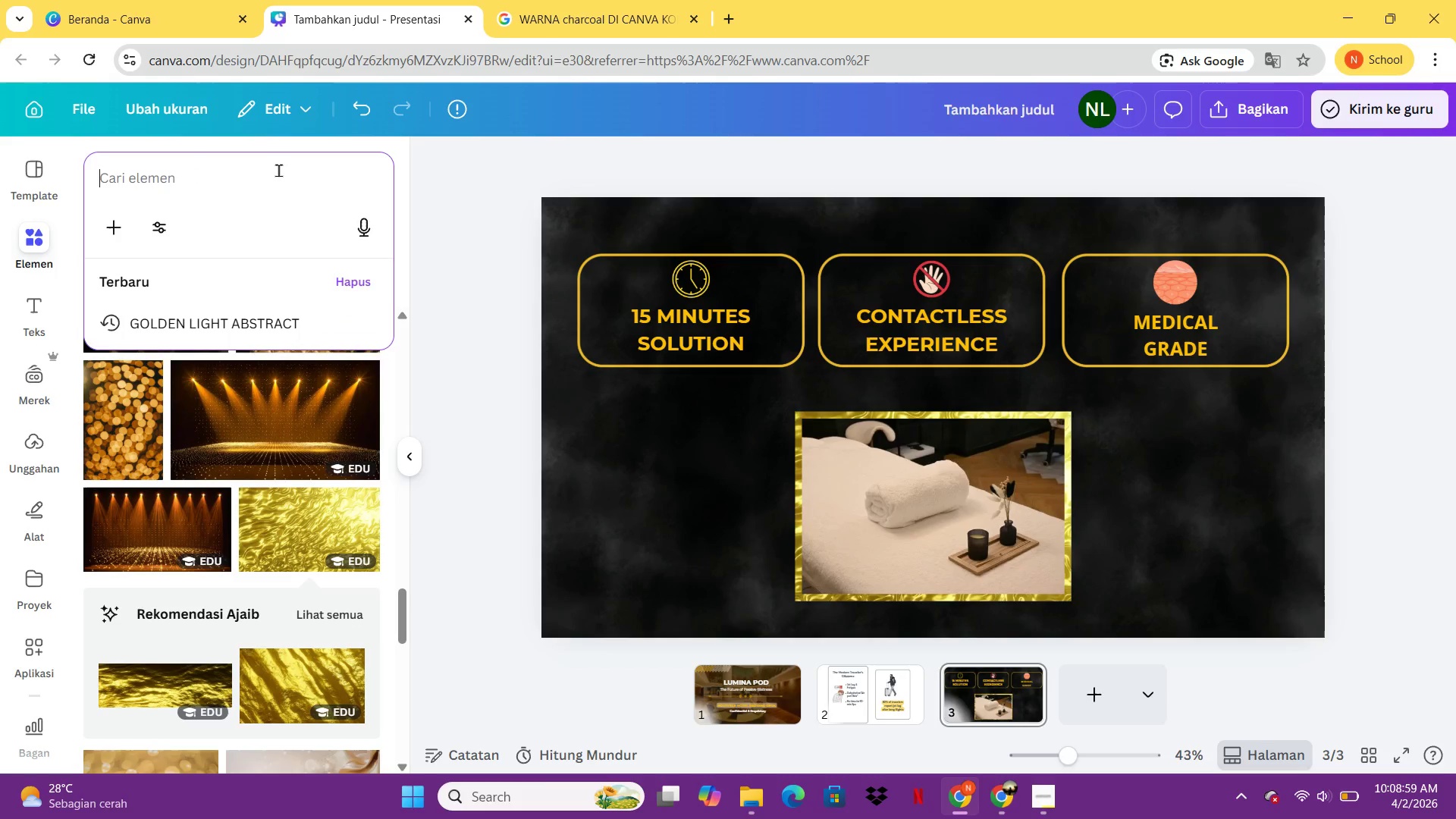 
hold_key(key=Backspace, duration=0.62)
 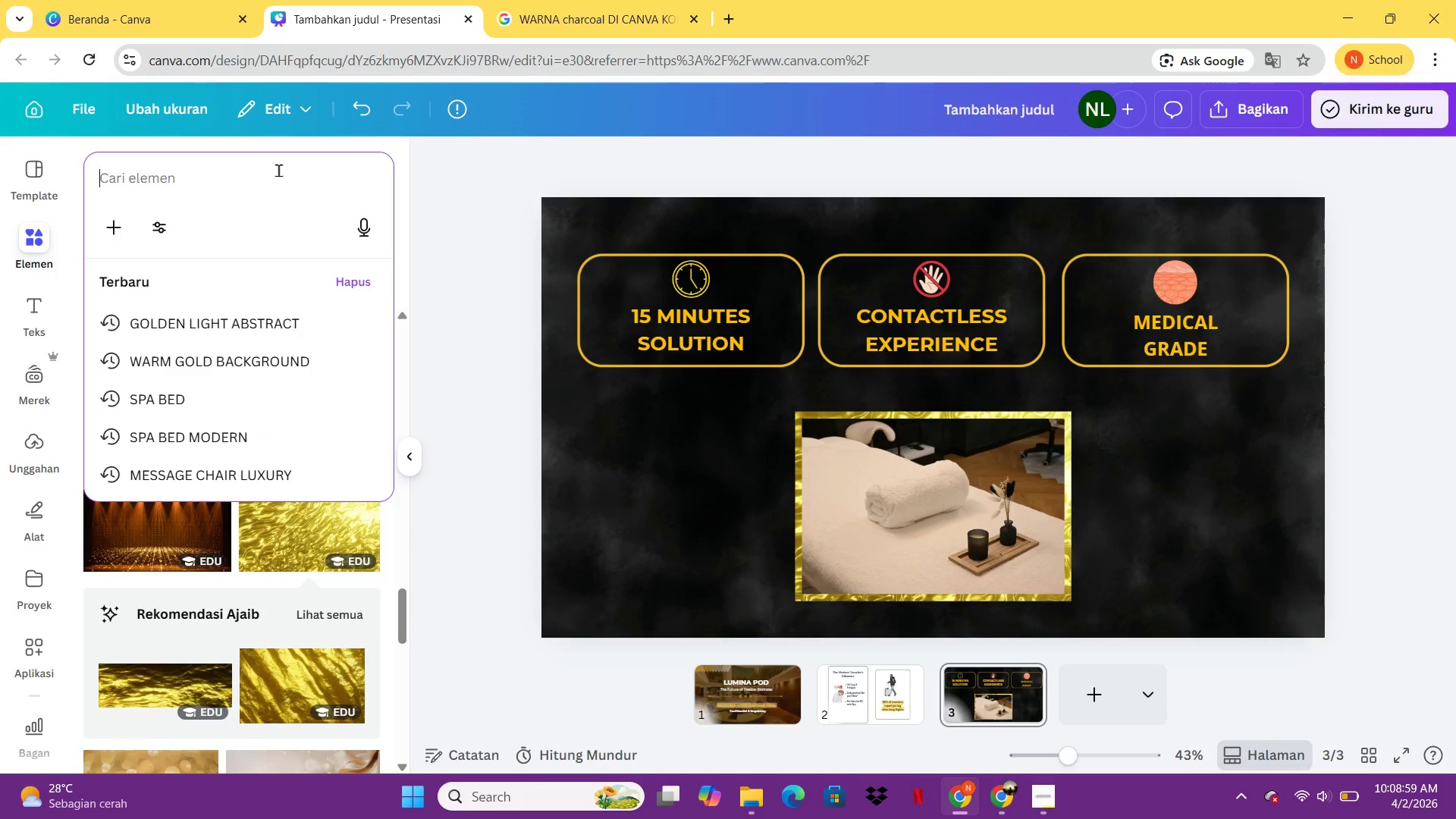 
type(LOBBY HOTELS)
key(Backspace)
 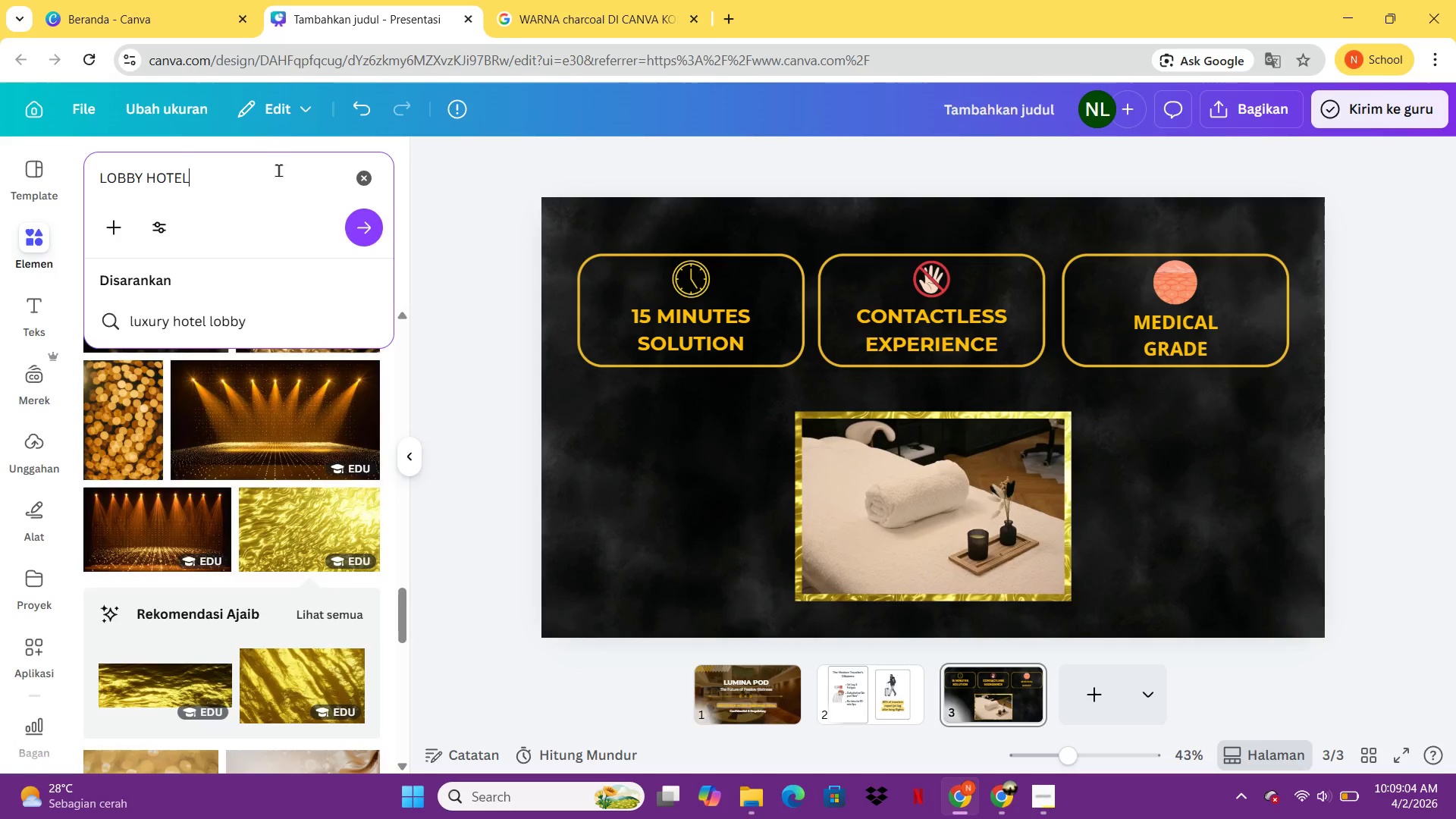 
key(Enter)
 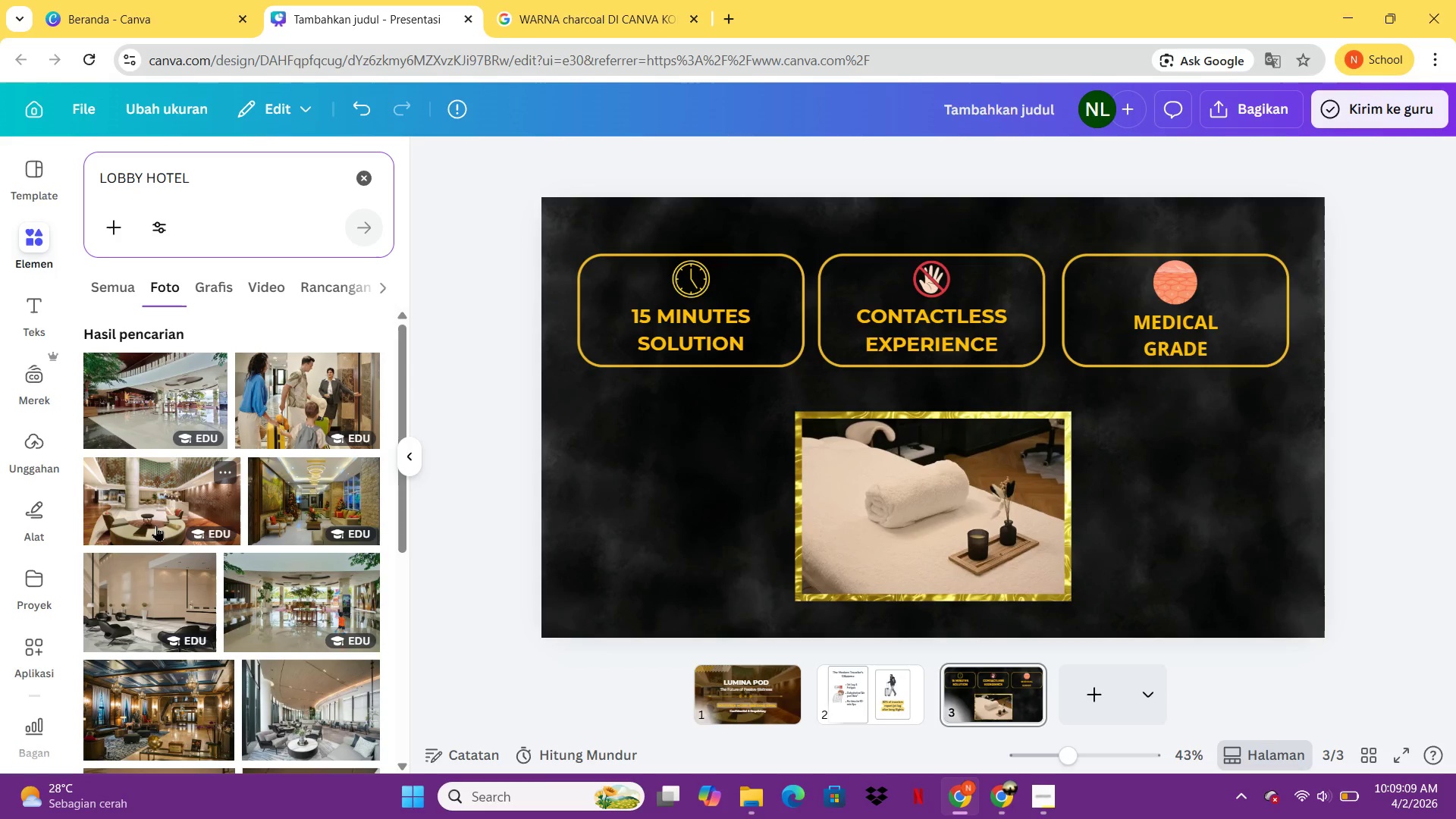 
wait(5.61)
 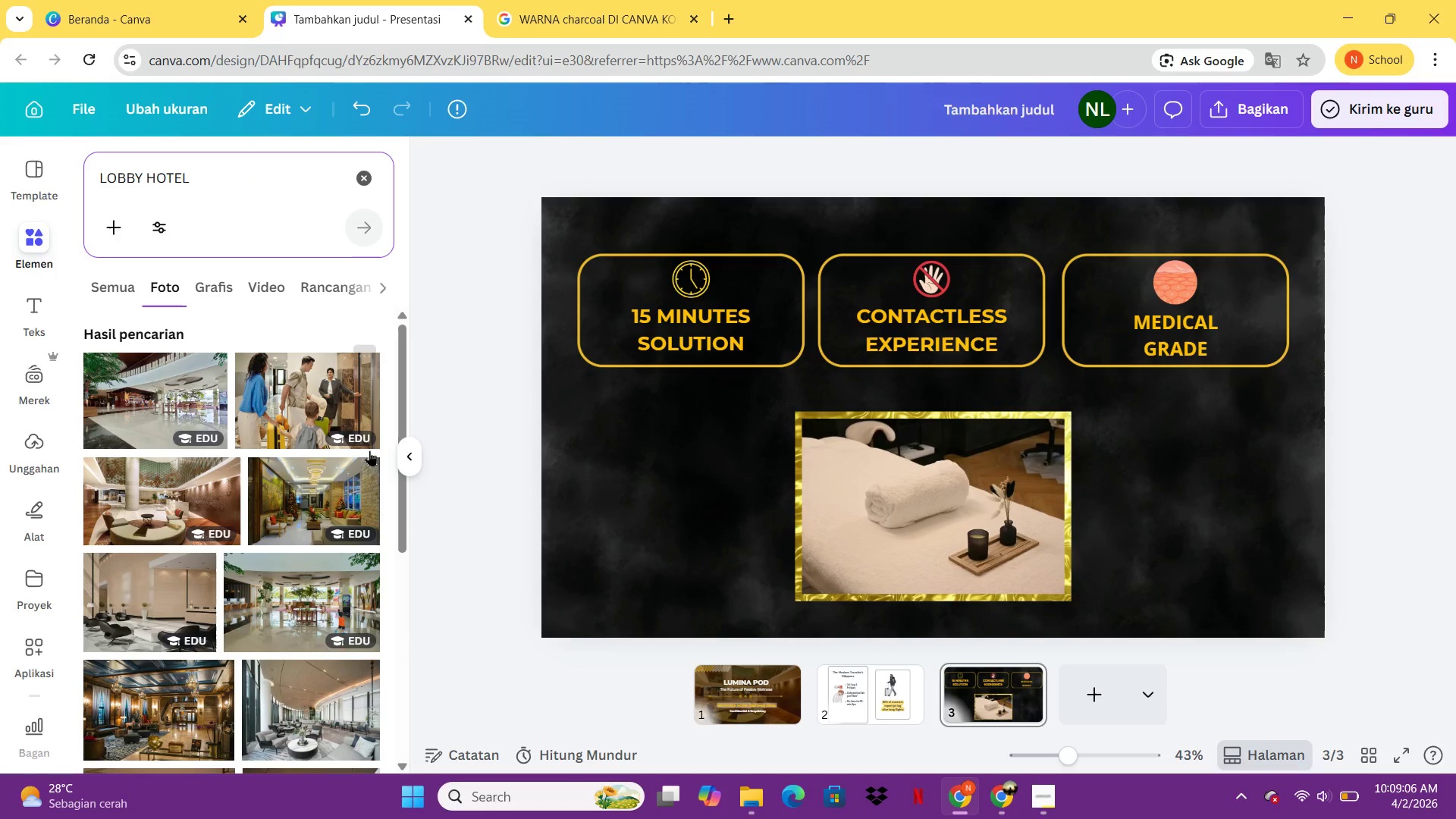 
scroll: coordinate [227, 613], scroll_direction: down, amount: 3.0
 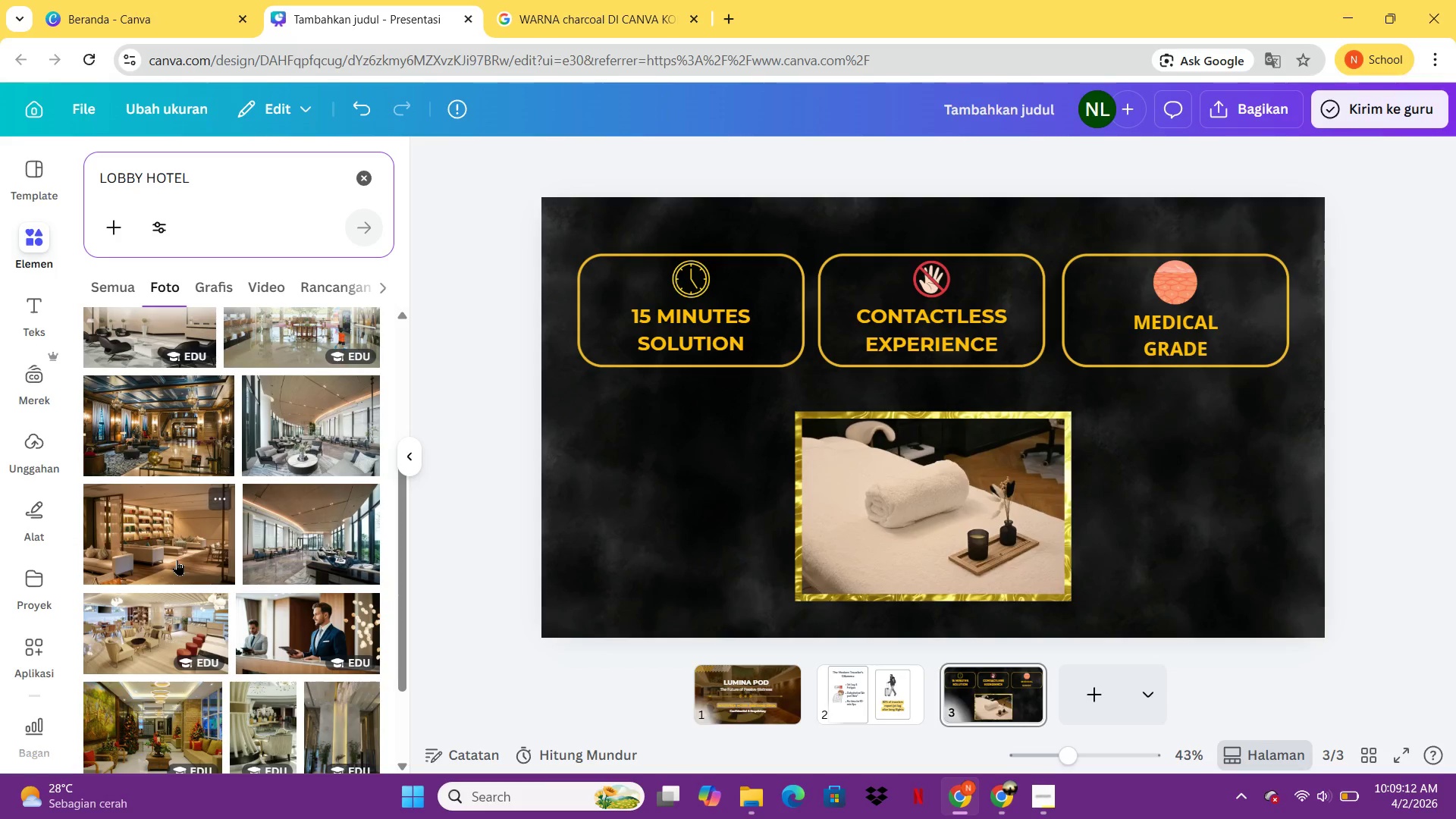 
left_click([176, 559])
 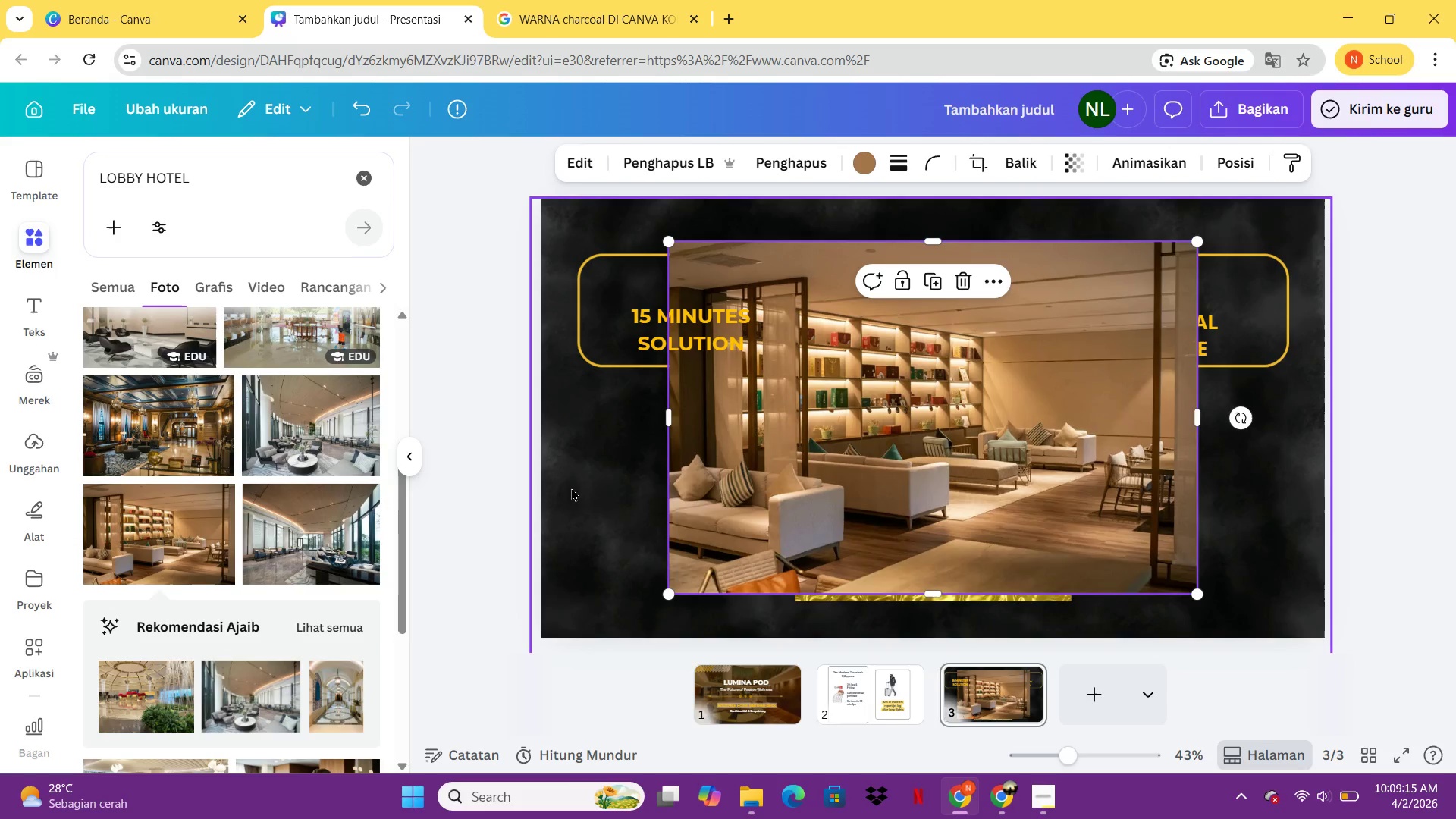 
key(Delete)
 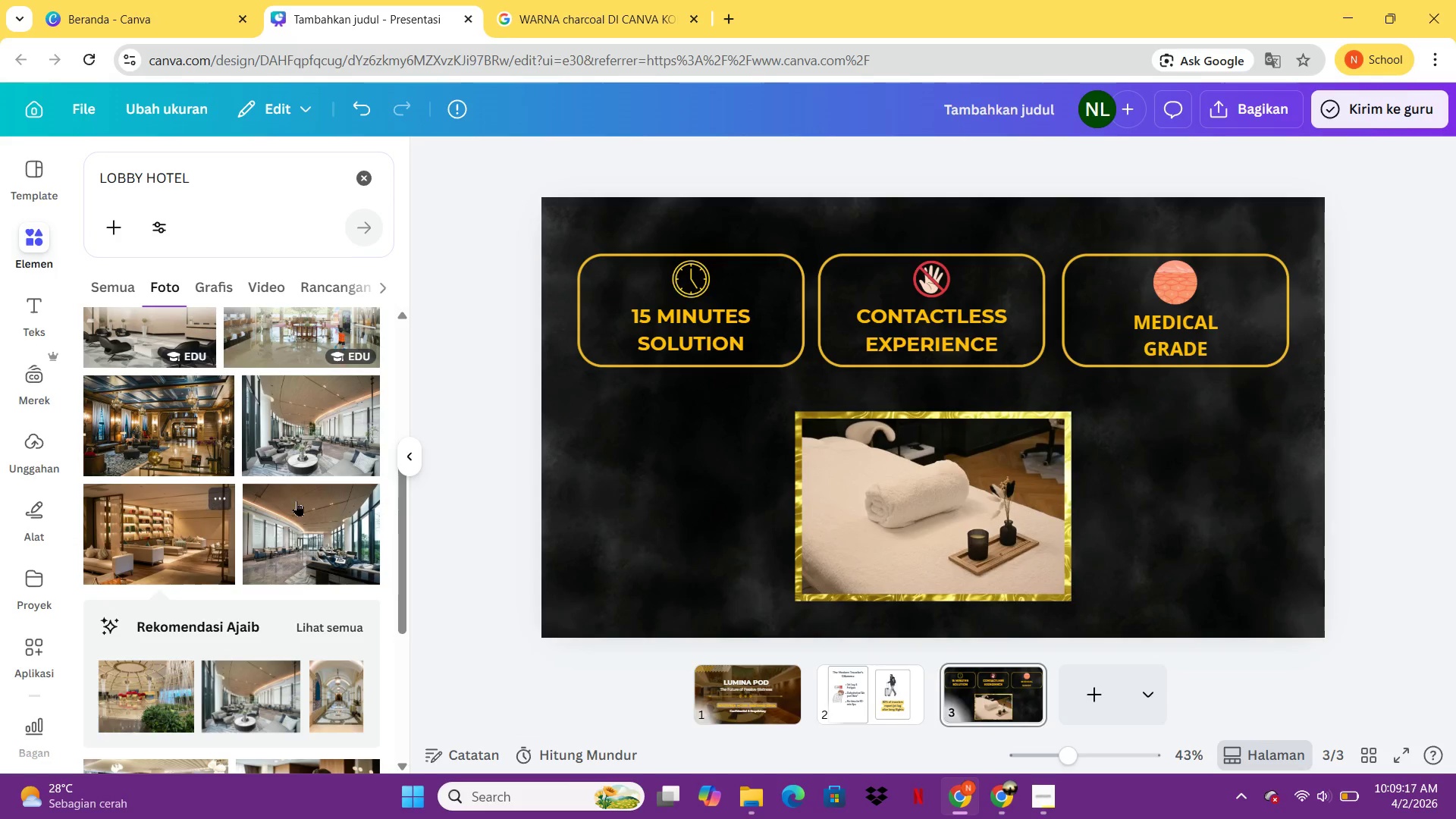 
left_click([288, 539])
 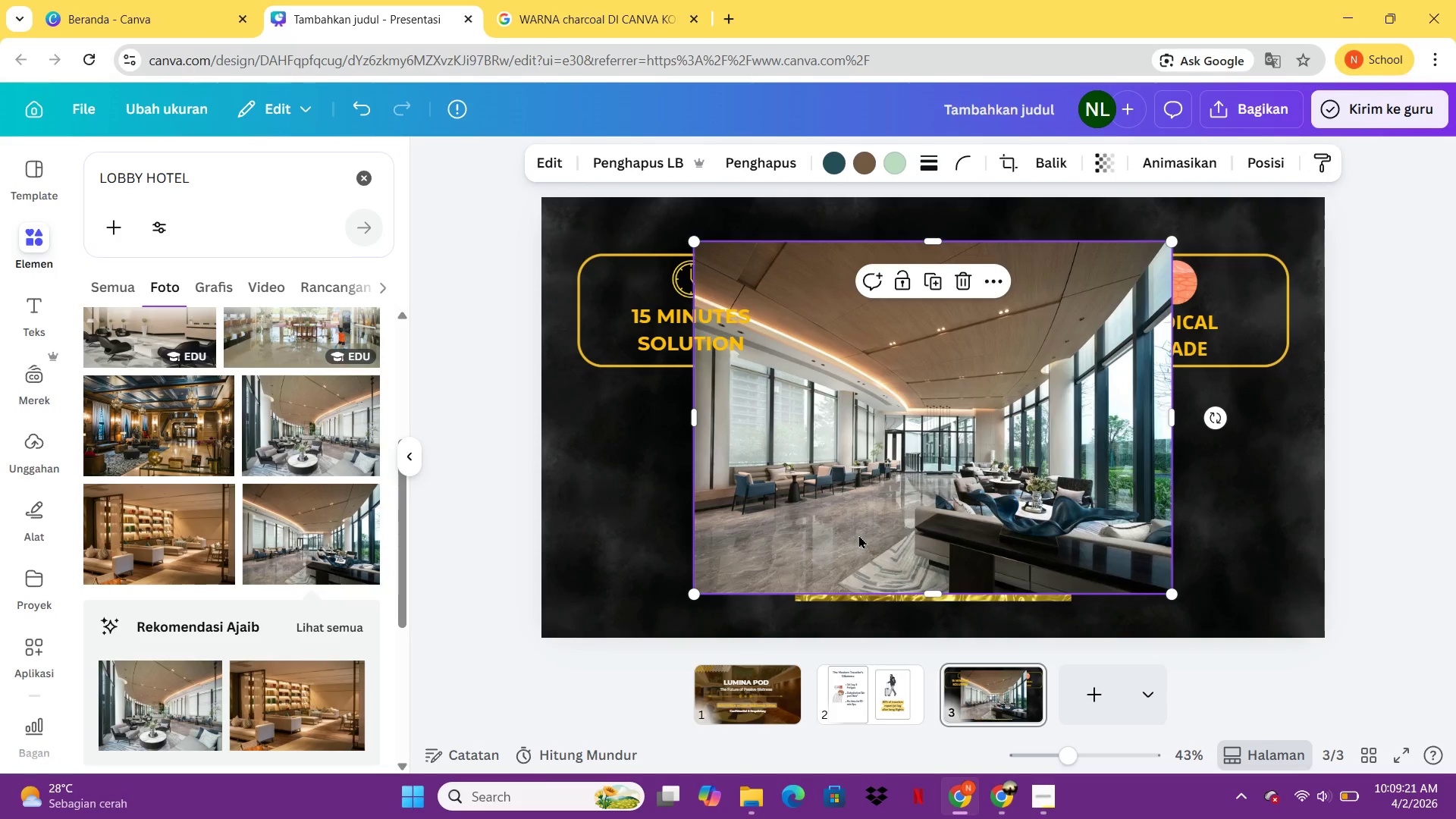 
wait(5.27)
 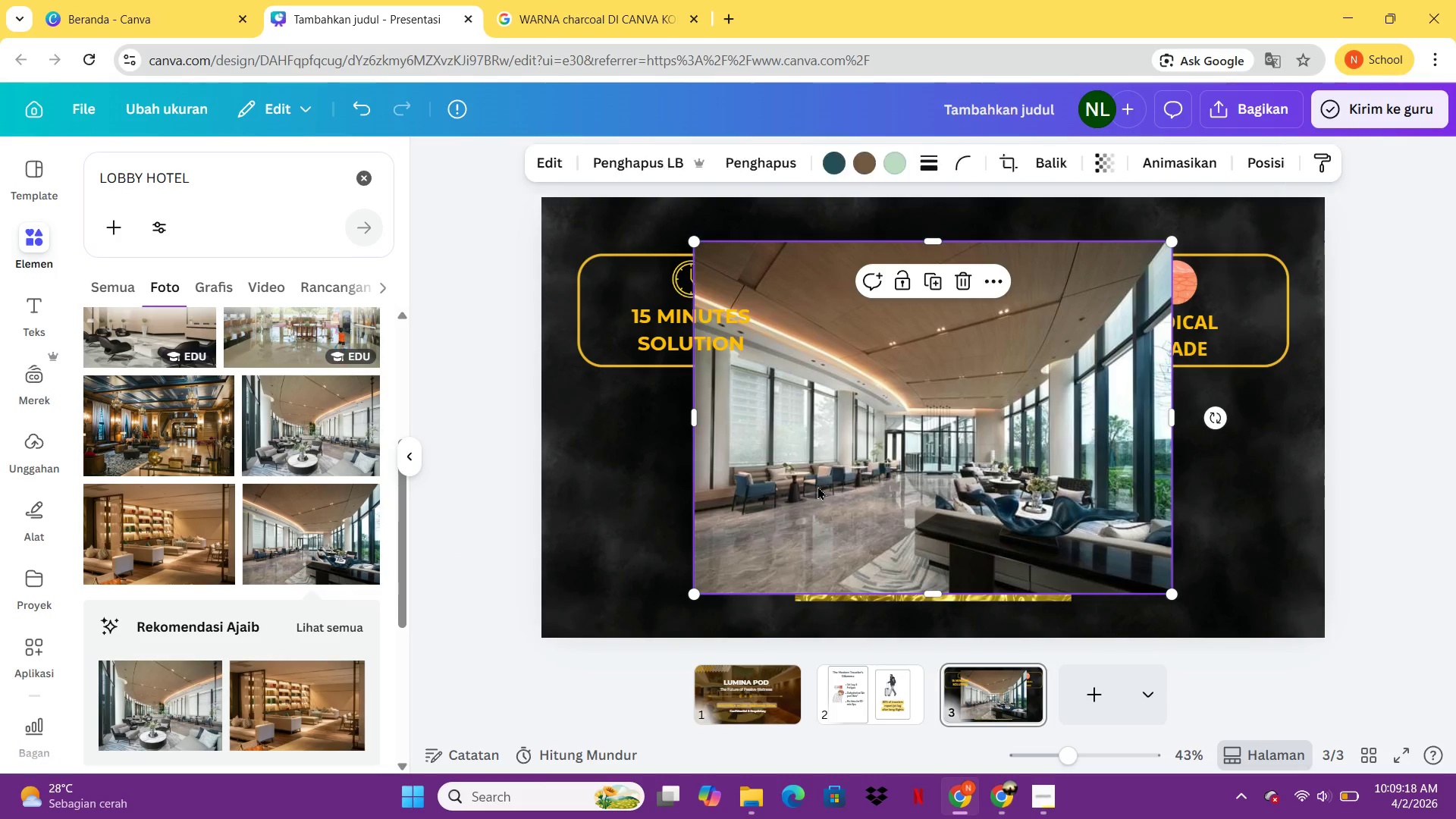 
scroll: coordinate [273, 648], scroll_direction: down, amount: 5.0
 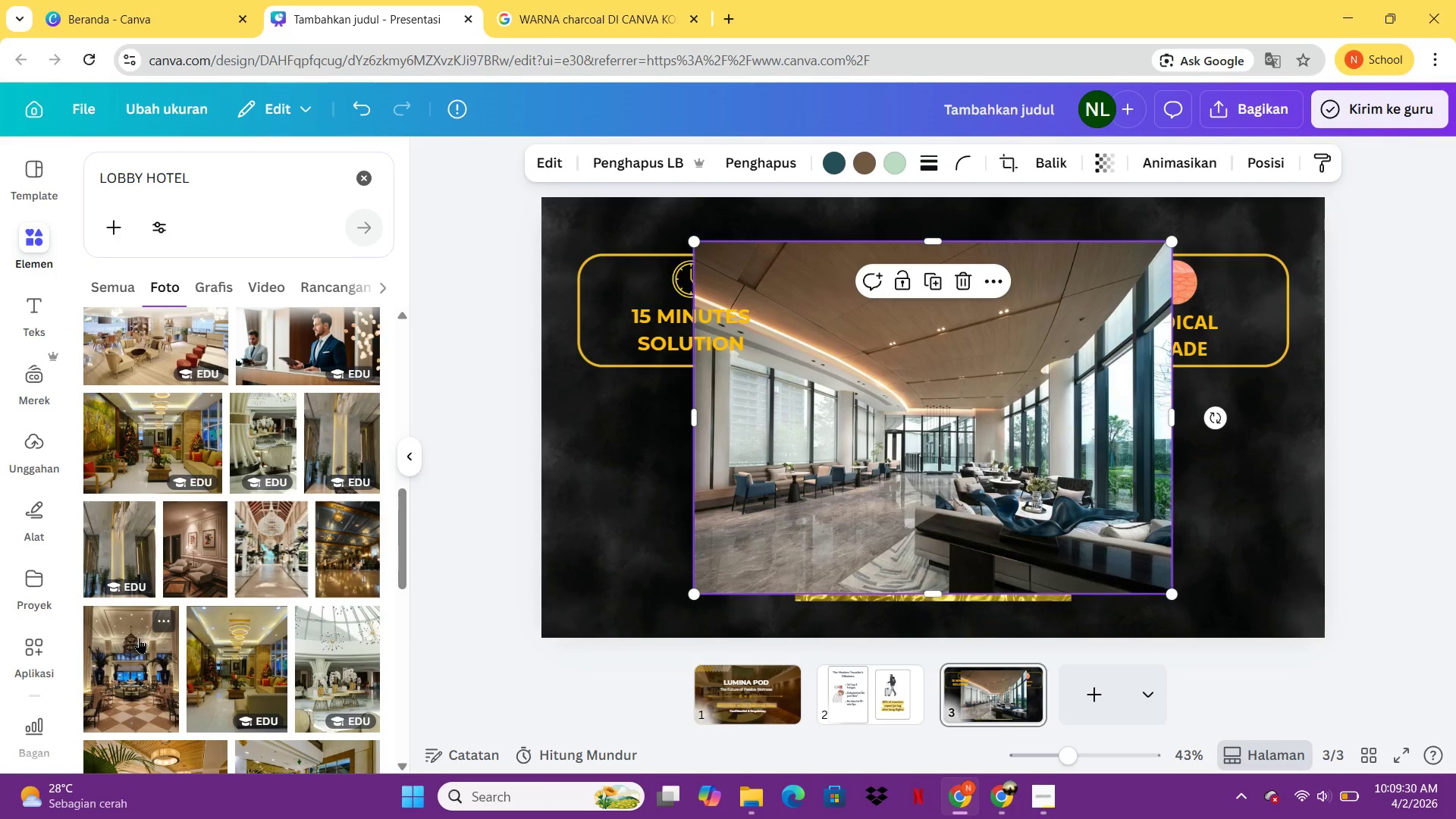 
scroll: coordinate [202, 677], scroll_direction: down, amount: 1.0
 